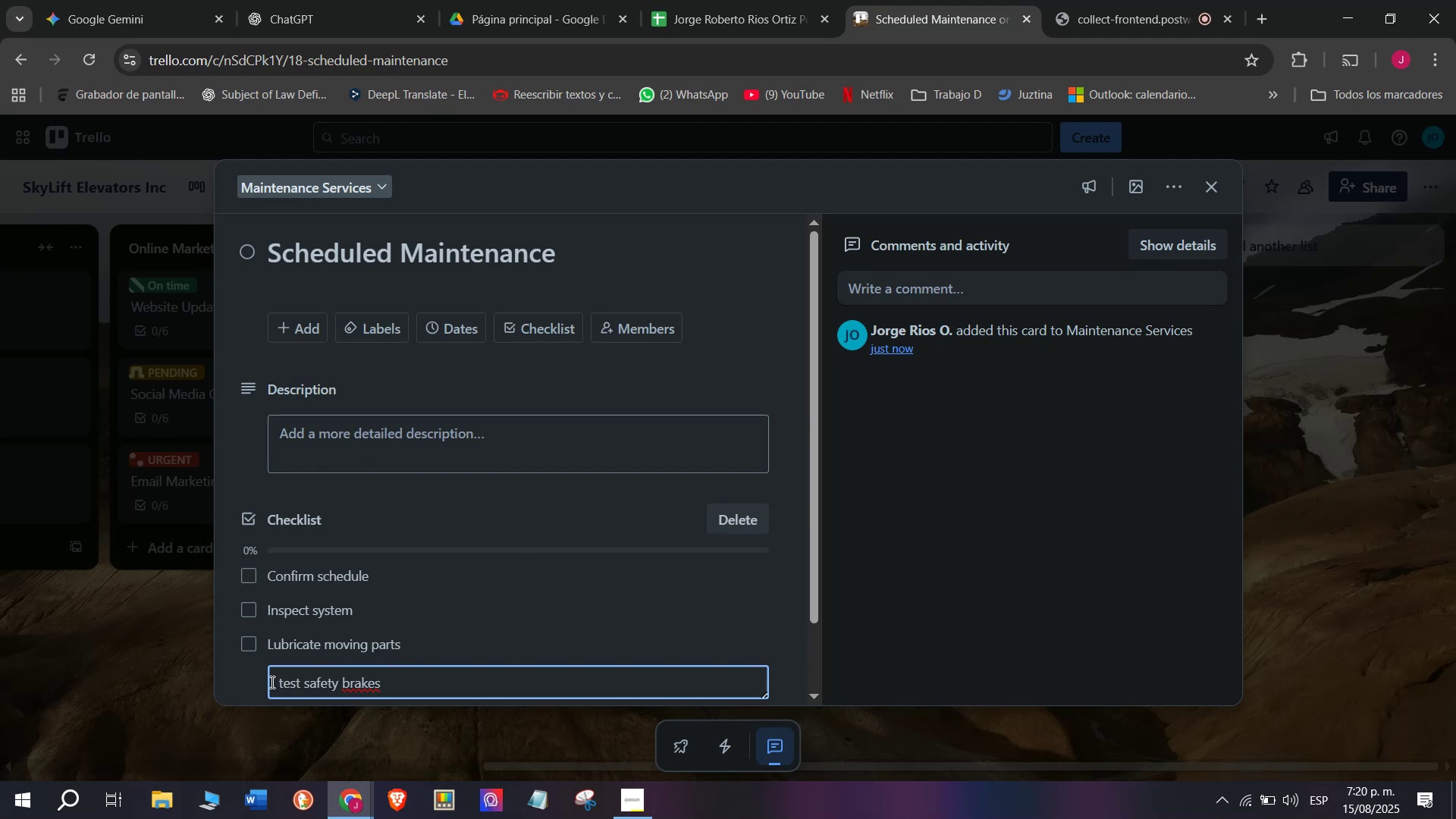 
key(Backspace)
 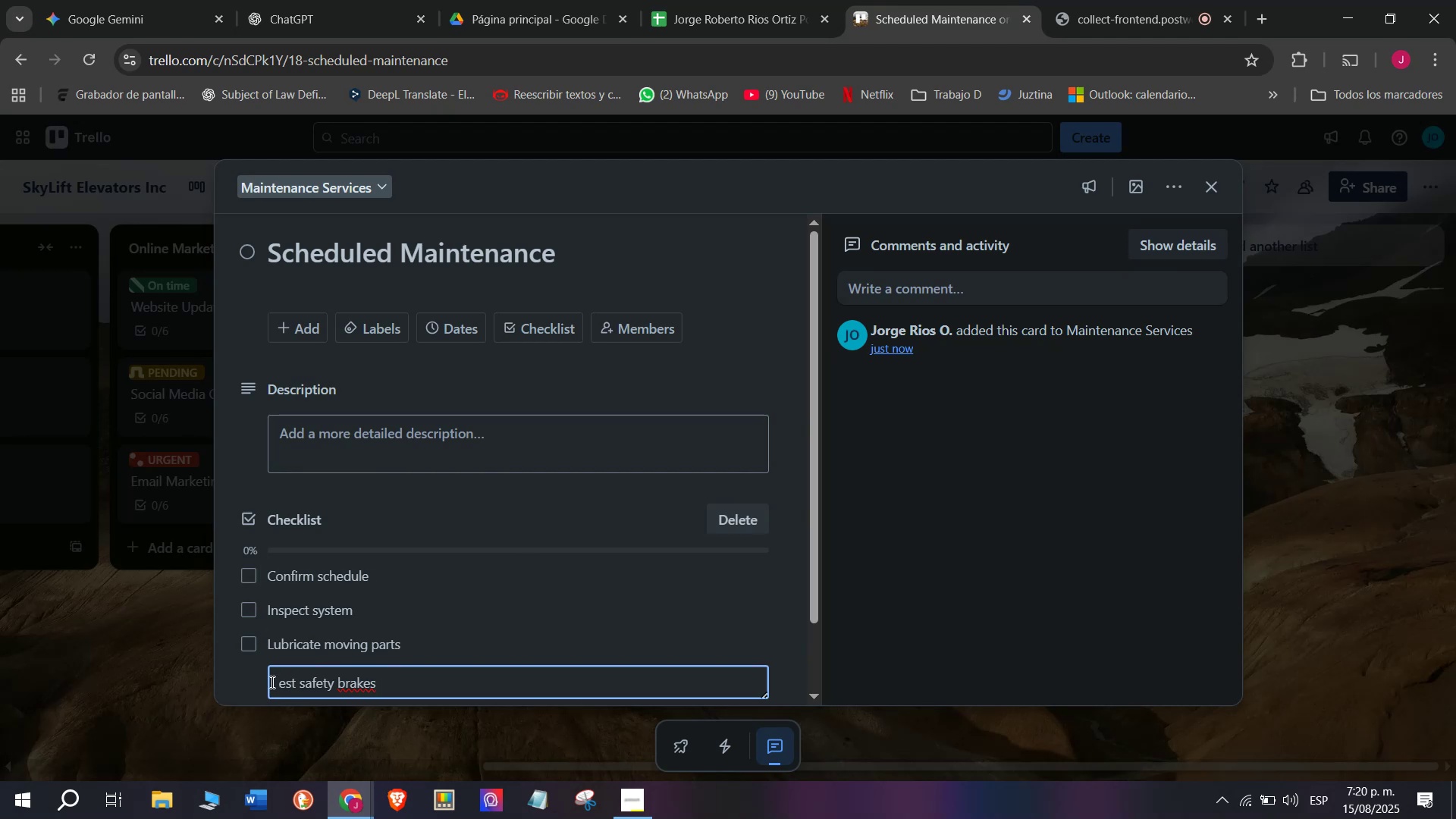 
key(Shift+T)
 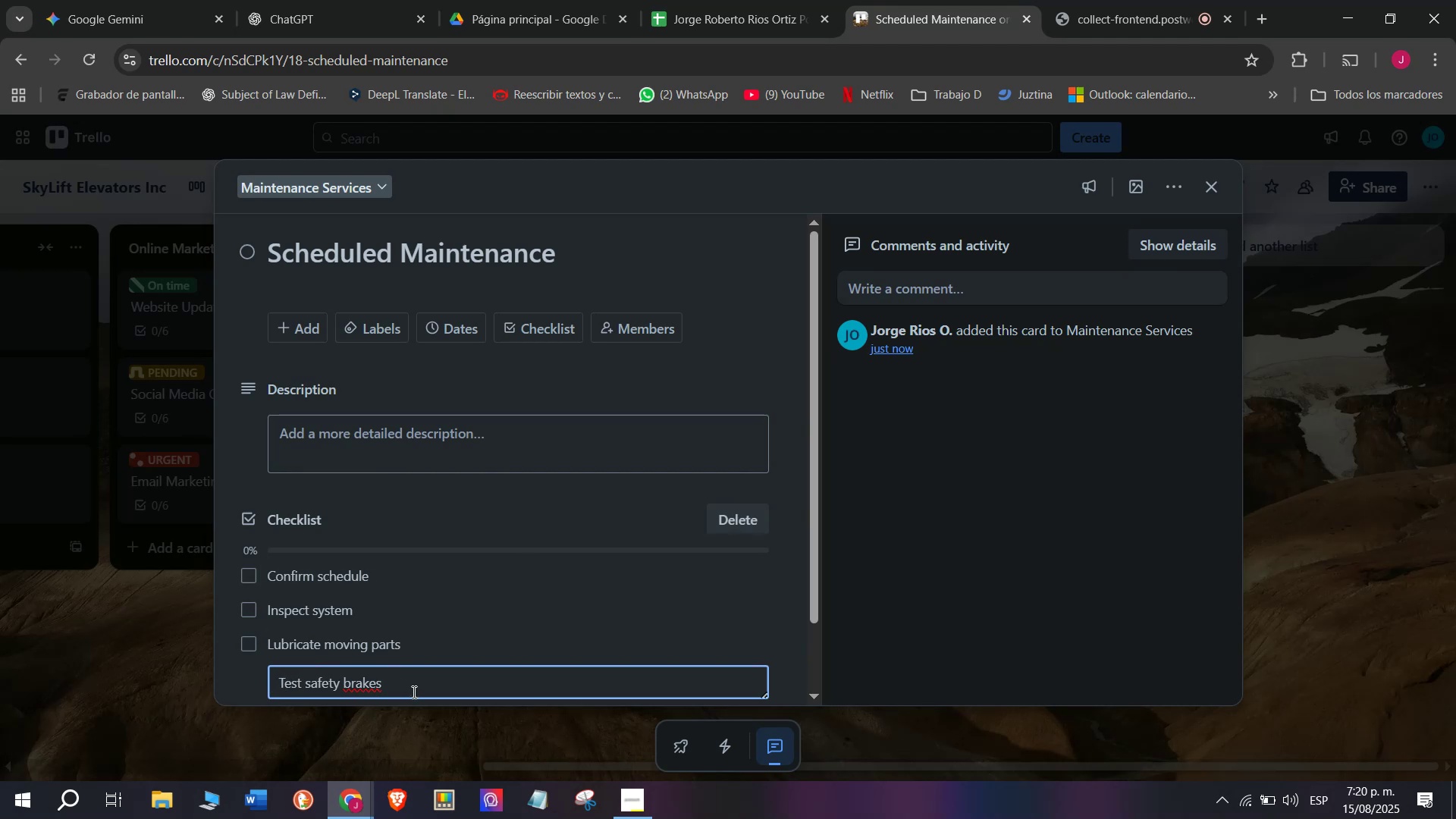 
left_click([422, 691])
 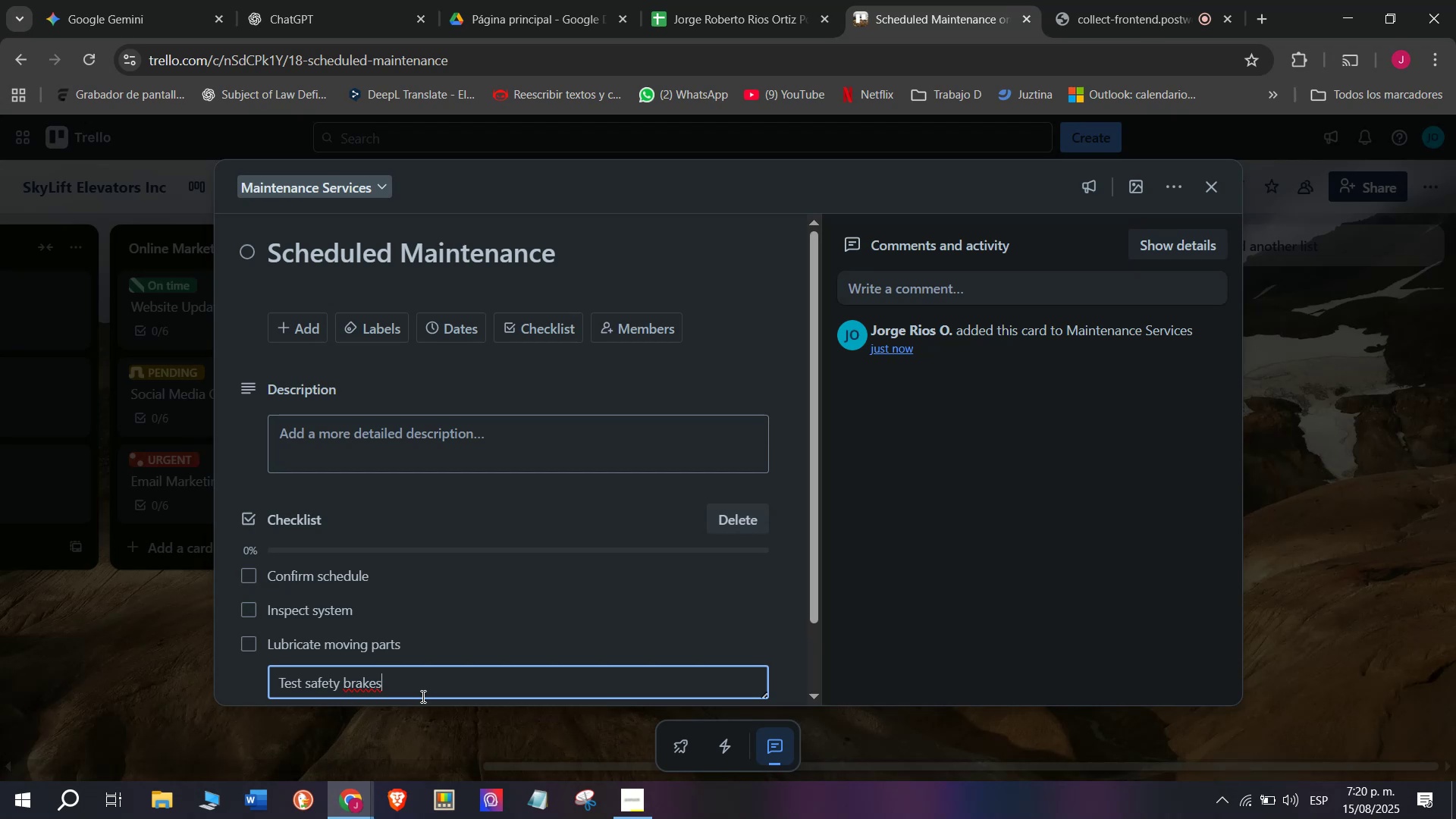 
wait(5.6)
 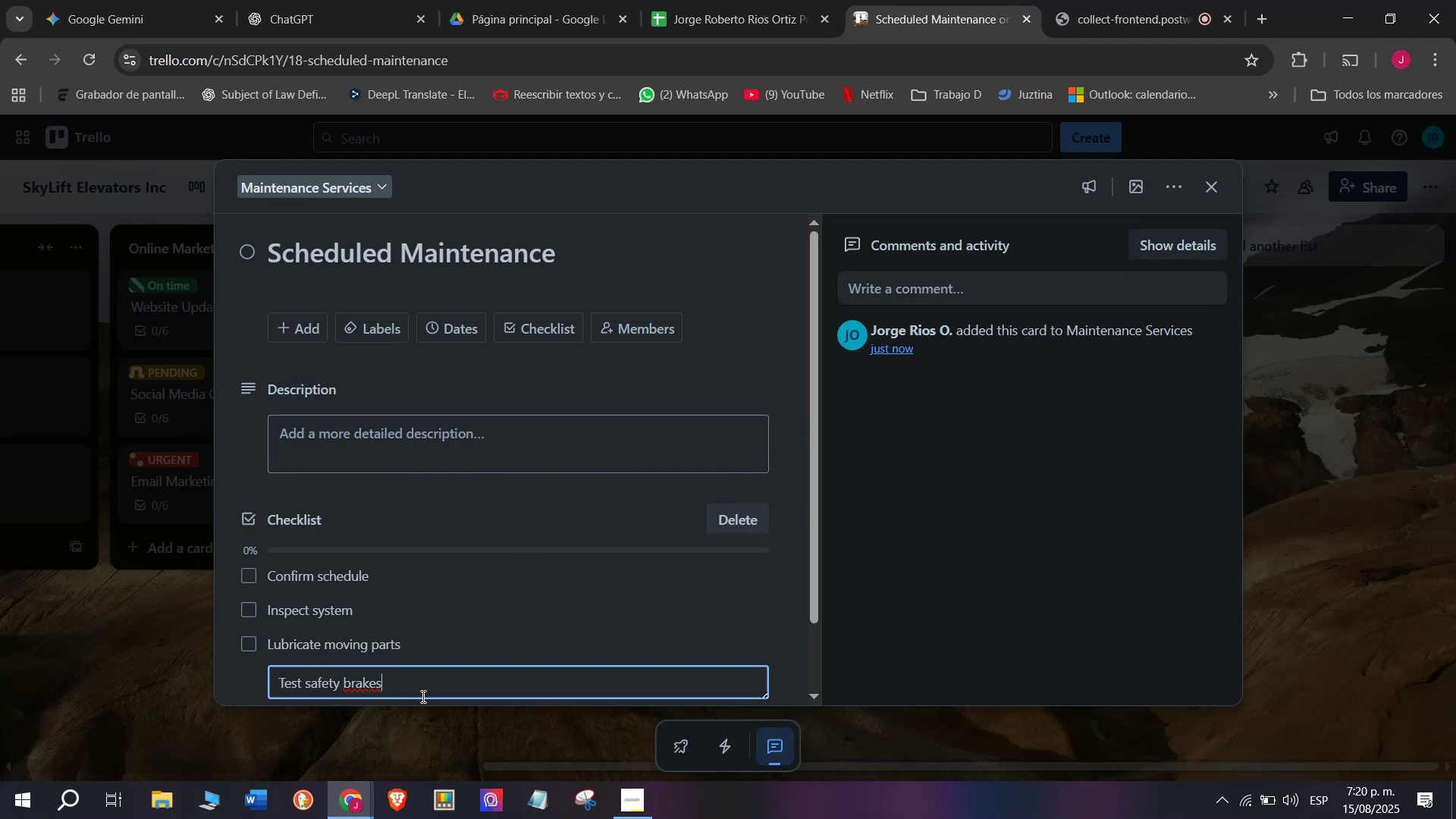 
key(Enter)
 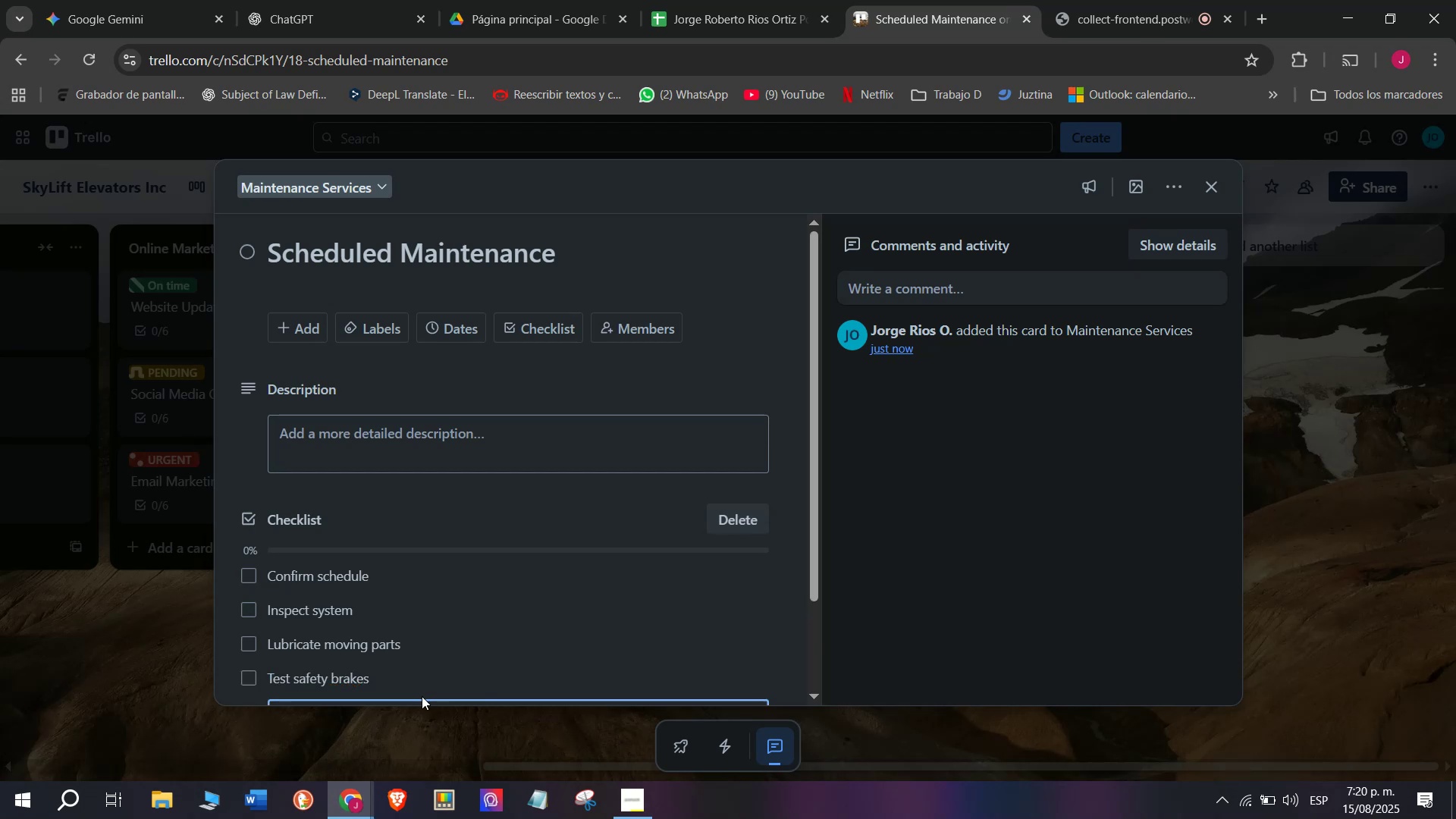 
wait(6.08)
 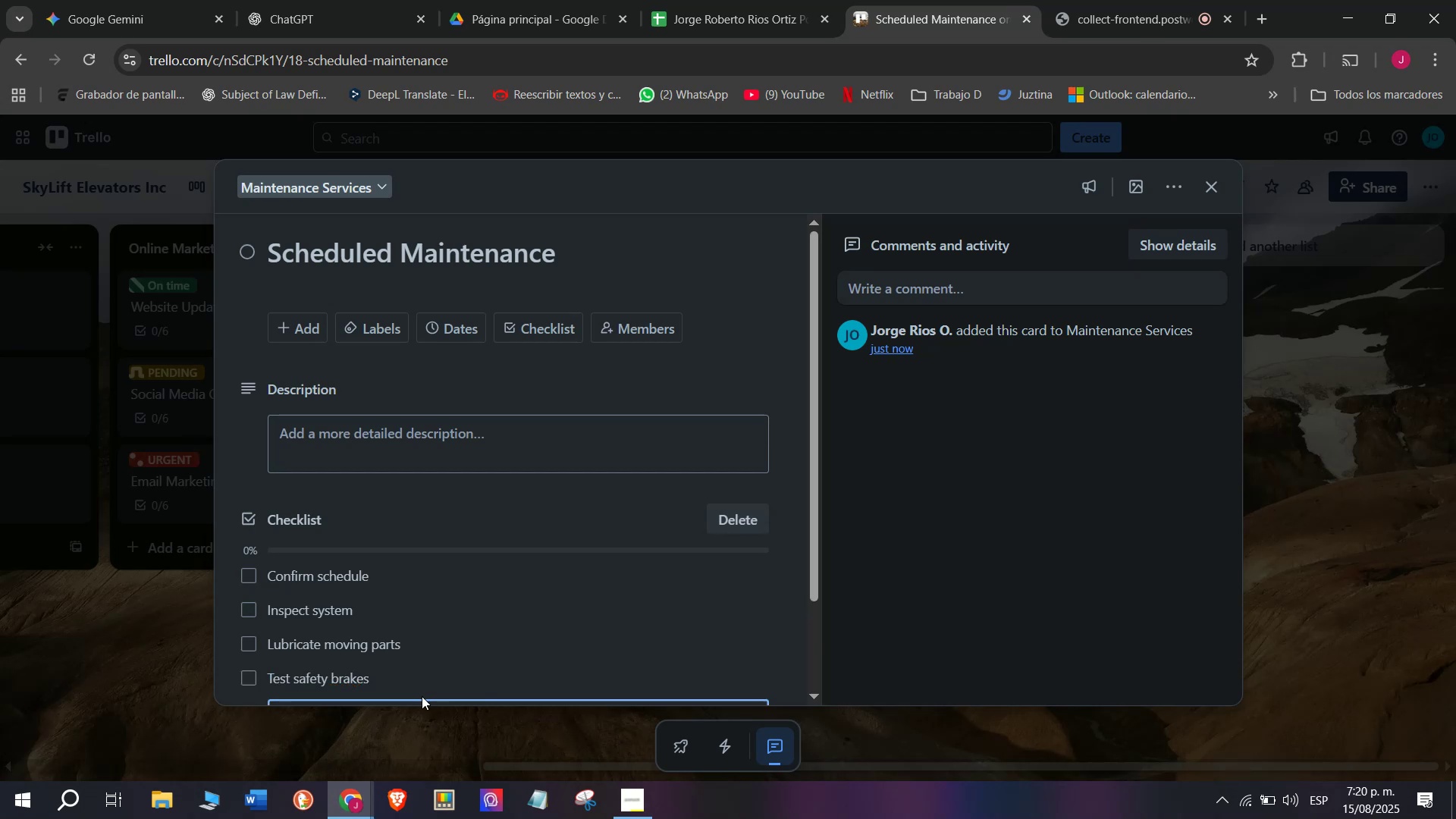 
type(Res)
 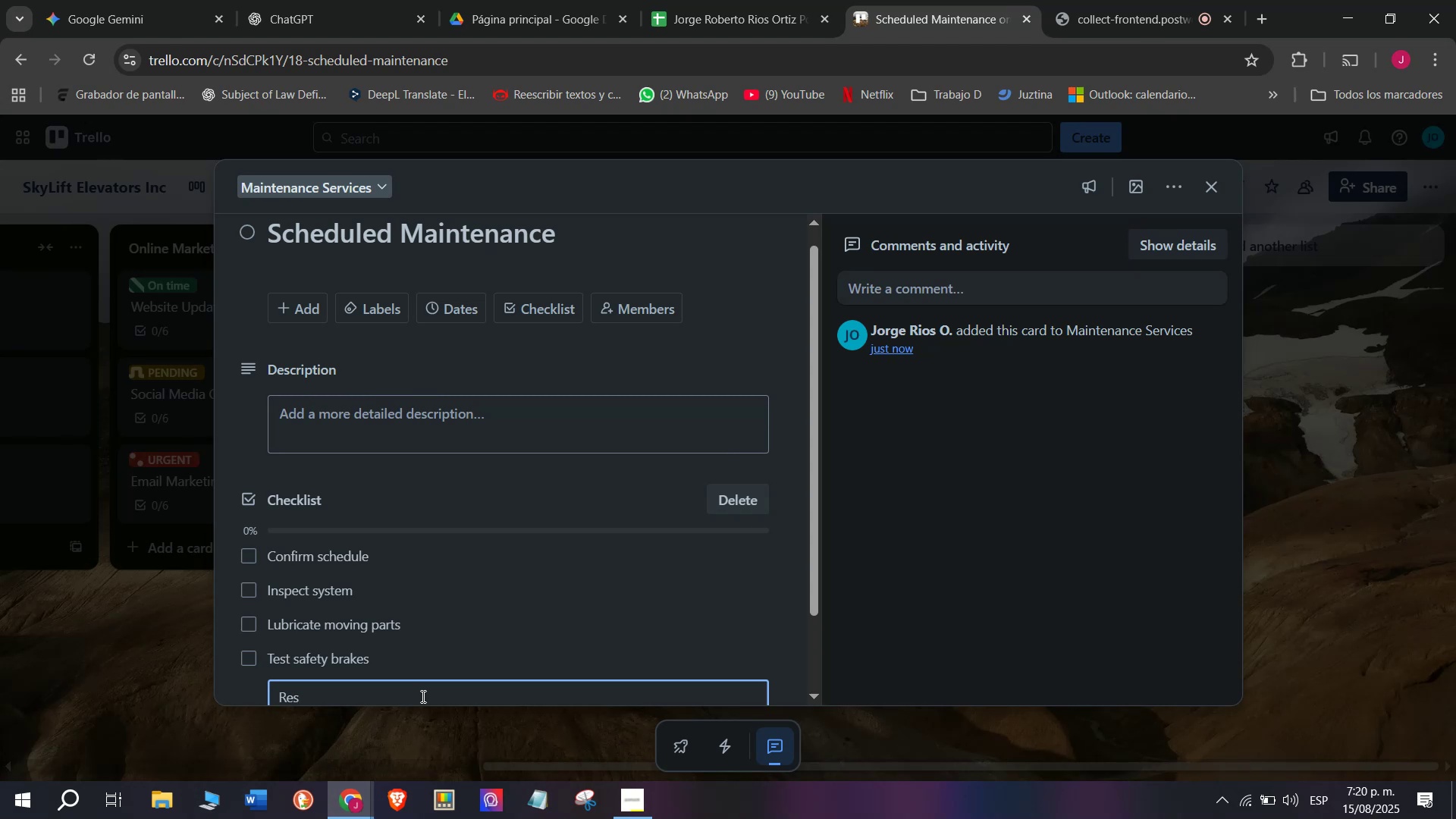 
key(Backspace)
type(place worn parts)
 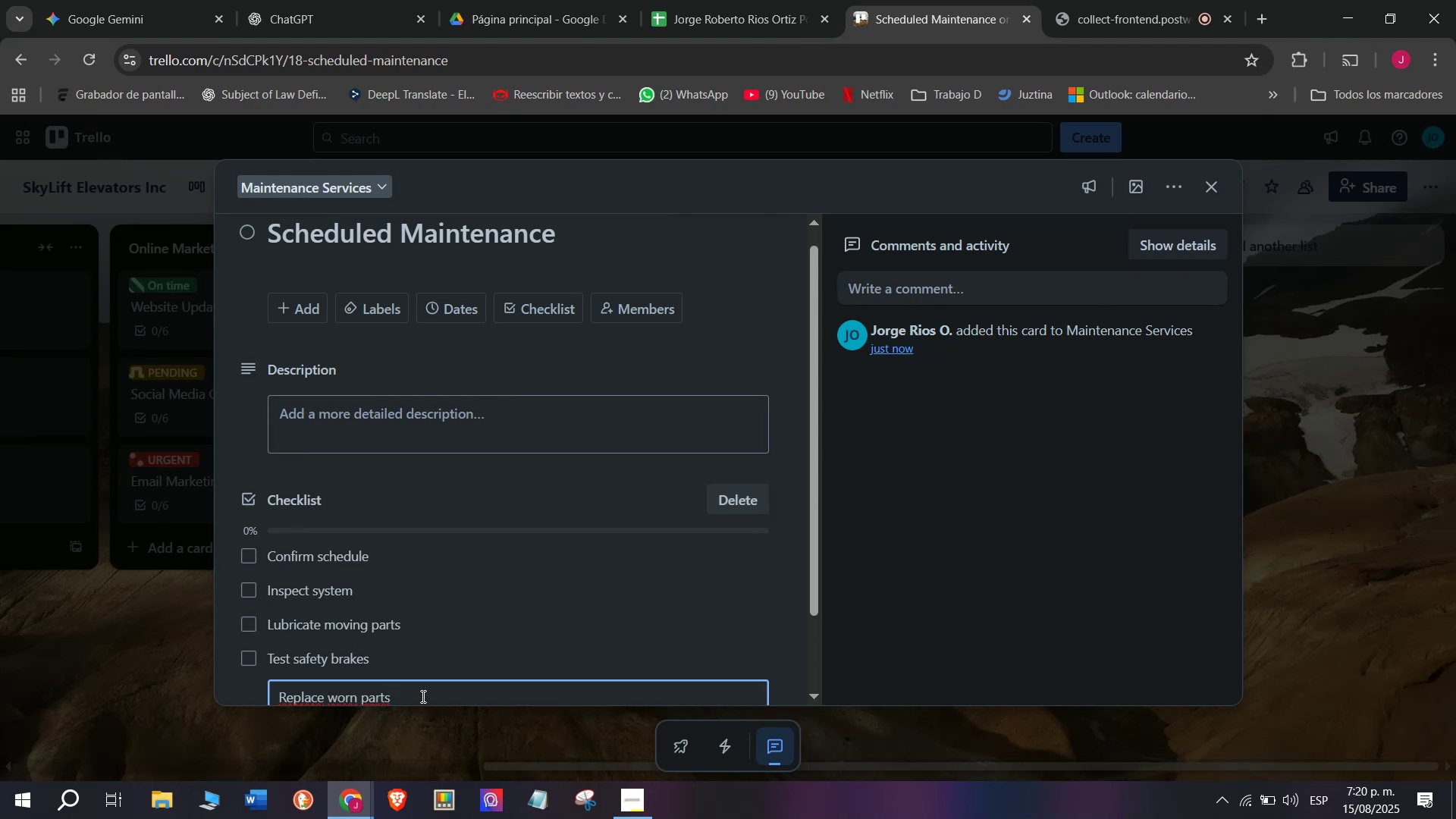 
key(Enter)
 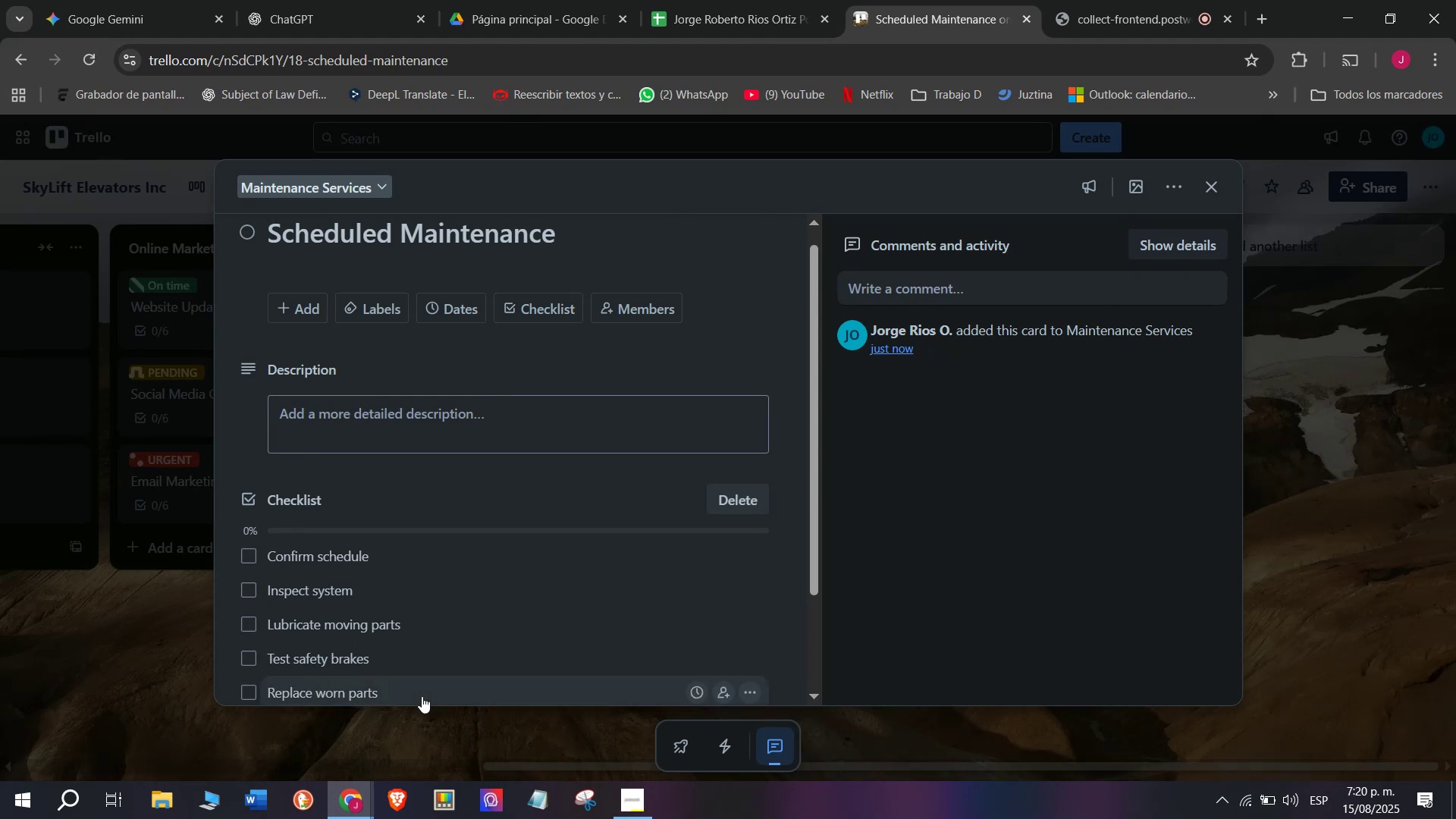 
type(Upodate)
key(Backspace)
key(Backspace)
key(Backspace)
key(Backspace)
key(Backspace)
type(date records)
 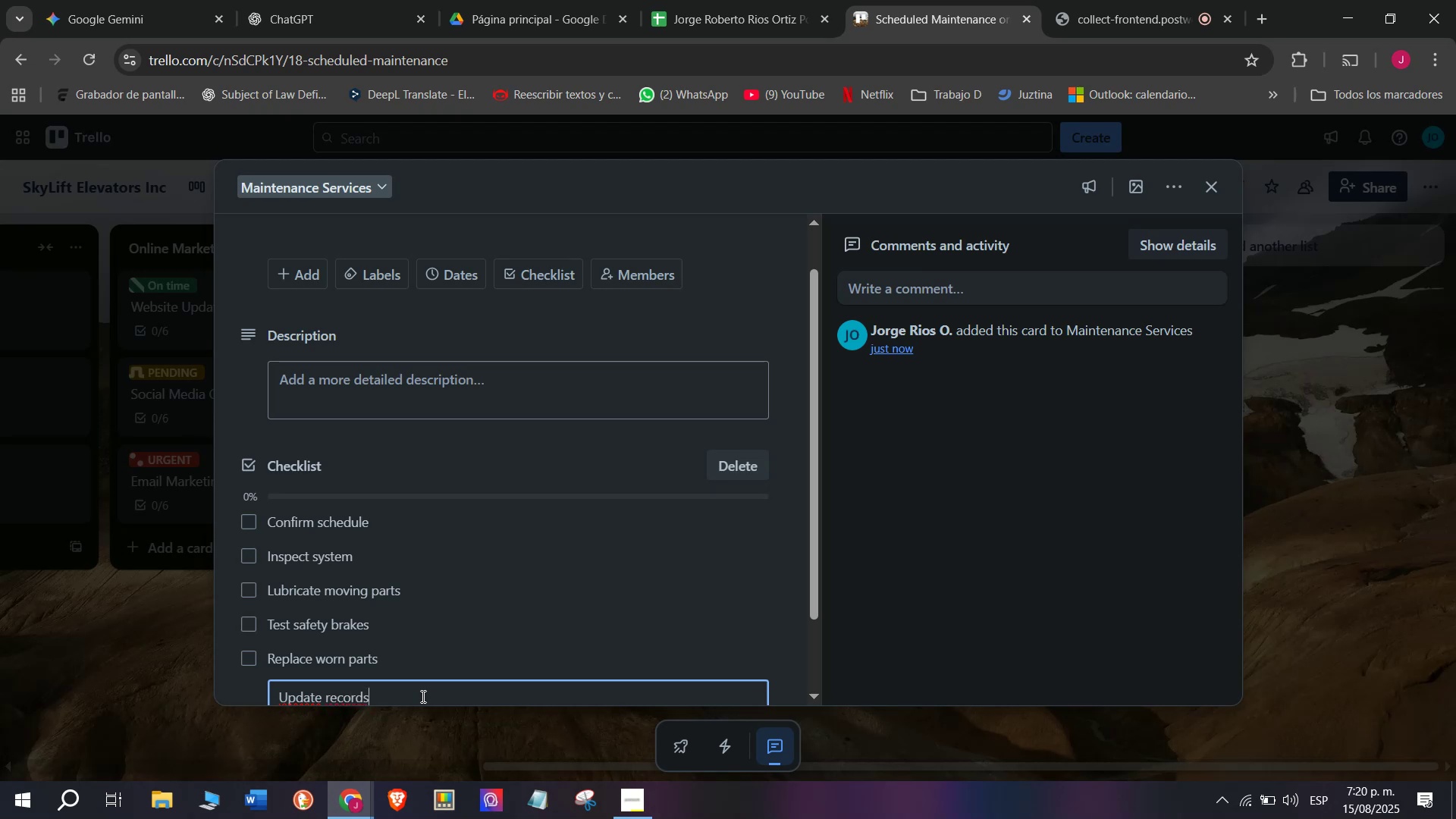 
key(Enter)
 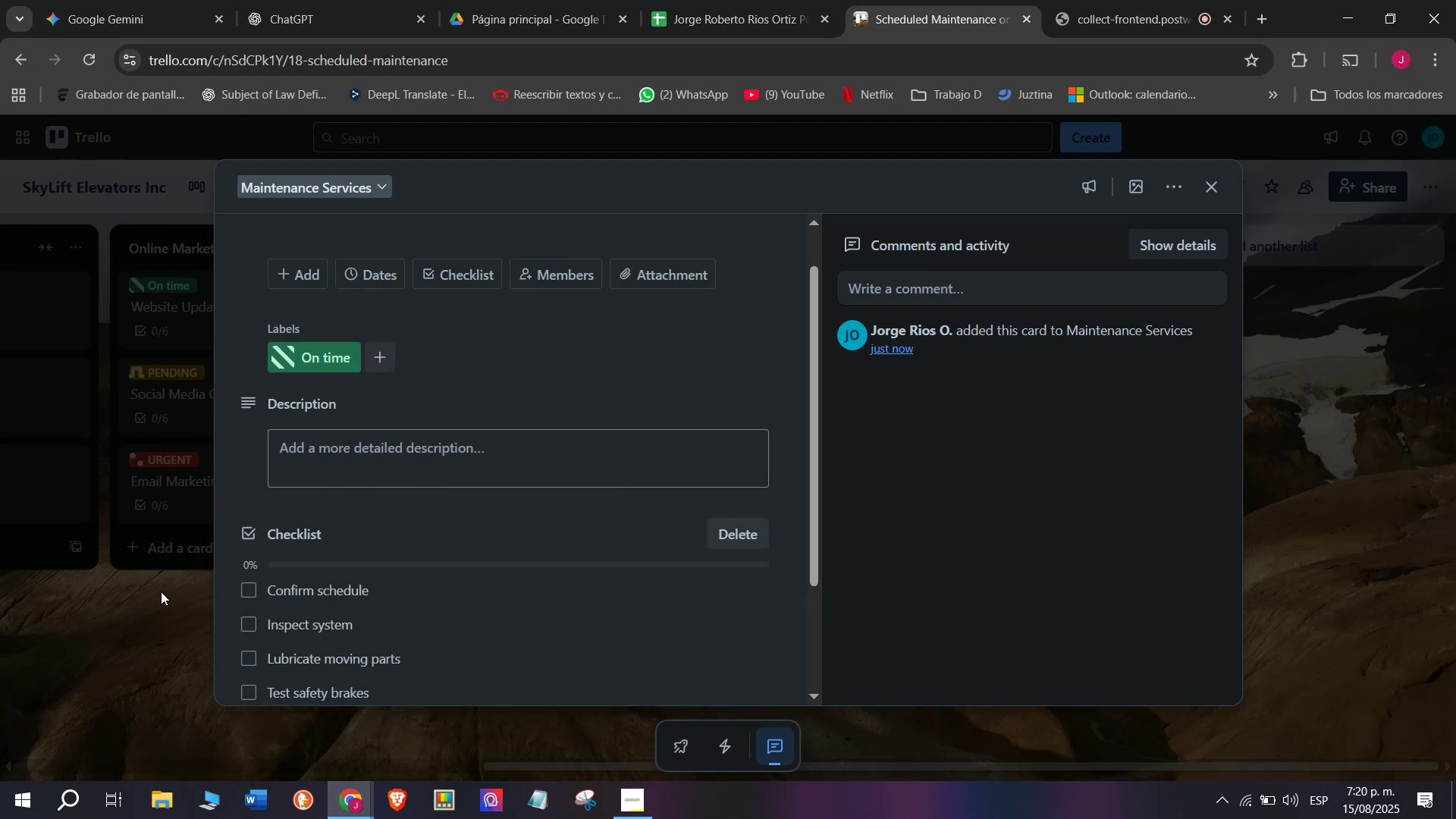 
wait(5.84)
 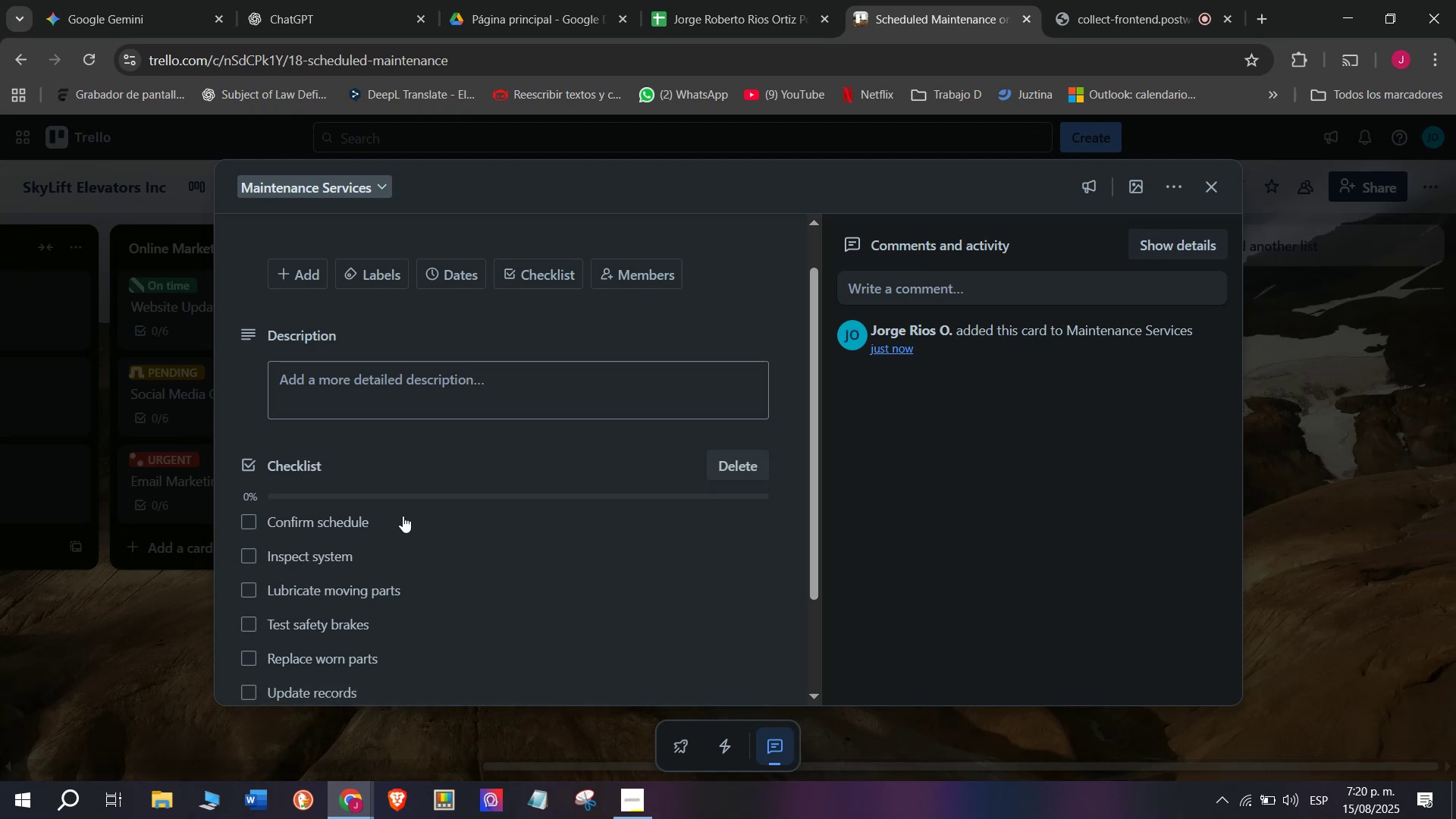 
left_click([988, 374])
 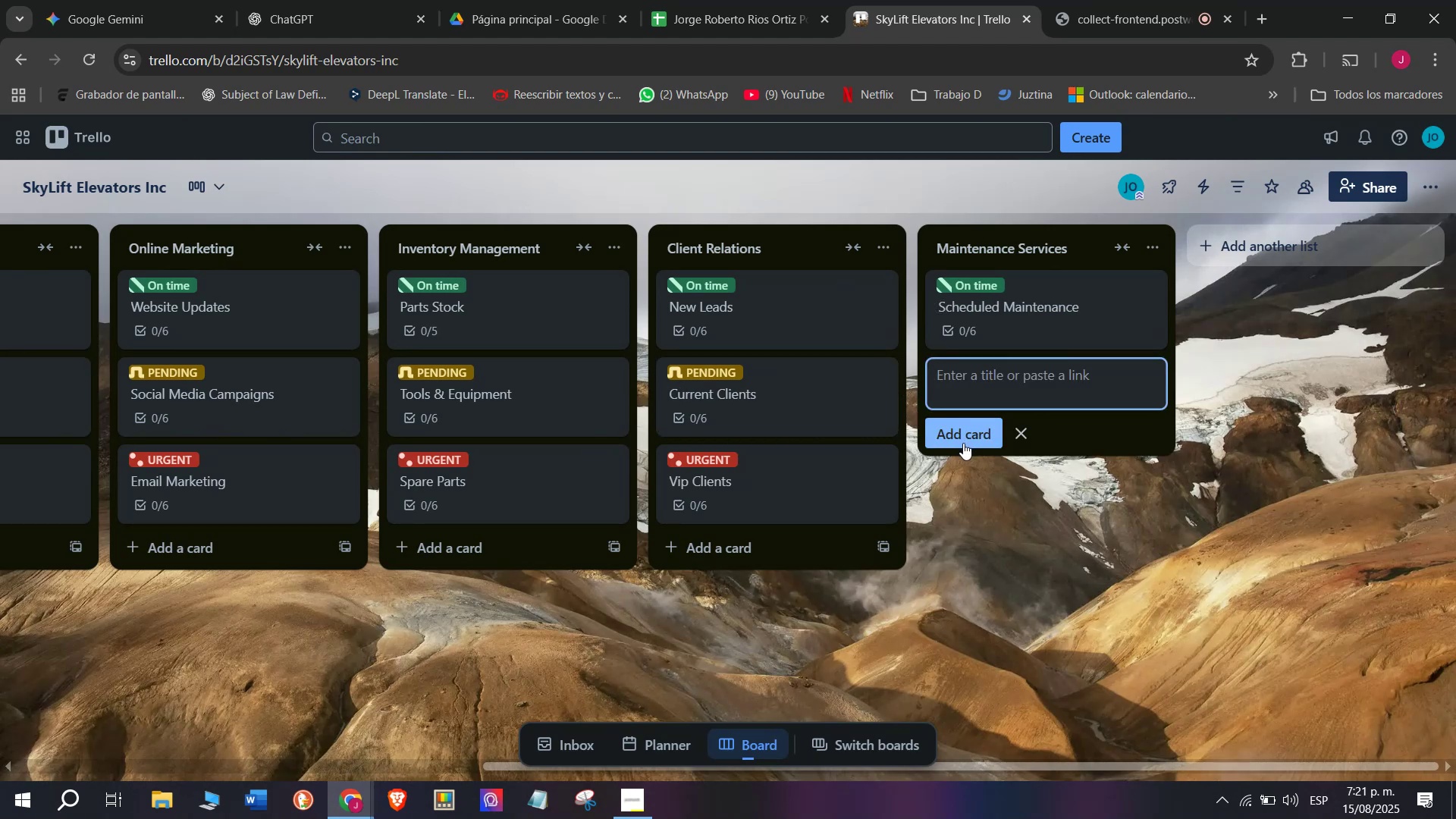 
type(Emergency )
 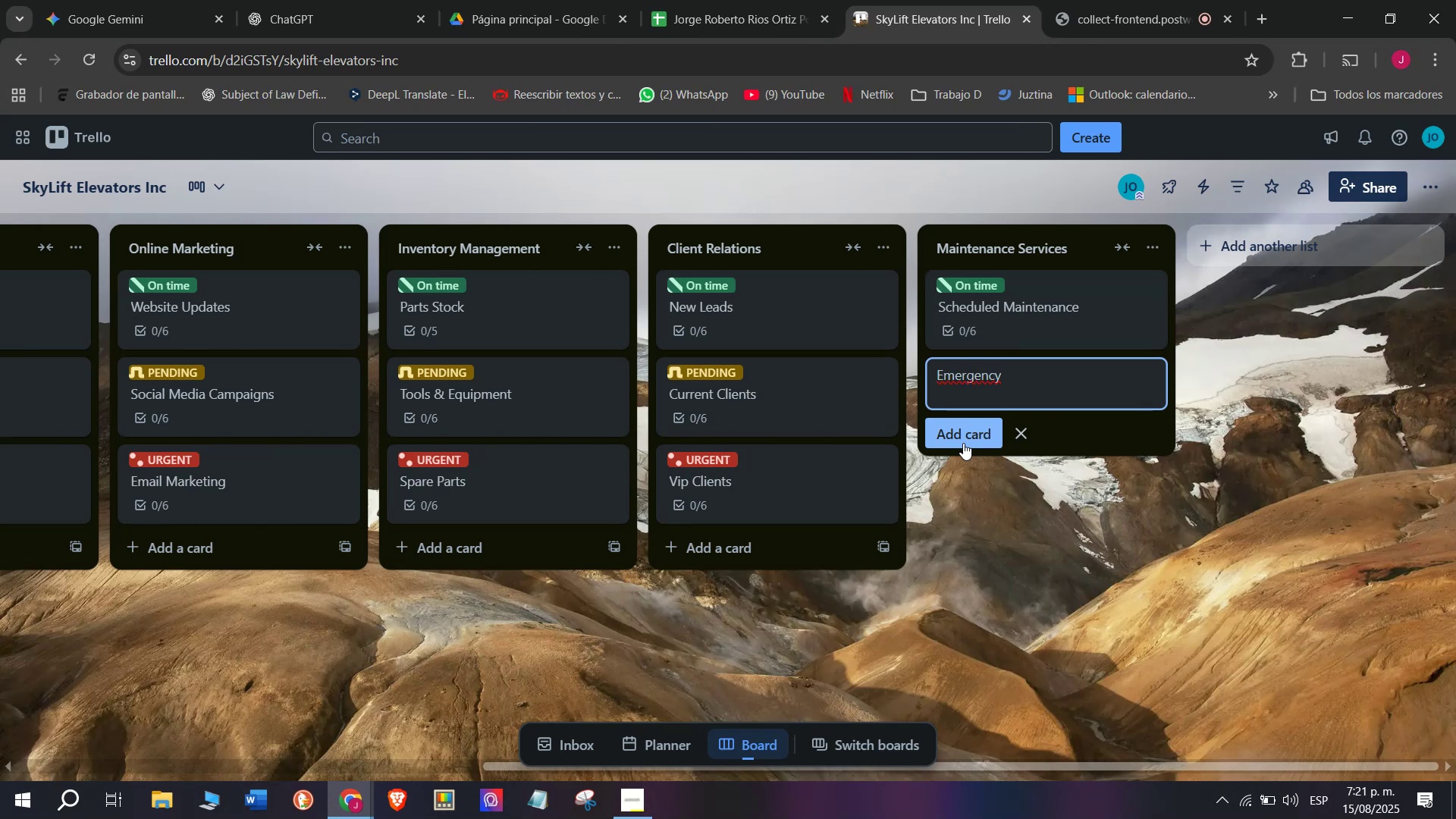 
type(repairs)
 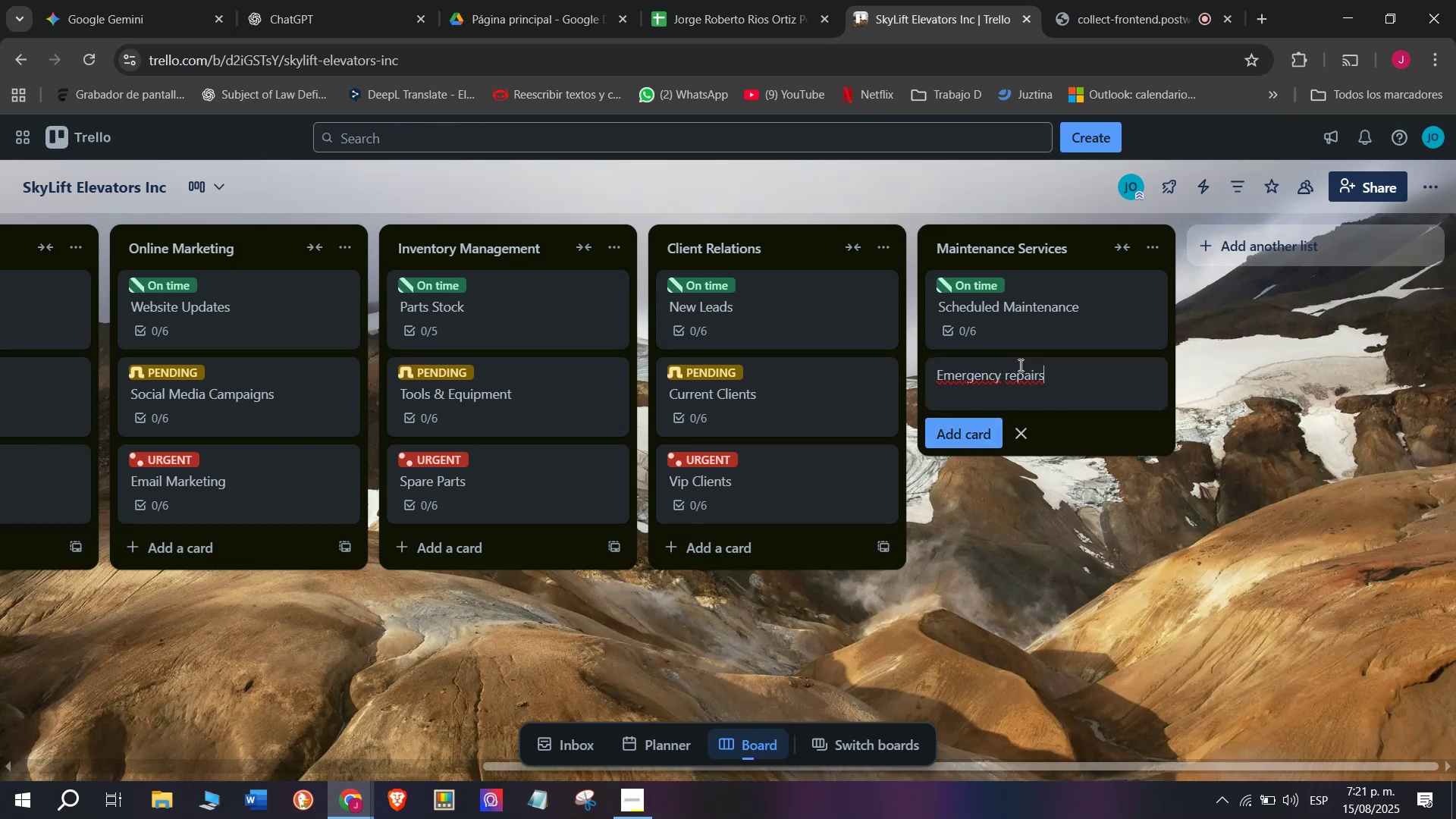 
double_click([1010, 373])
 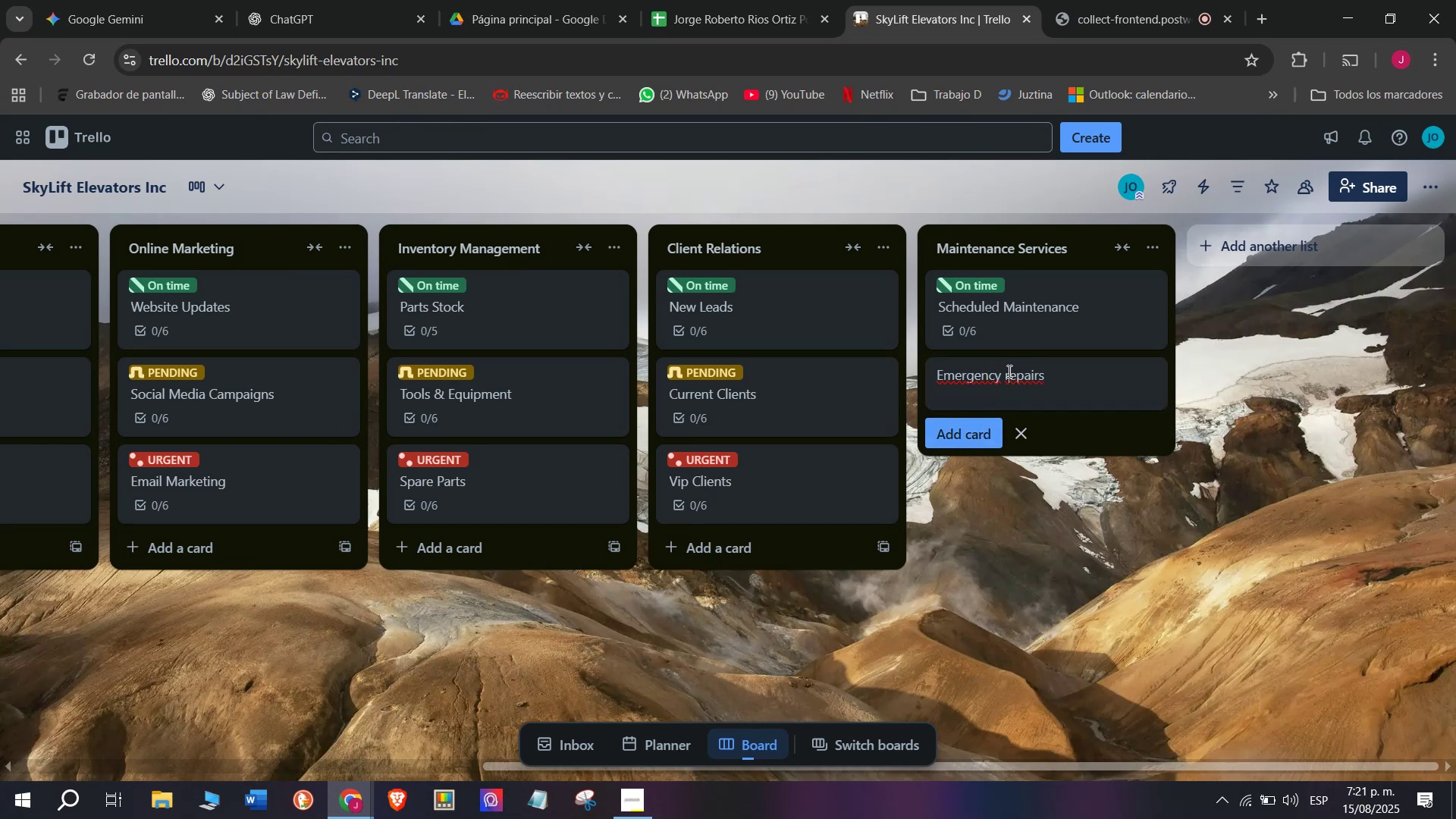 
key(Backspace)
 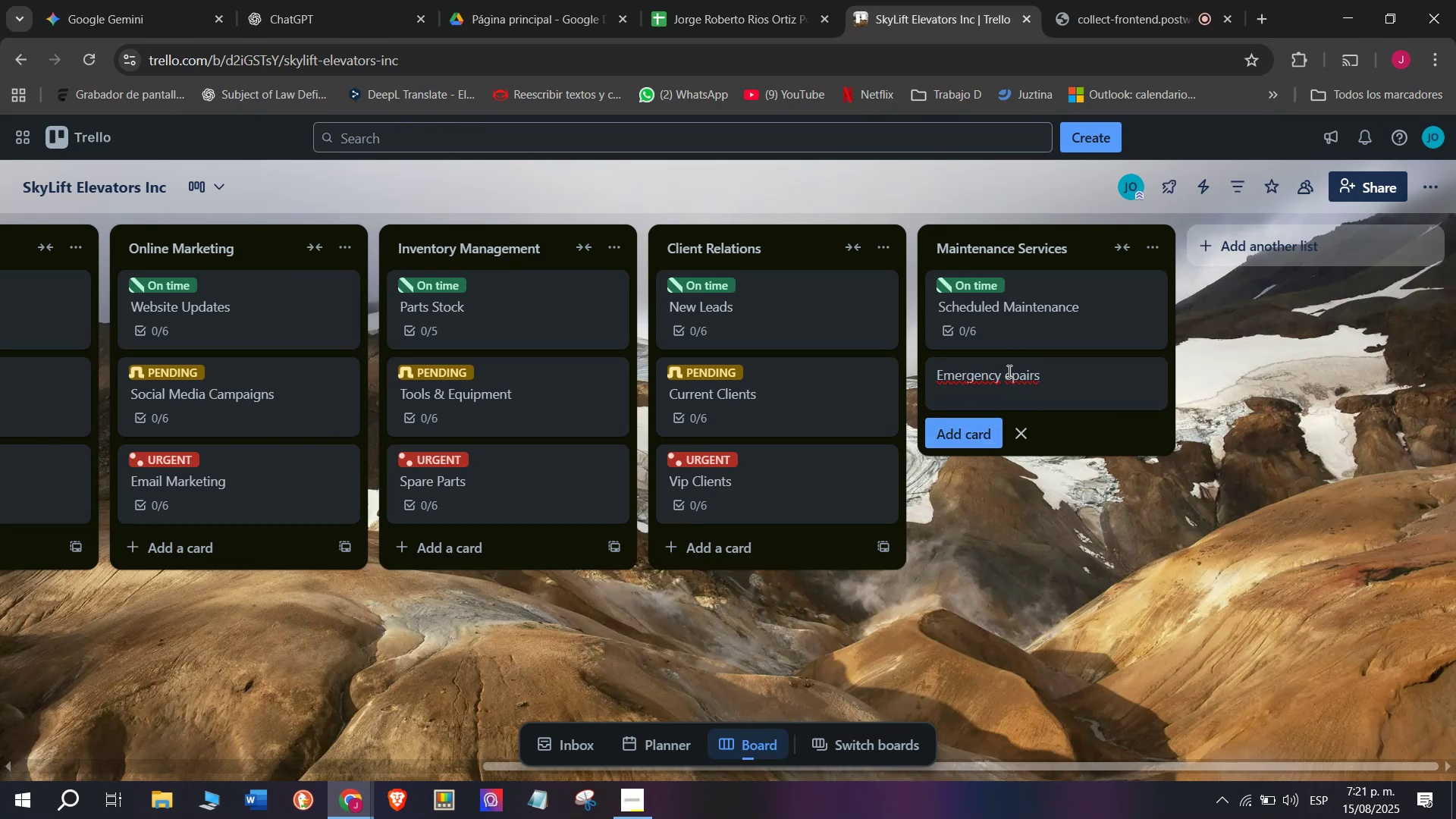 
key(Shift+R)
 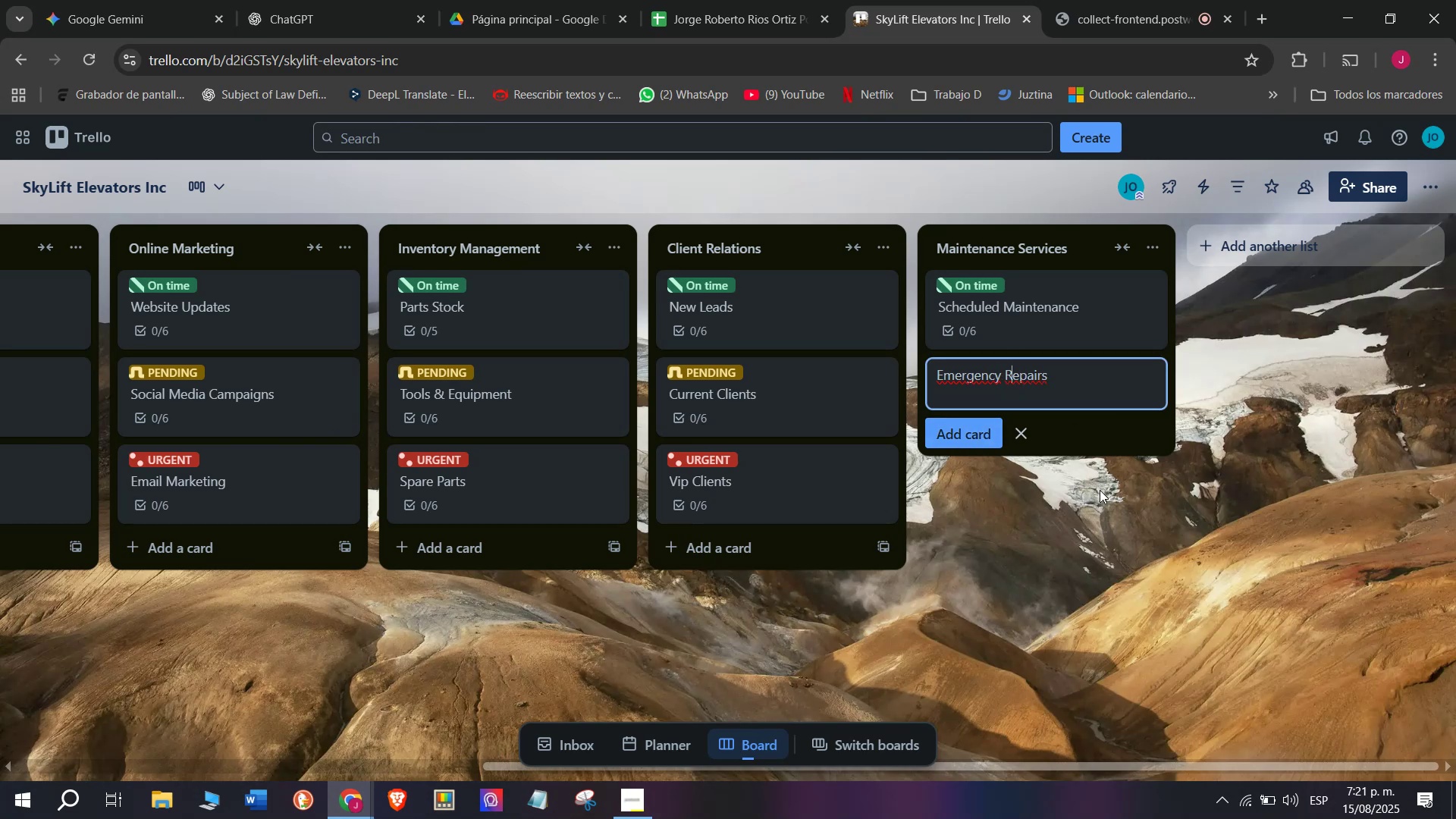 
wait(5.79)
 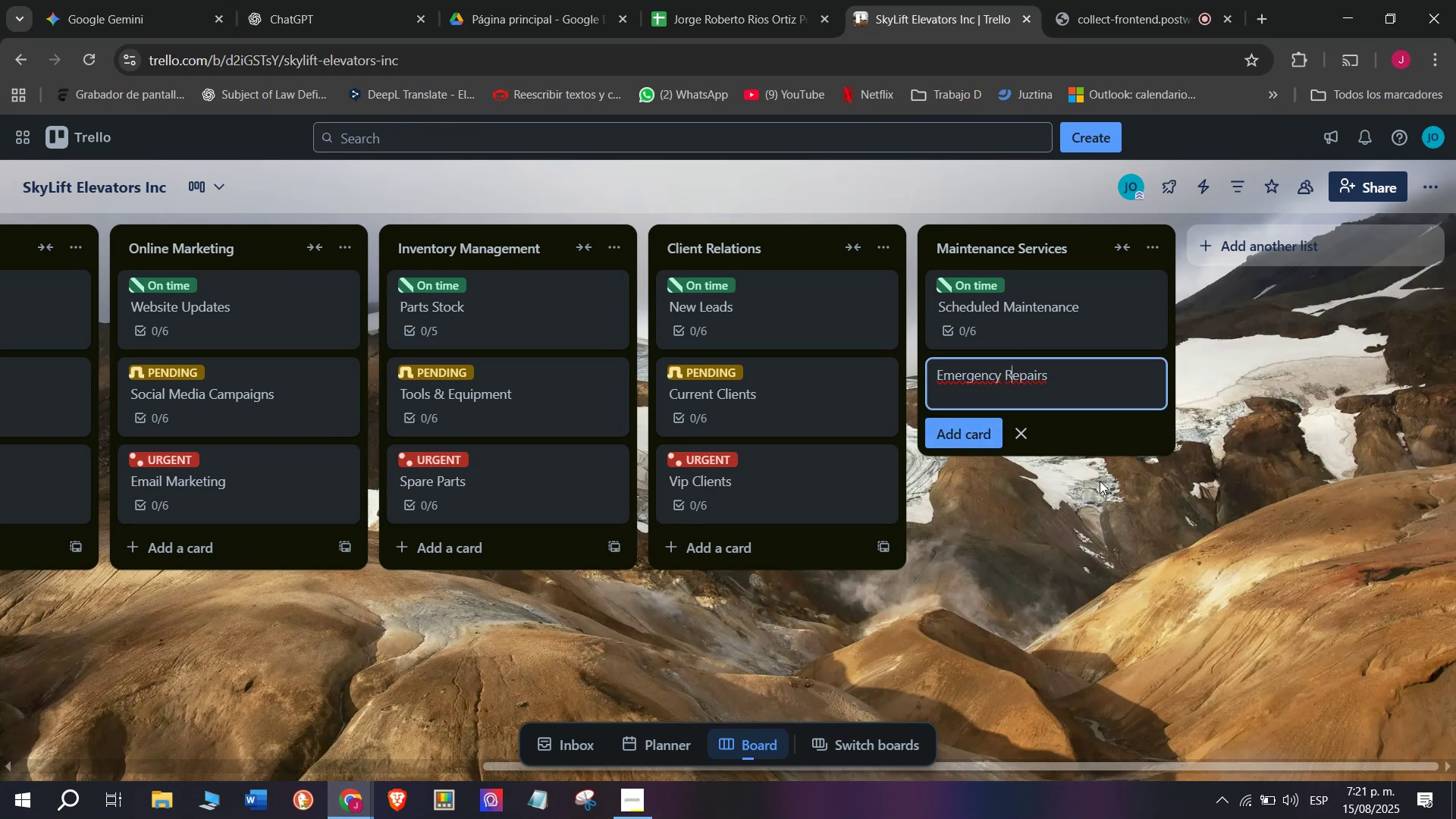 
key(Enter)
 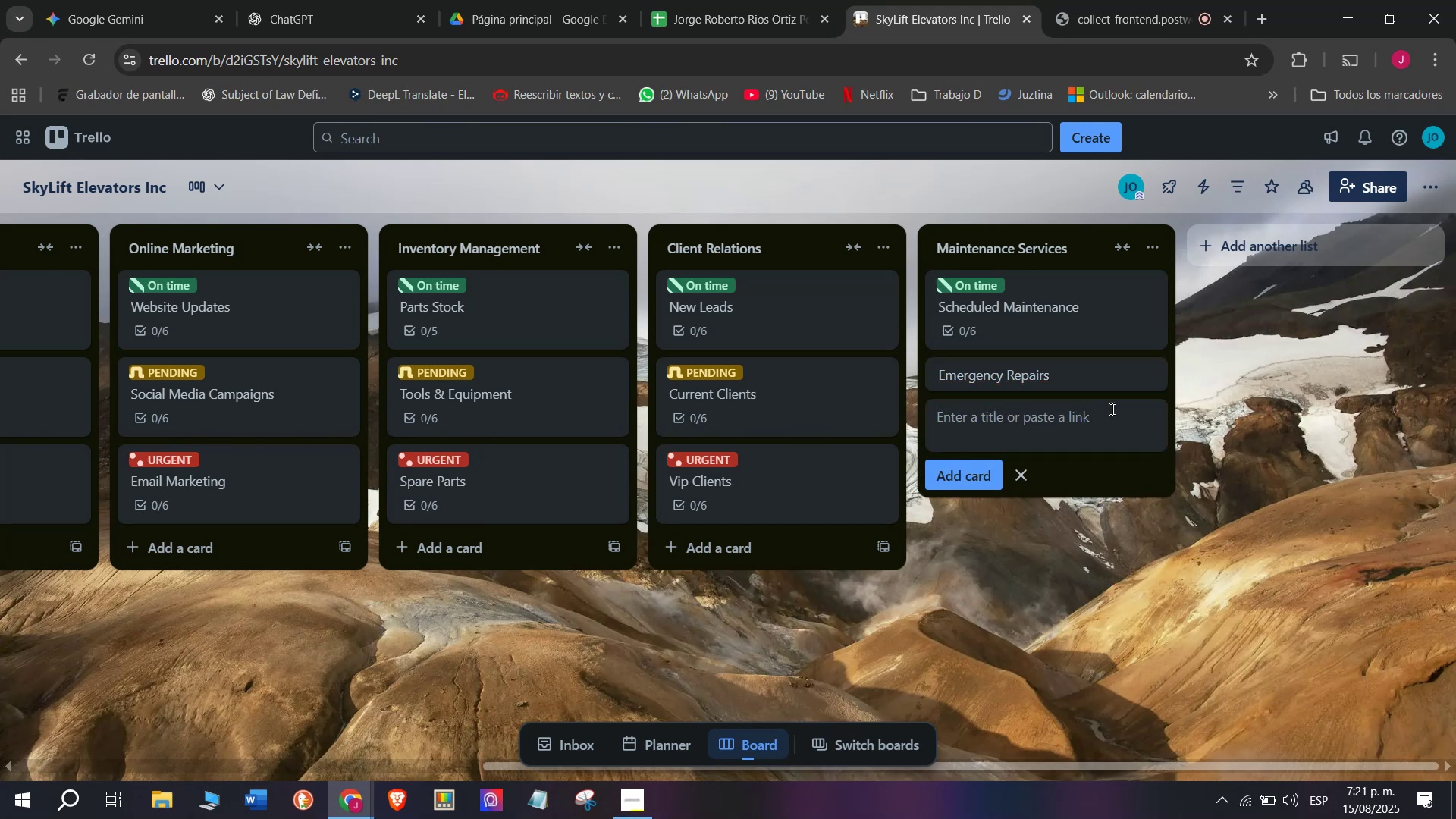 
left_click([1025, 388])
 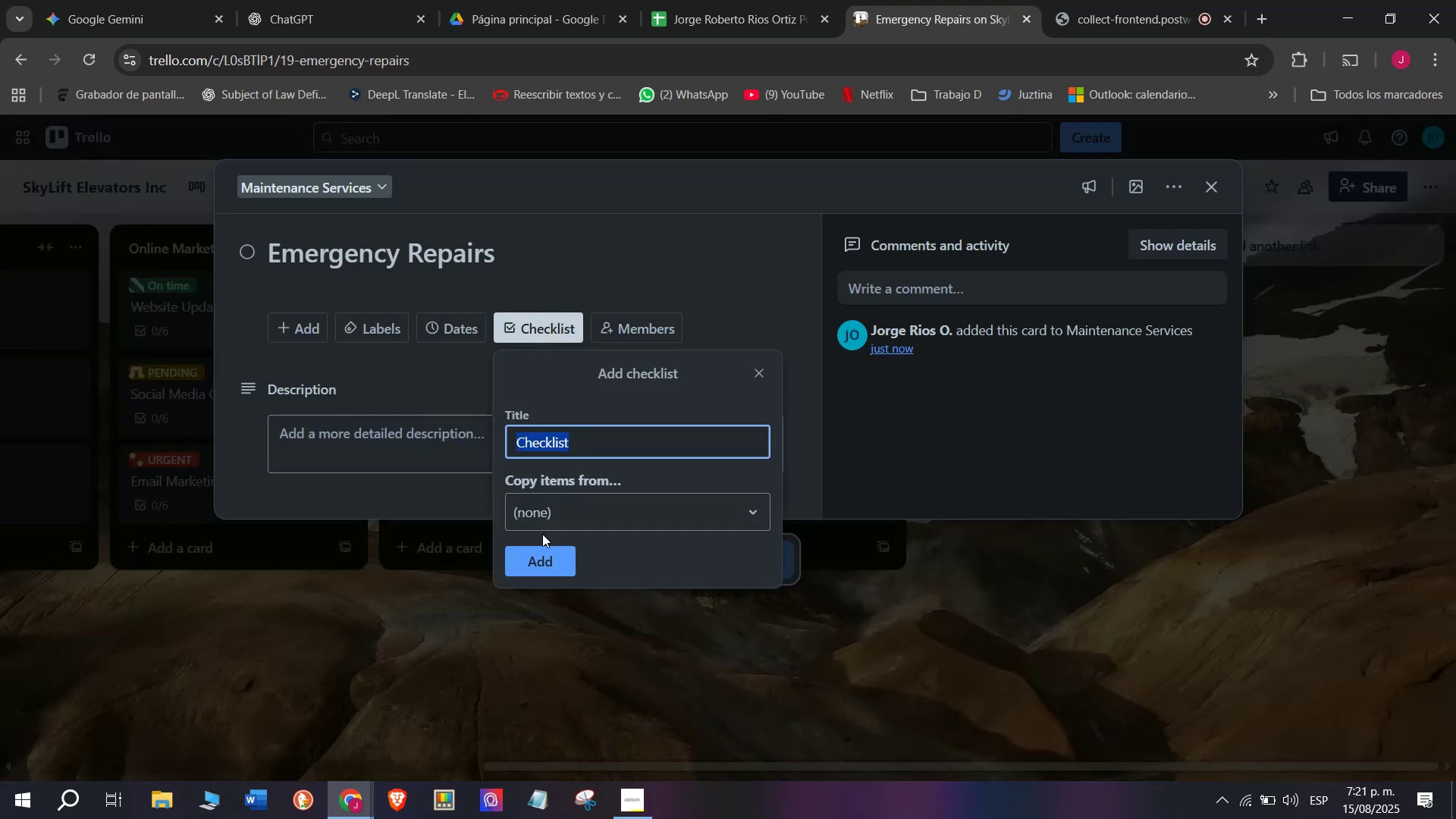 
left_click([532, 566])
 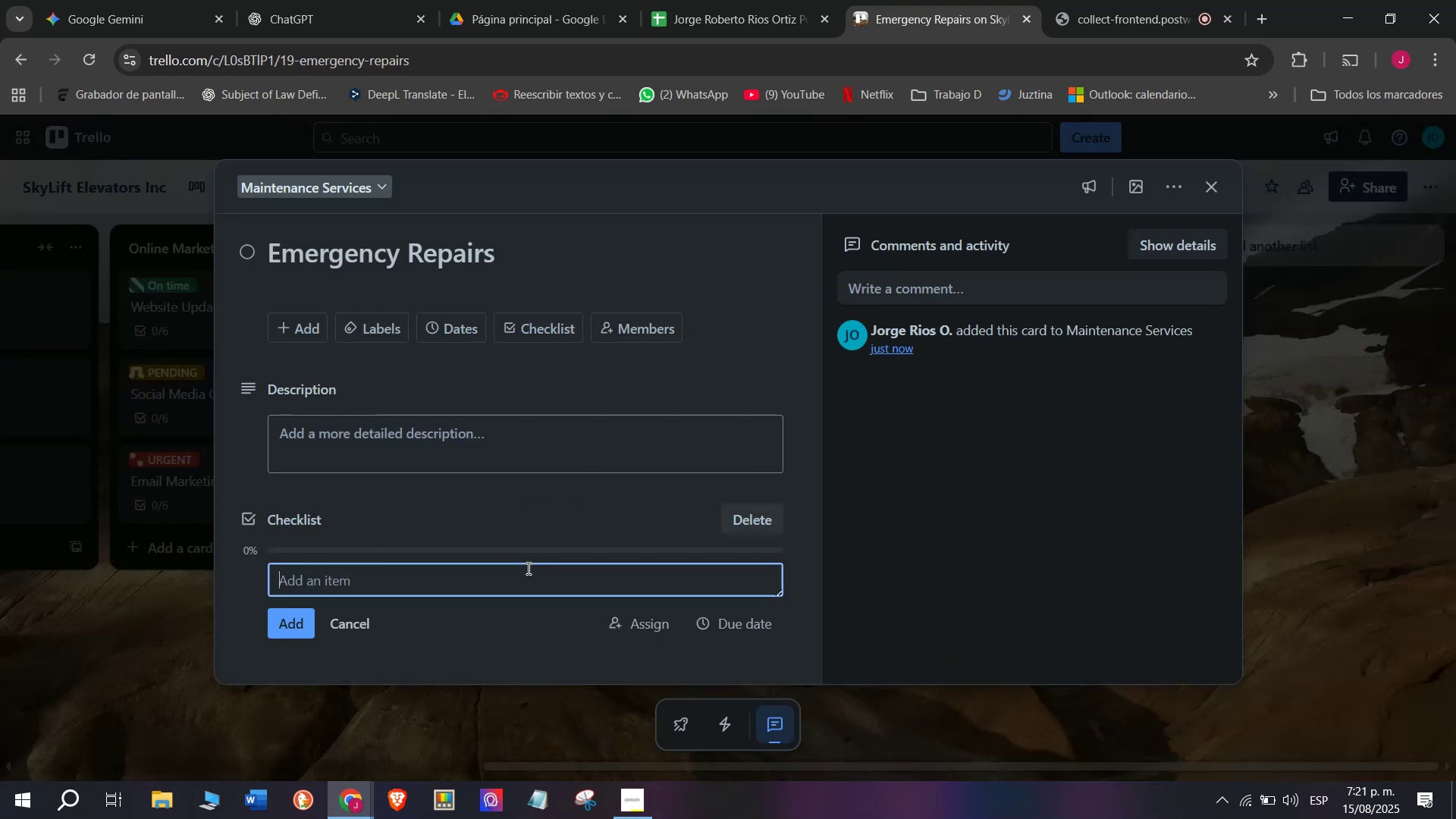 
type(T)
key(Backspace)
type(Respond to call)
 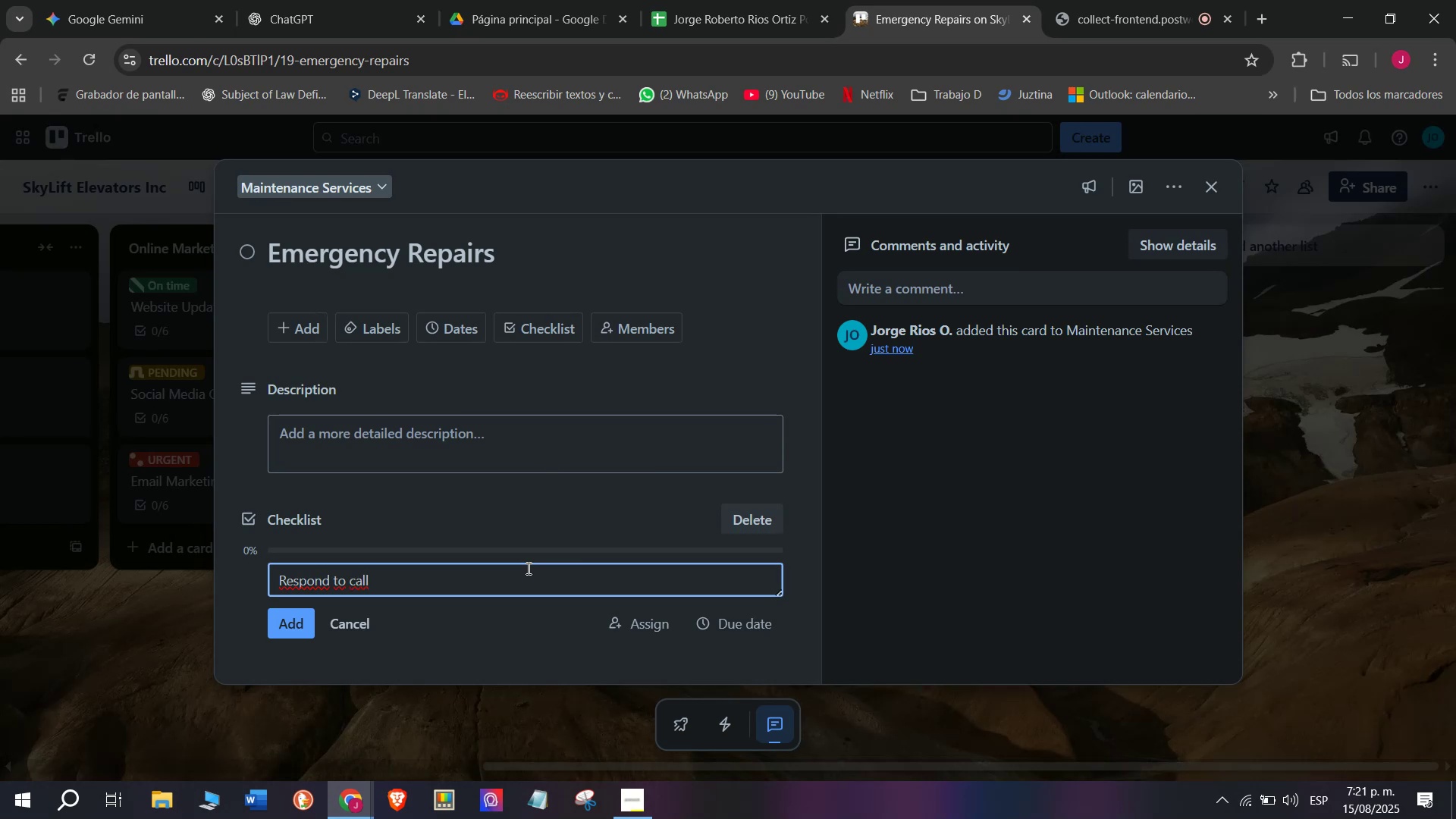 
wait(5.29)
 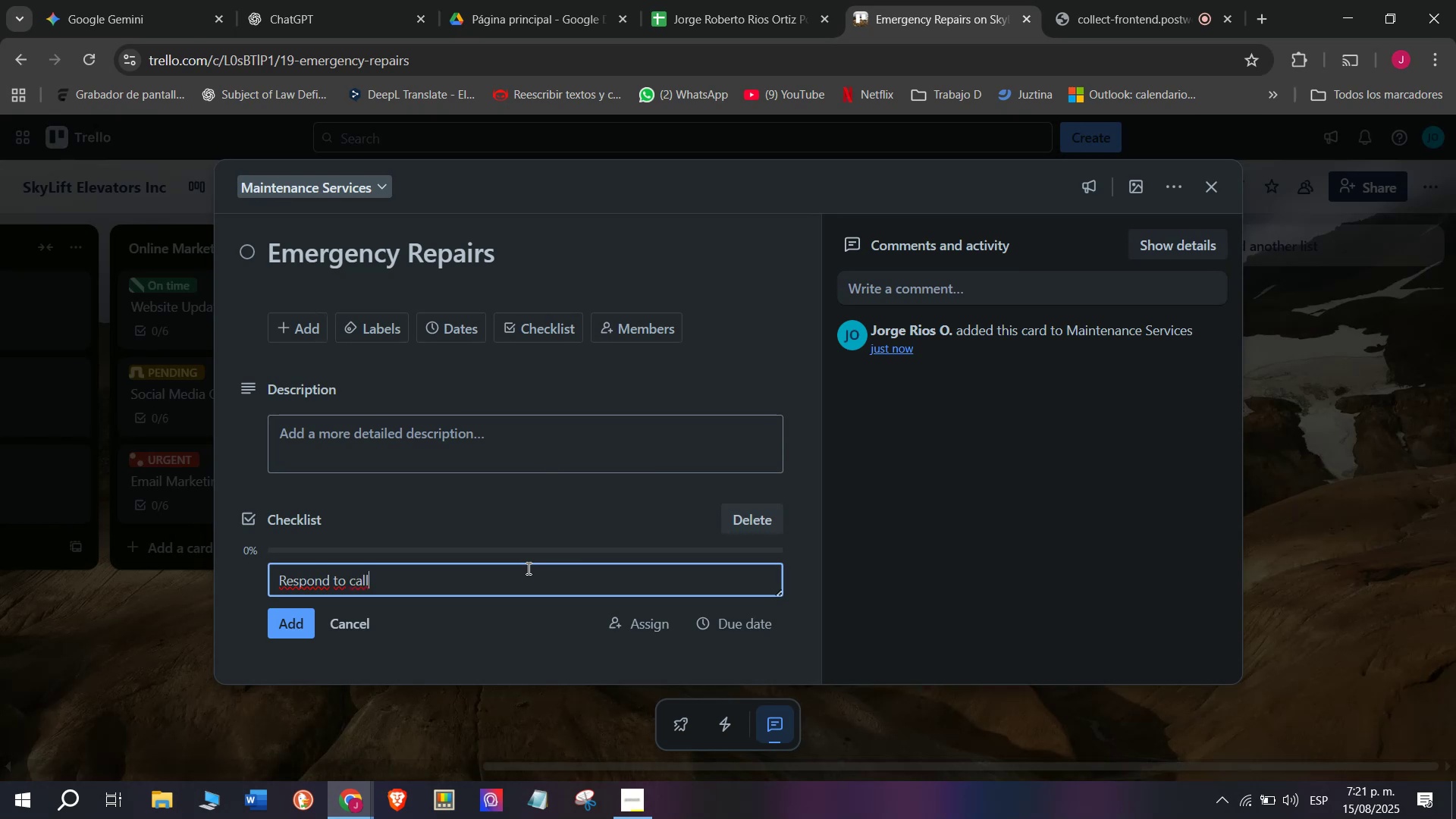 
key(Enter)
 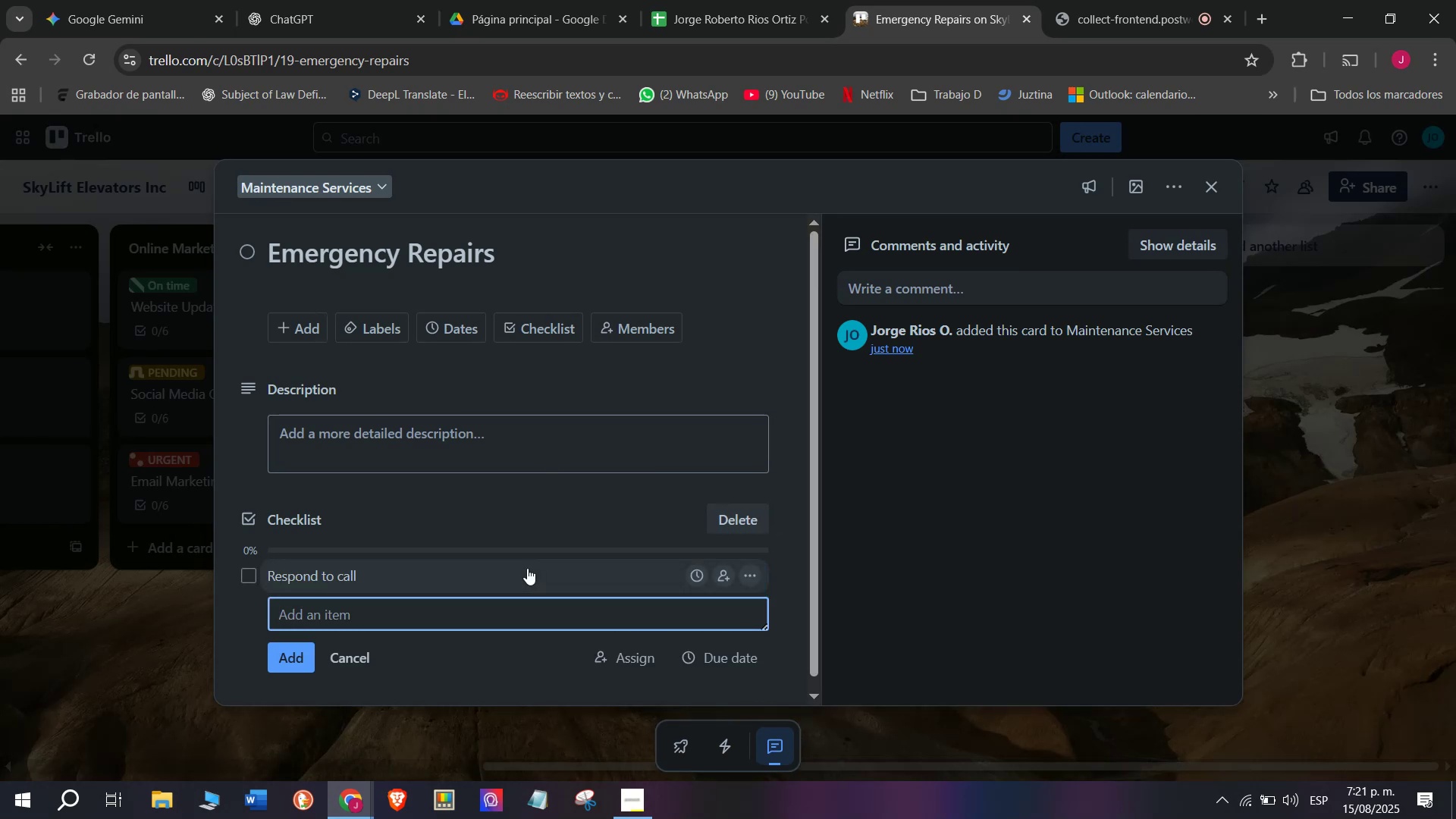 
type(Asse)
 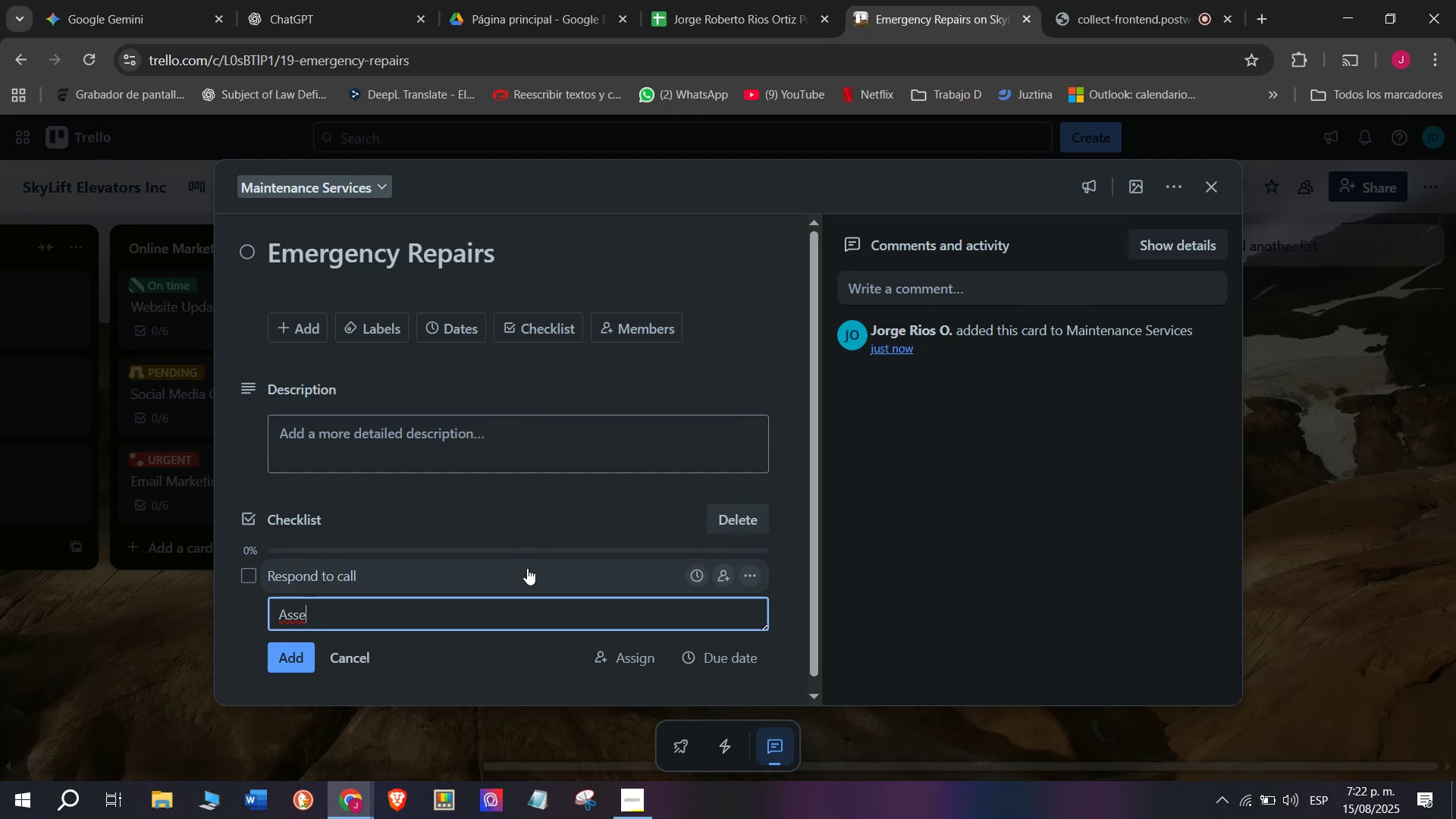 
type(ss pron)
key(Backspace)
type(blem)
 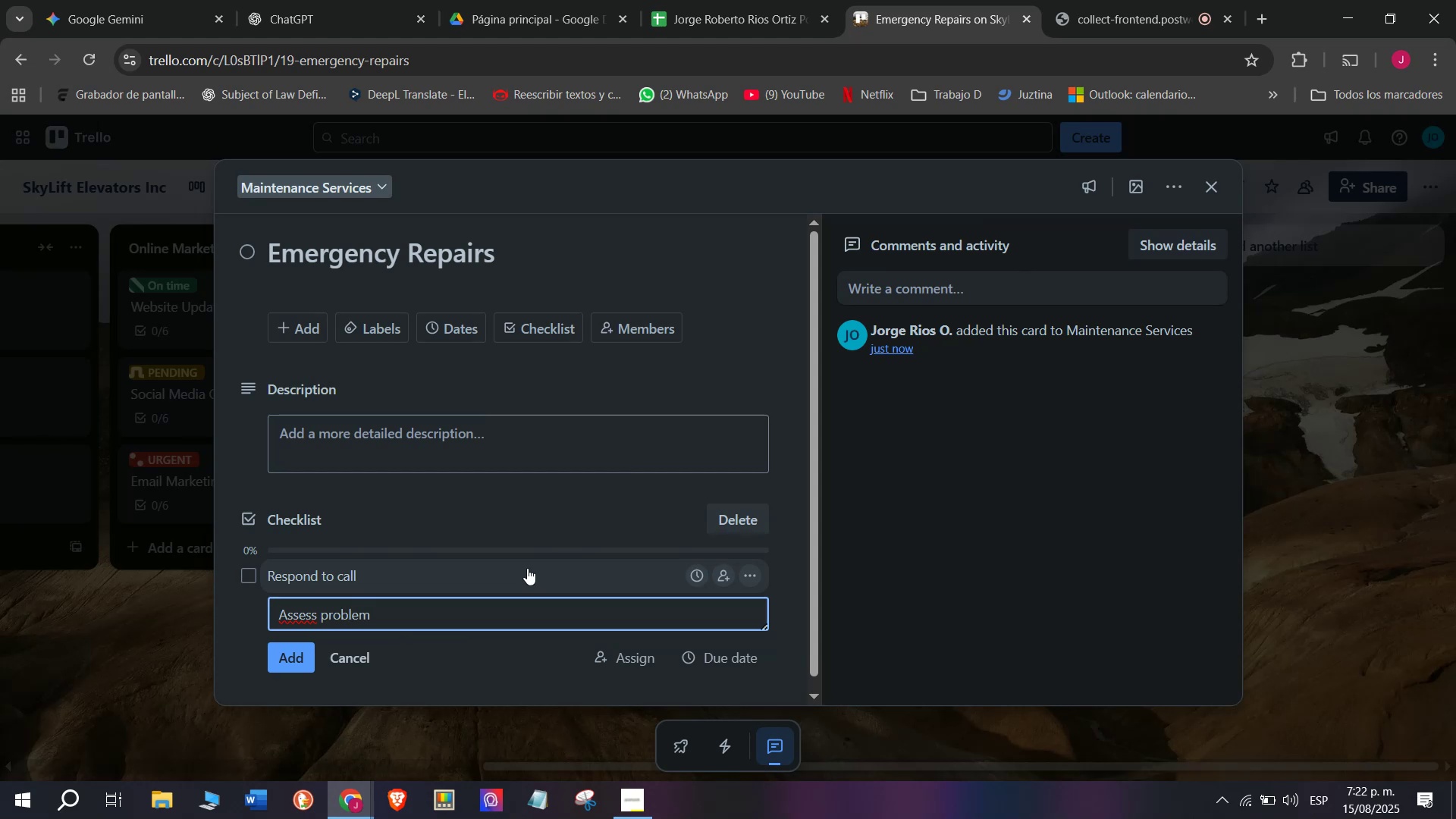 
key(Enter)
 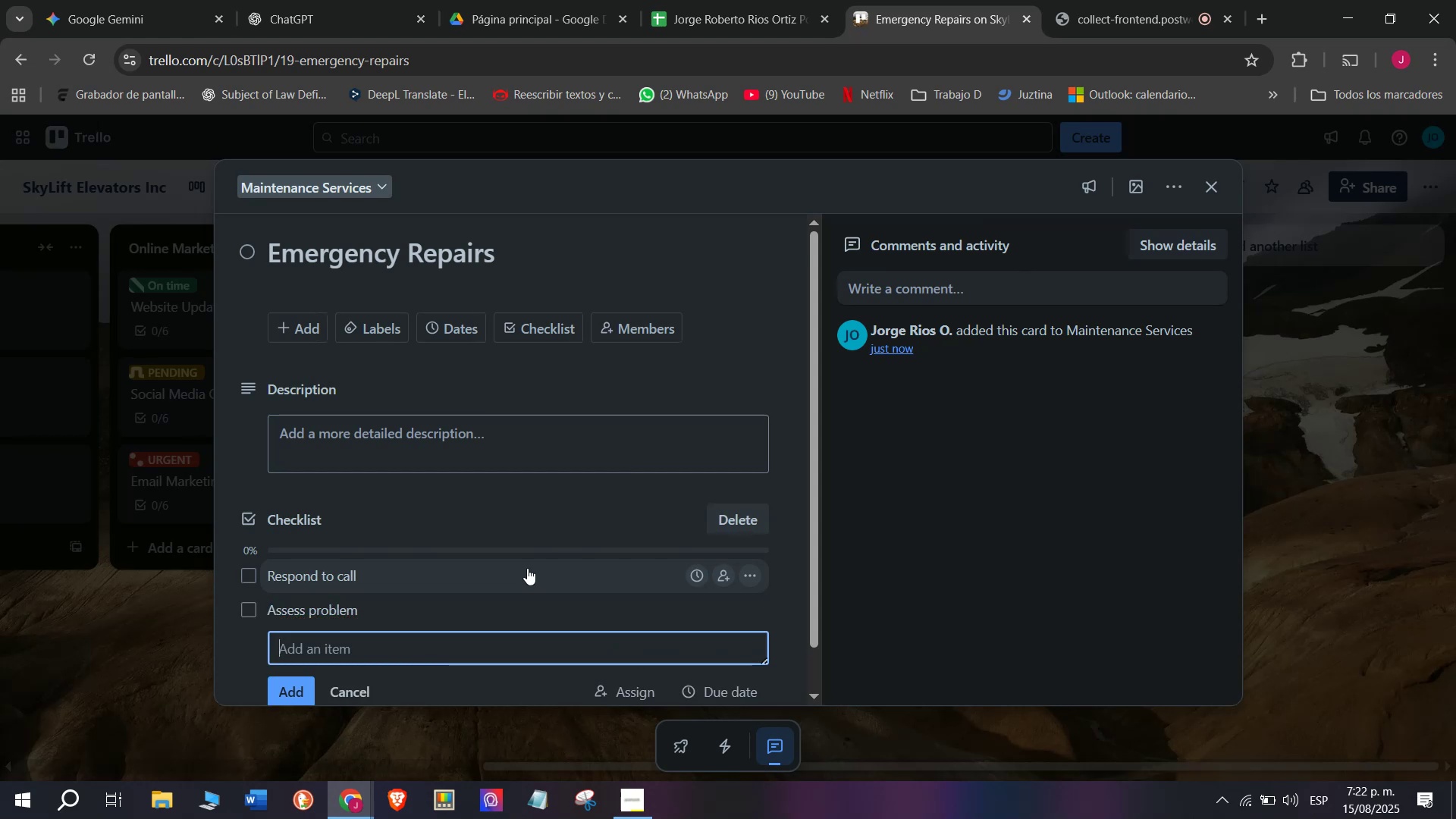 
type(Order )
 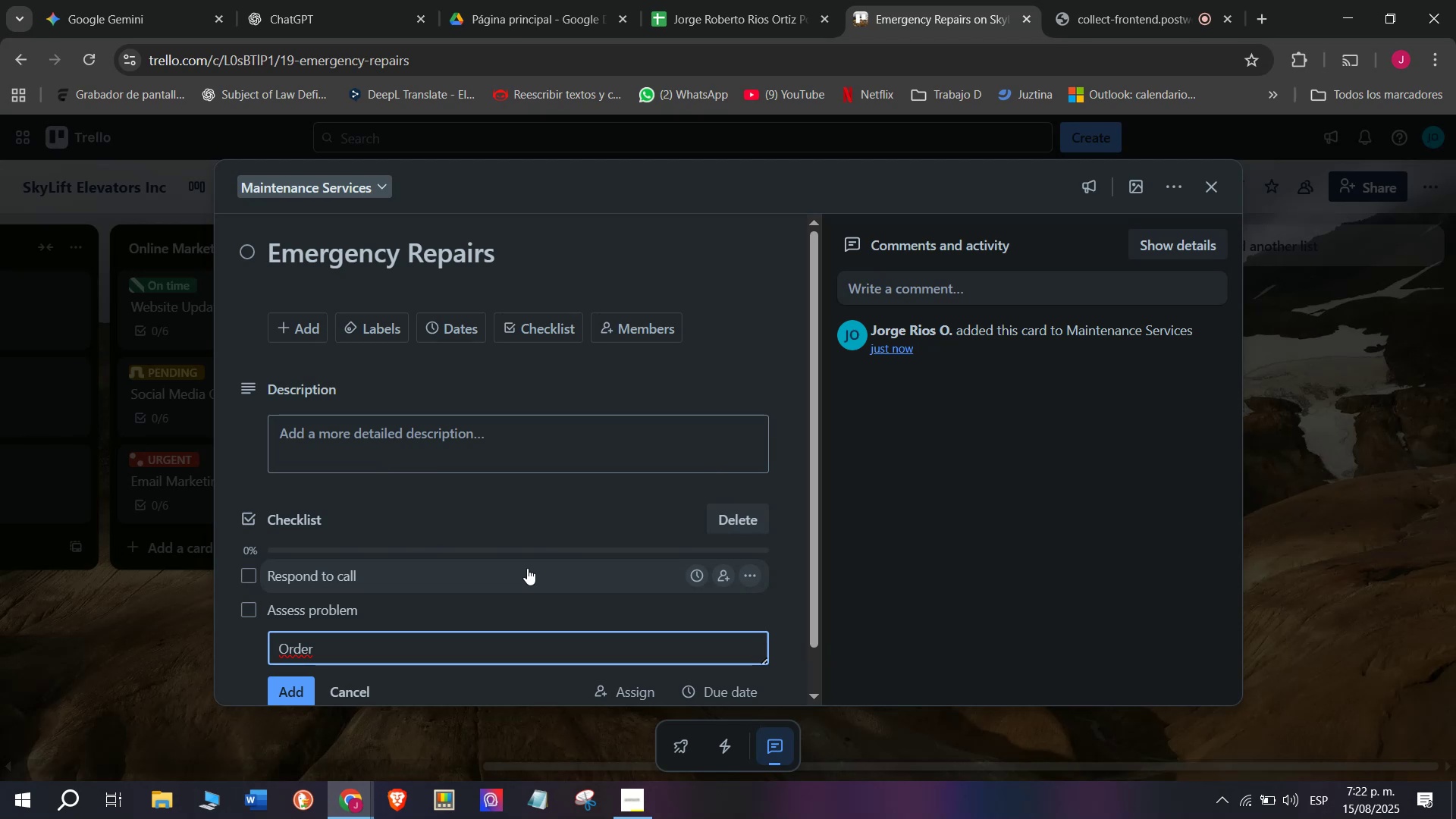 
type(necessary )
 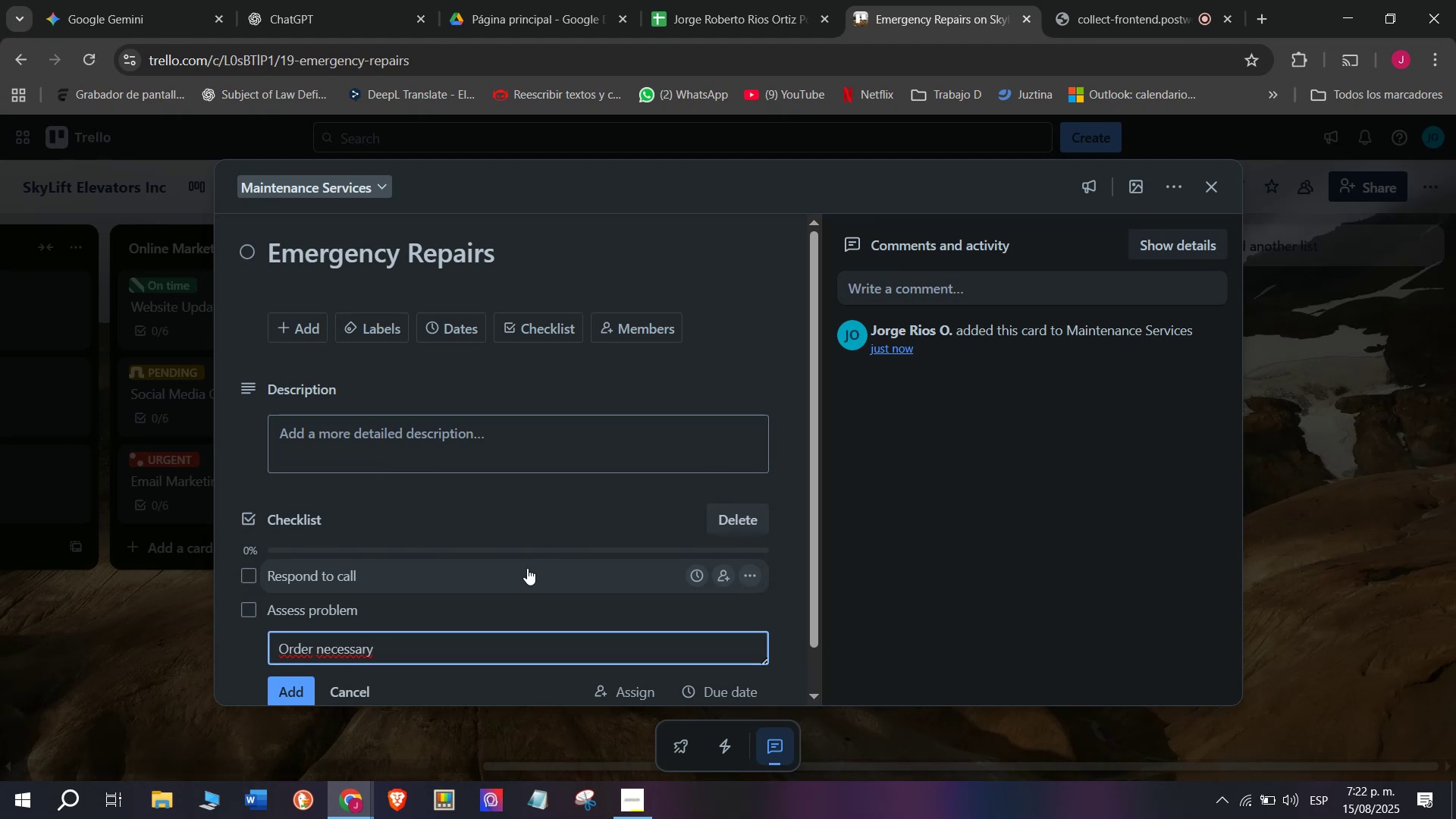 
type(parts)
 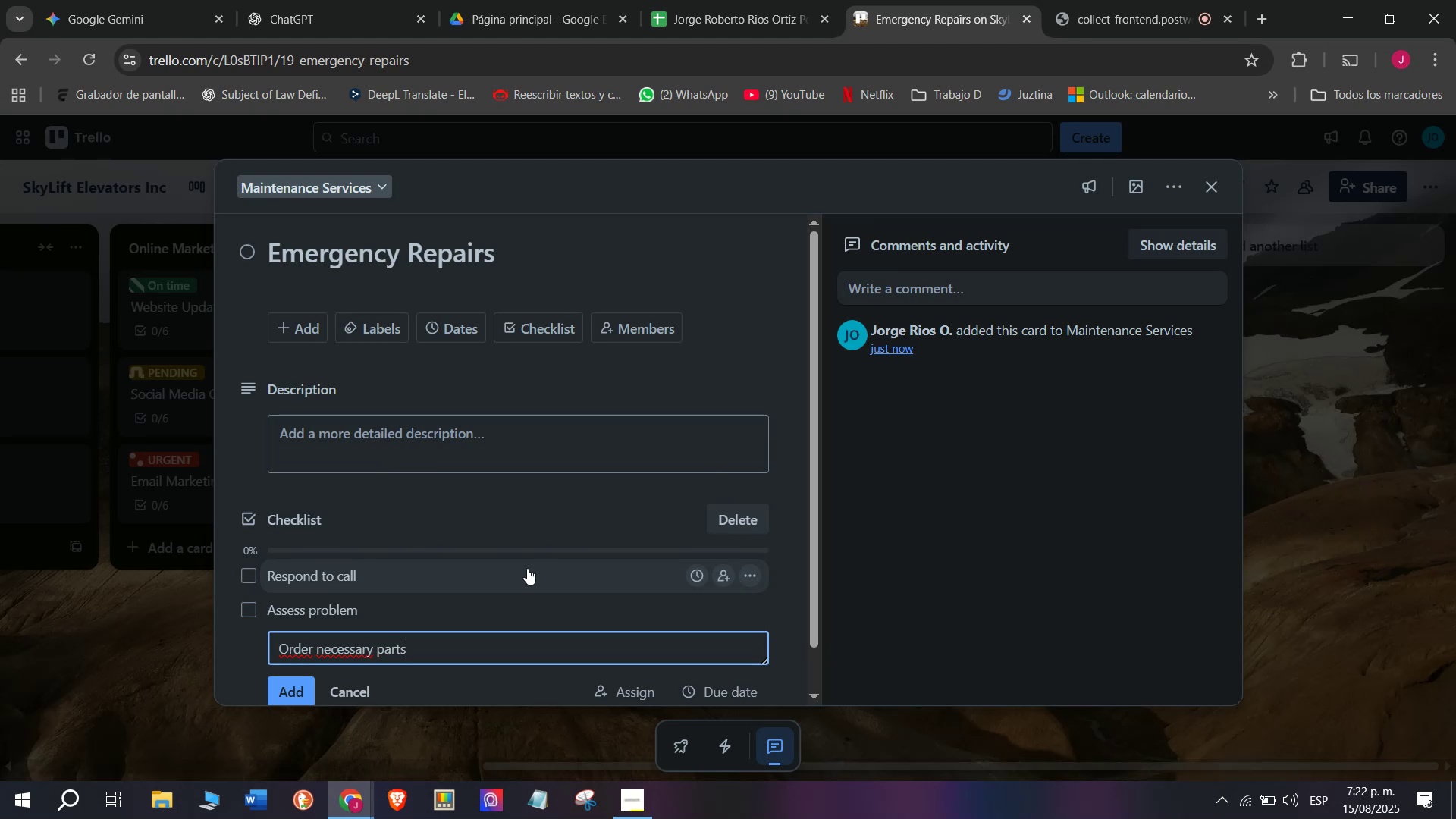 
key(Enter)
 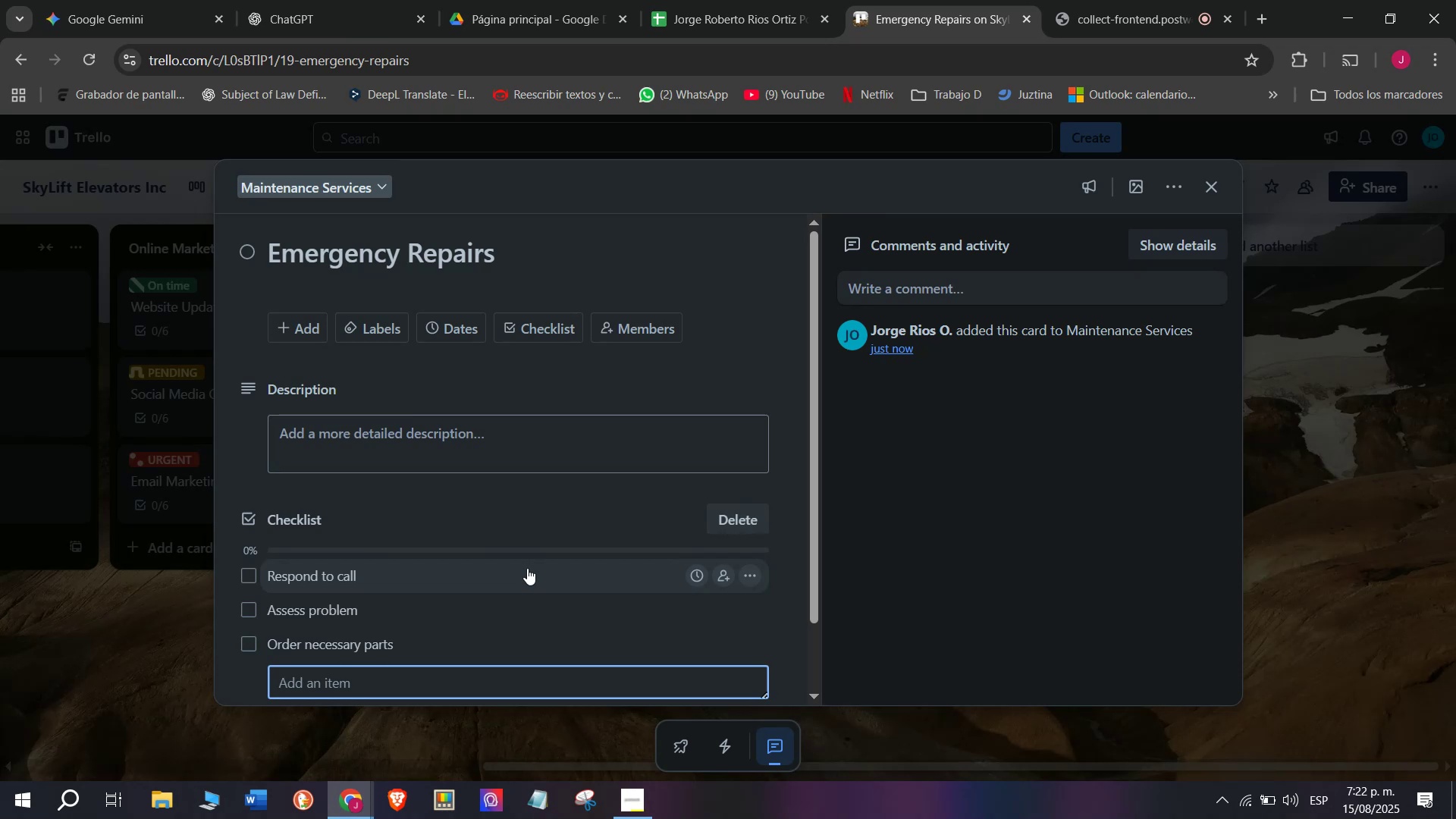 
type(Reop)
key(Backspace)
key(Backspace)
type(pa)
 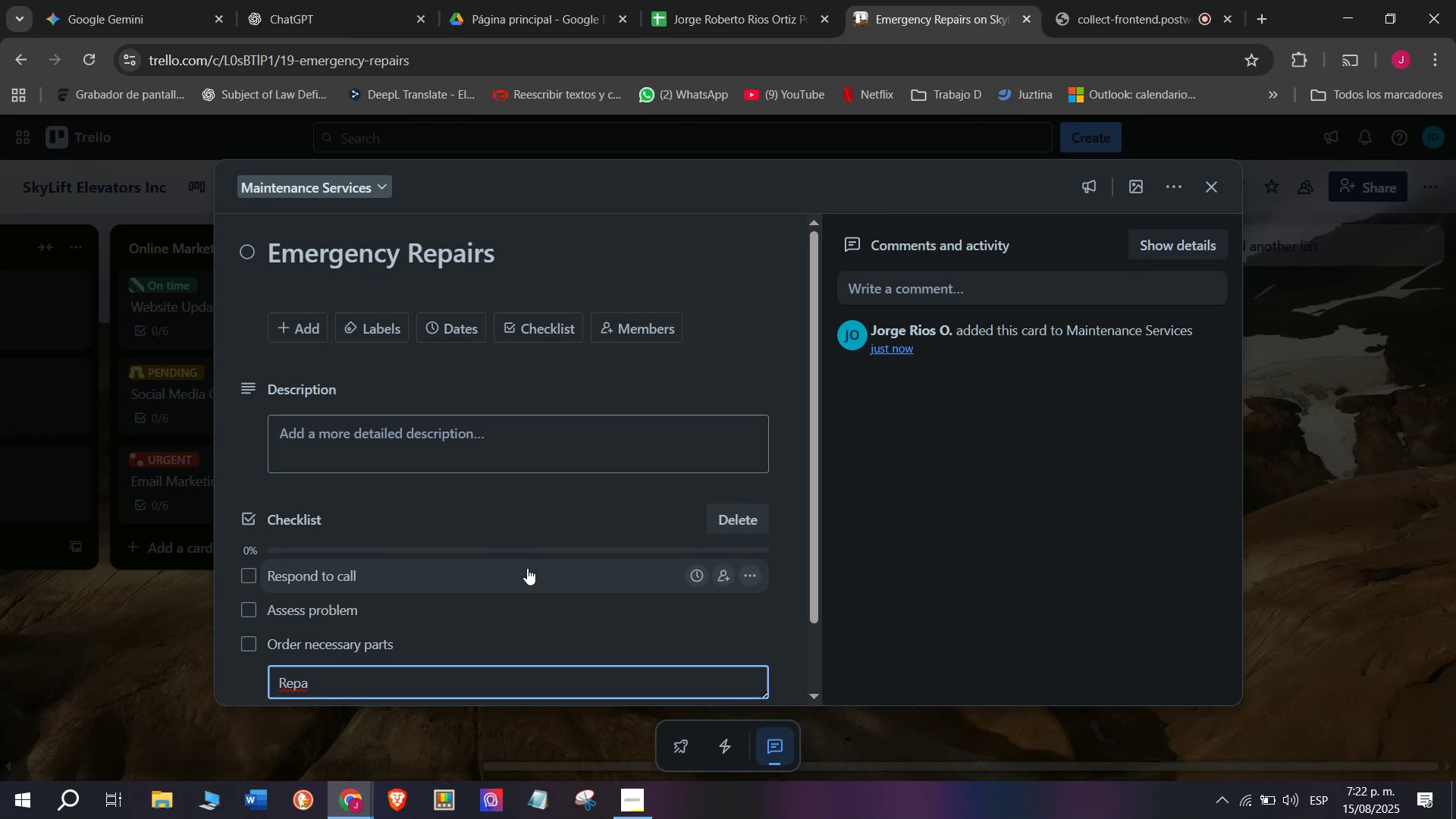 
type(ir system)
 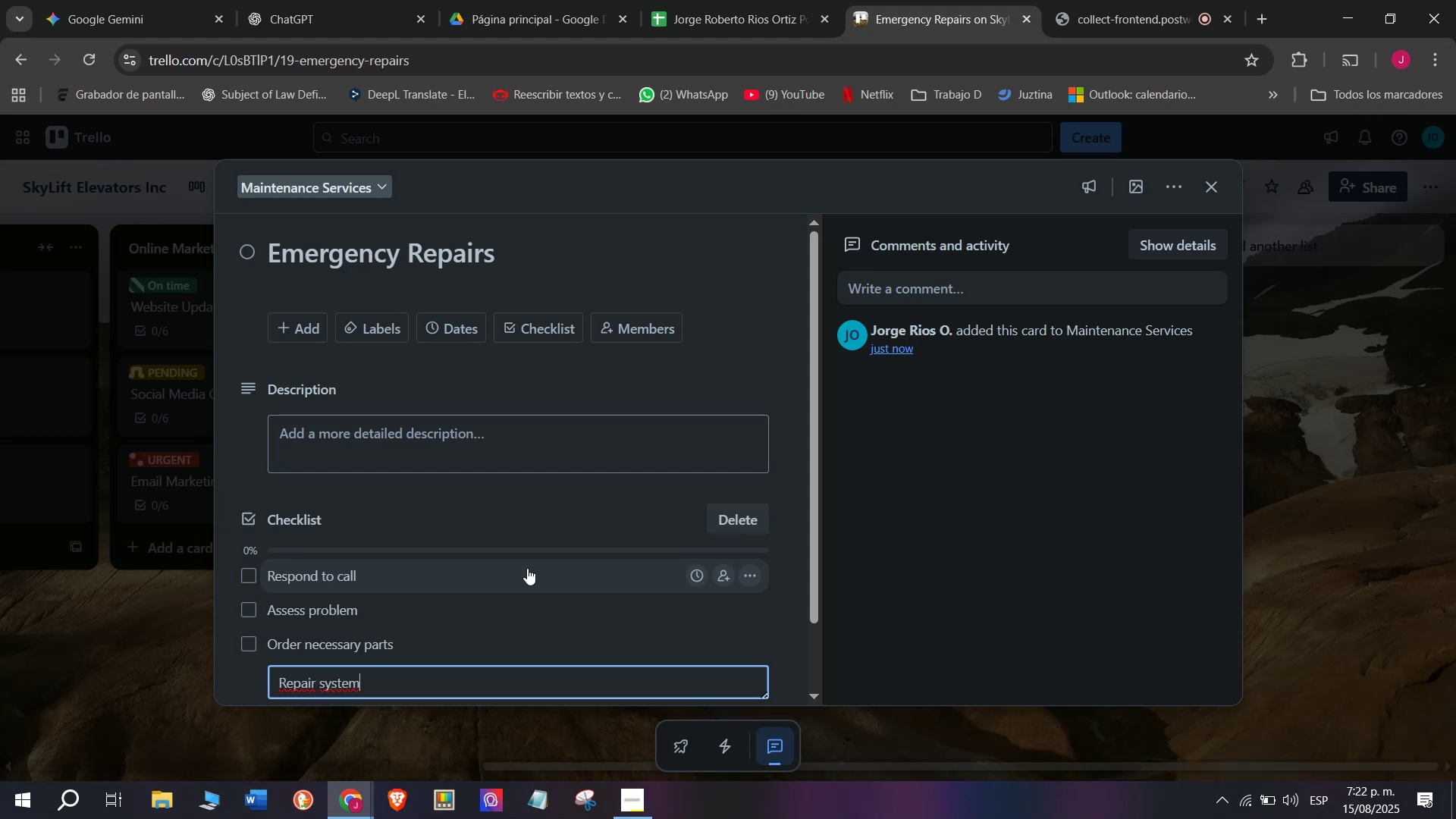 
key(Enter)
 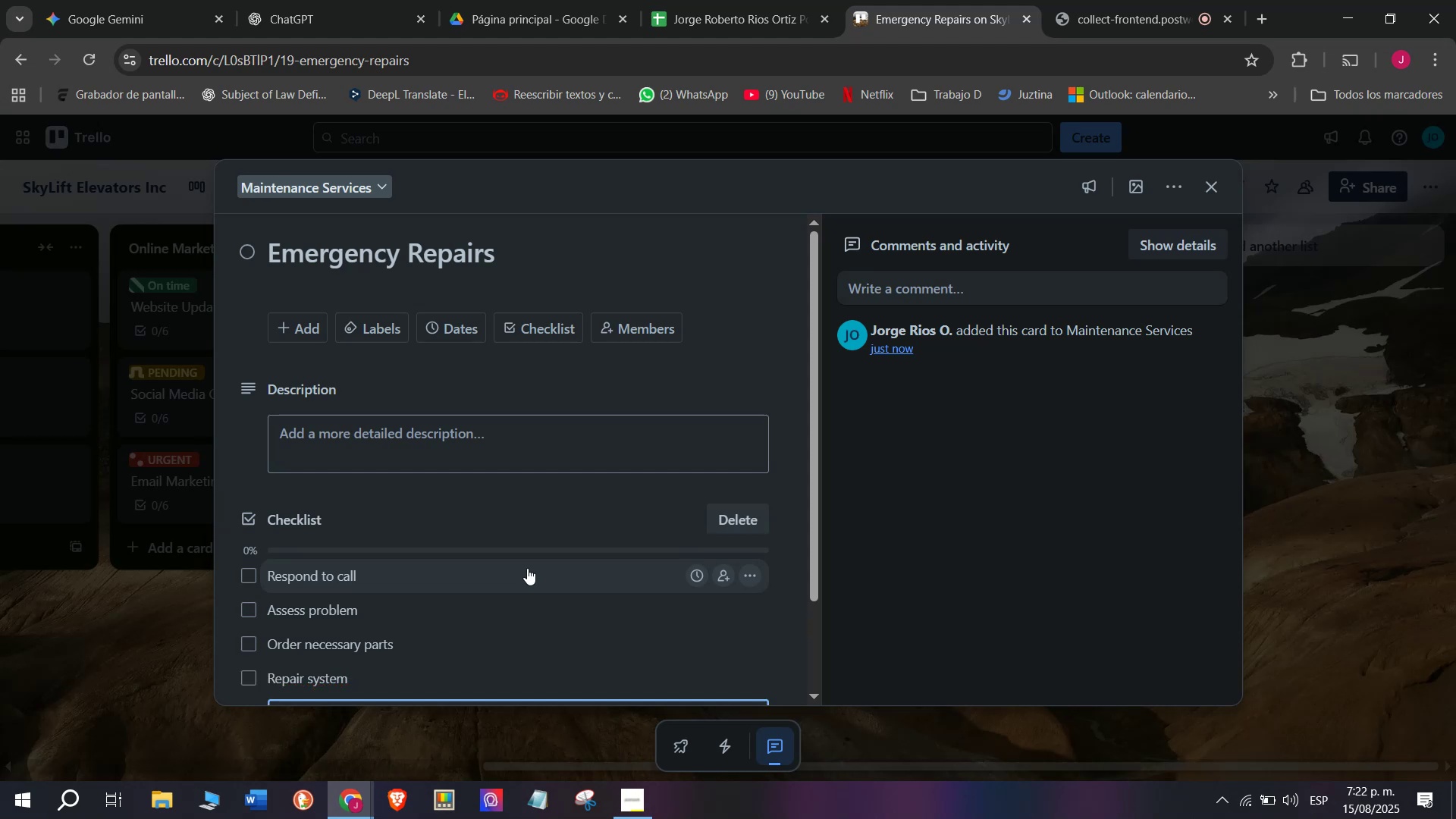 
type(Test before leaveling)
 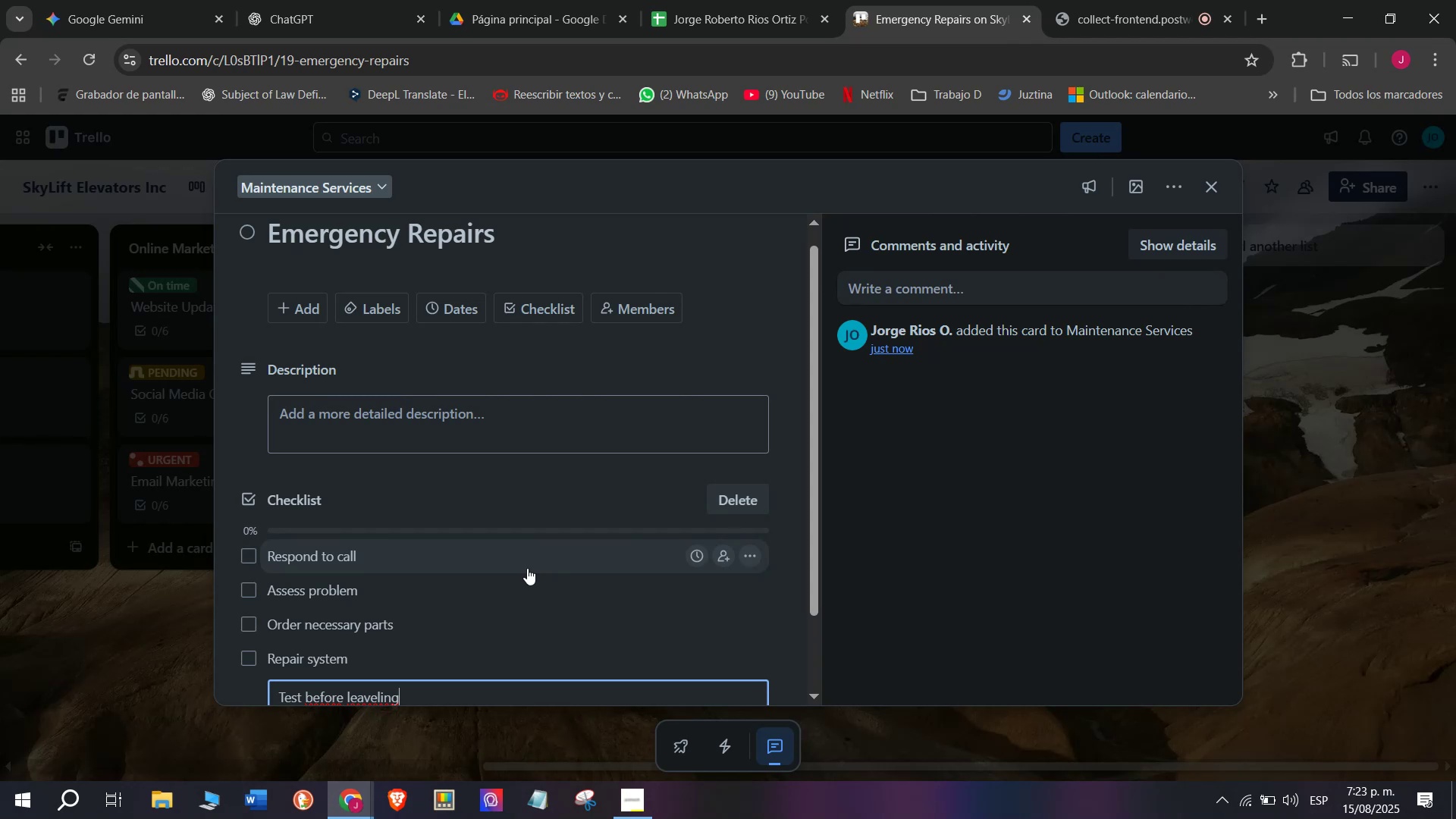 
wait(5.99)
 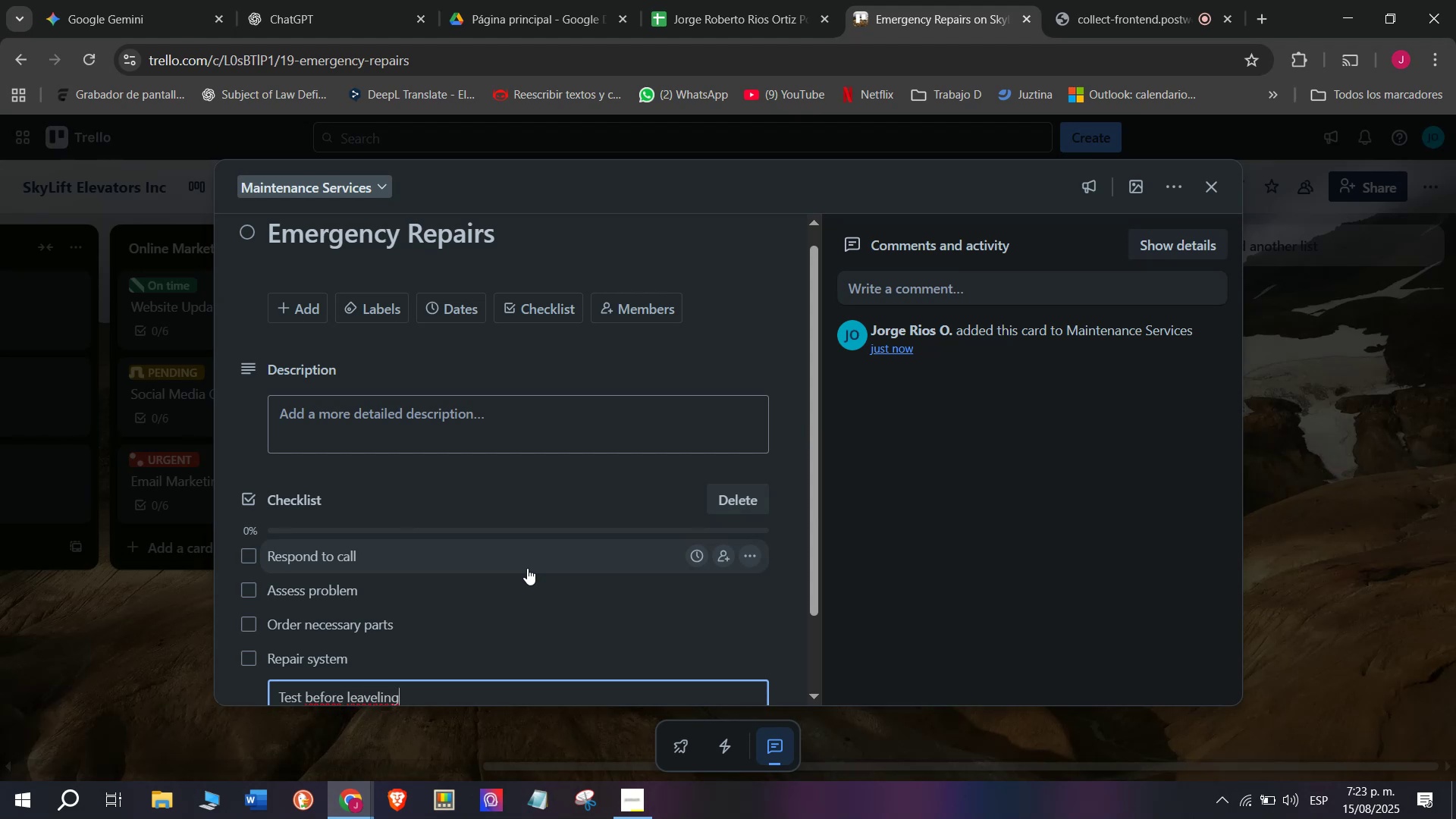 
key(Backspace)
key(Backspace)
key(Backspace)
key(Backspace)
key(Backspace)
type(ing)
 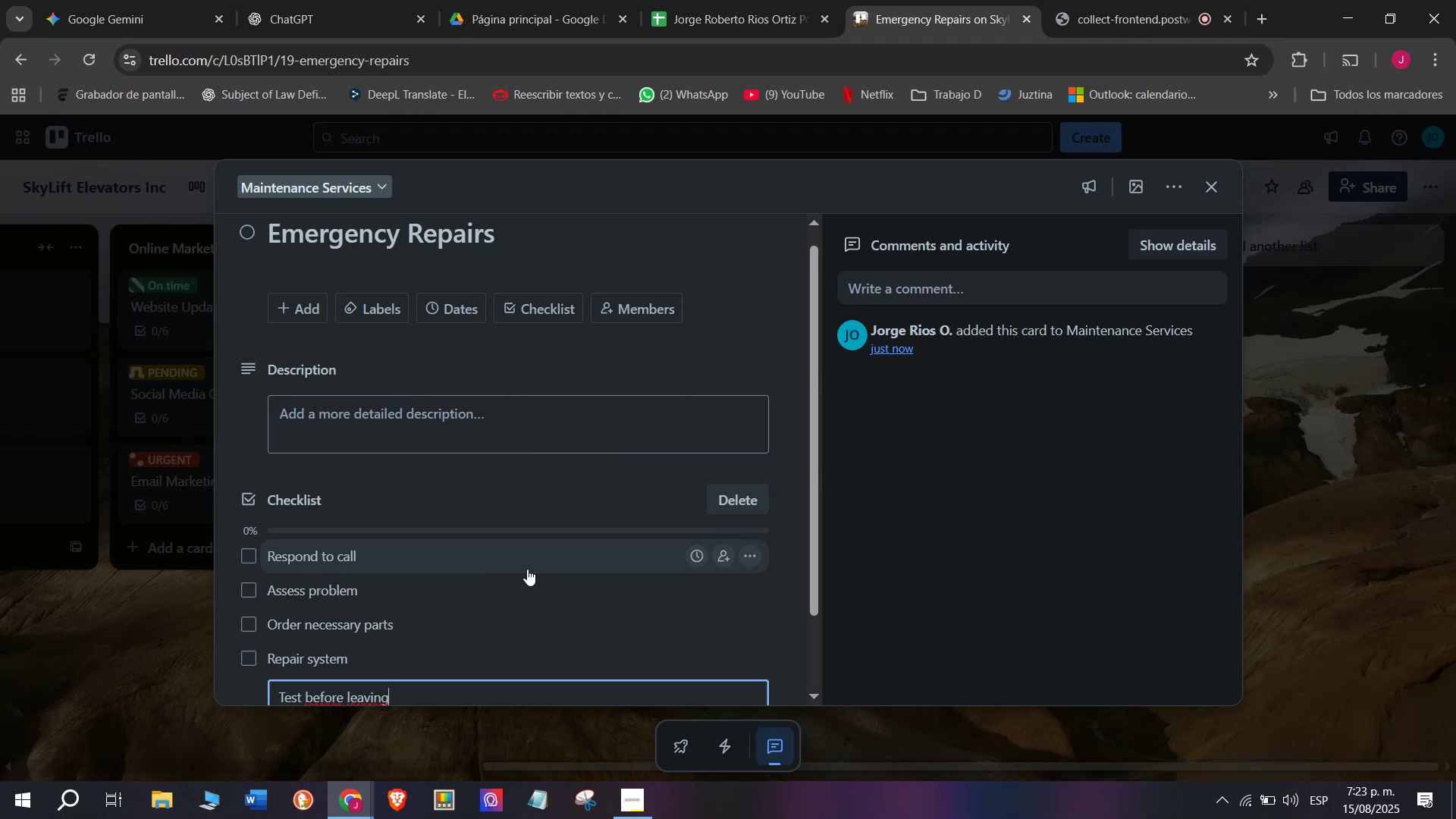 
key(Enter)
 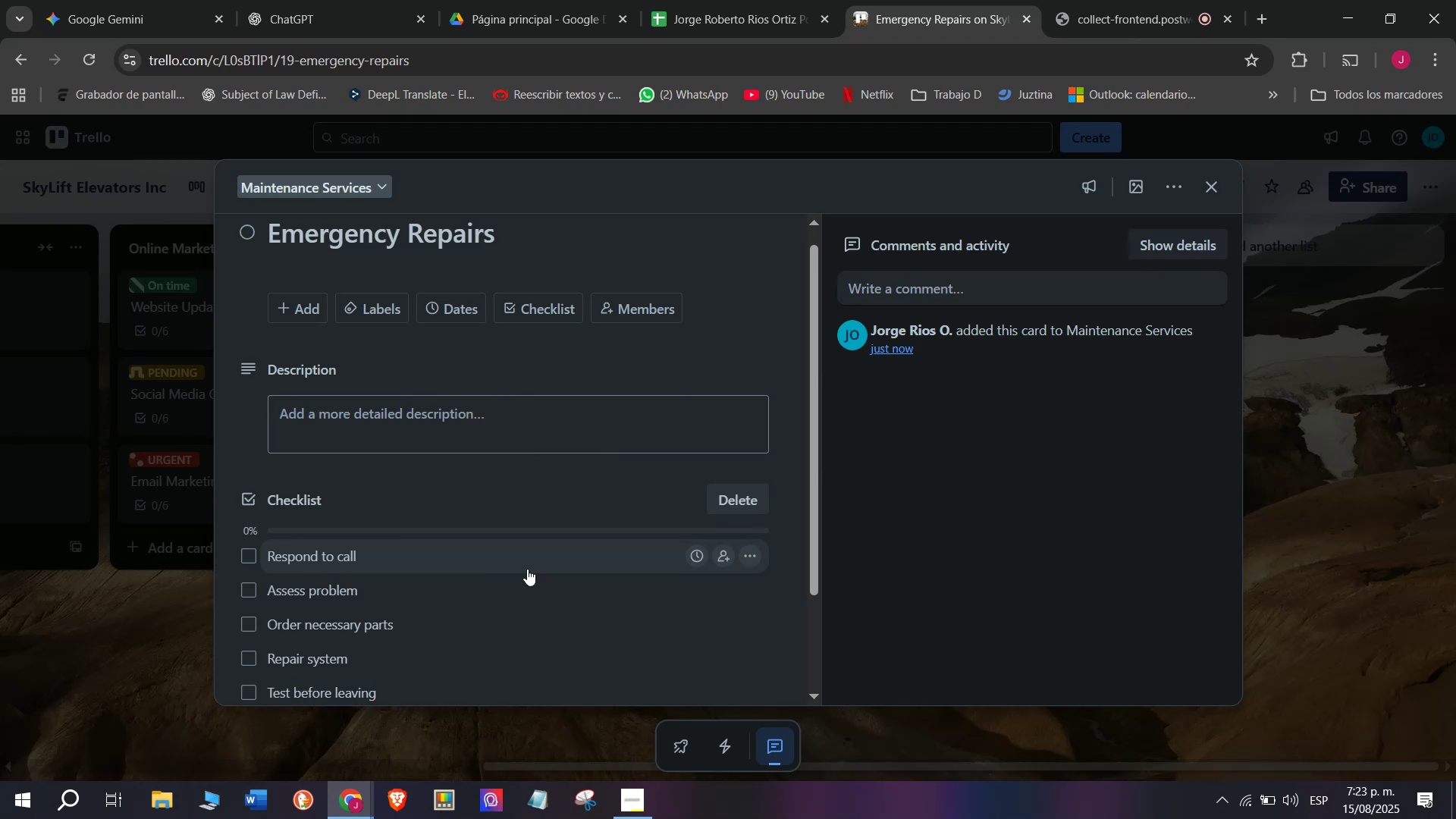 
type(File )
 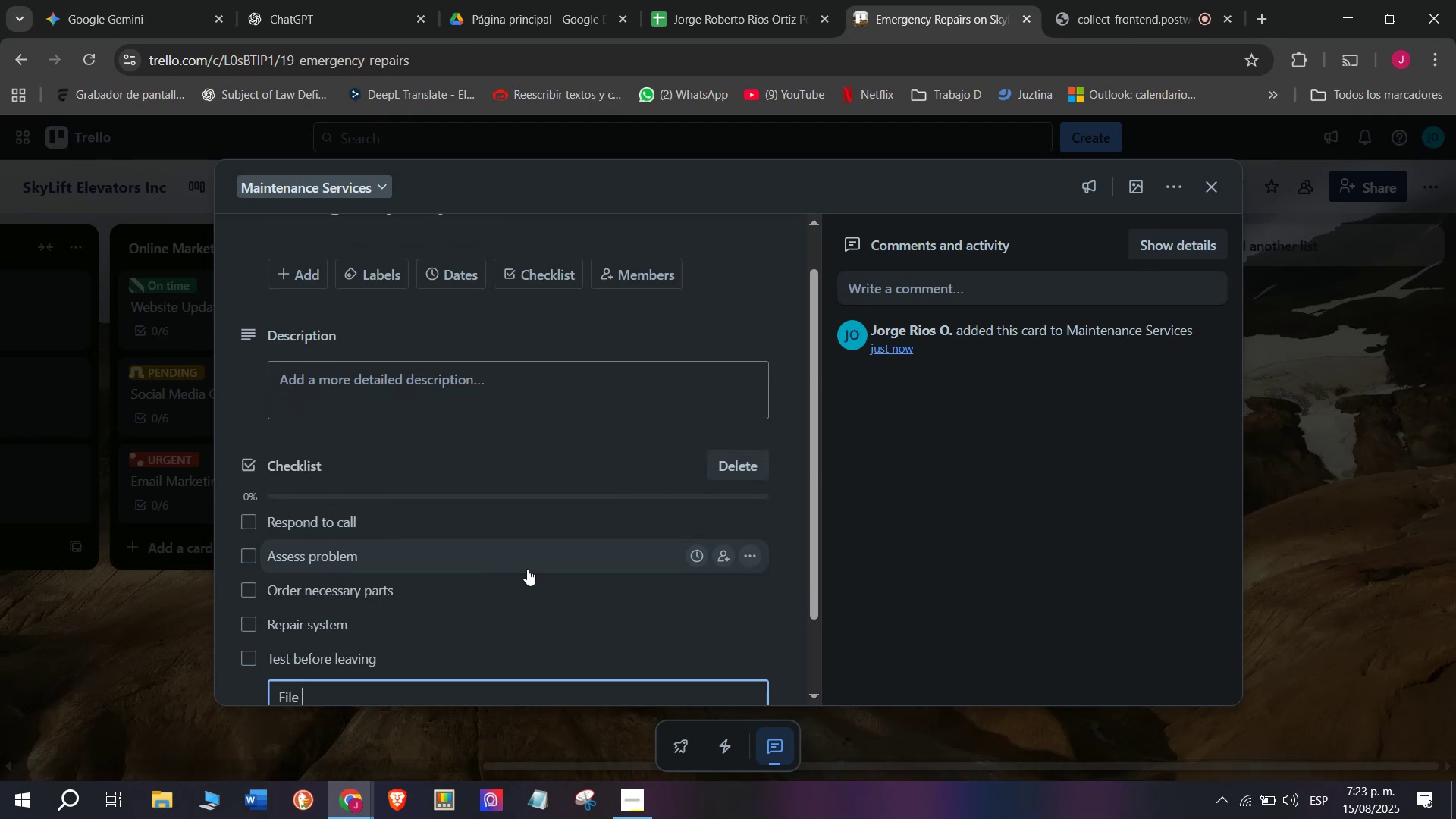 
wait(7.21)
 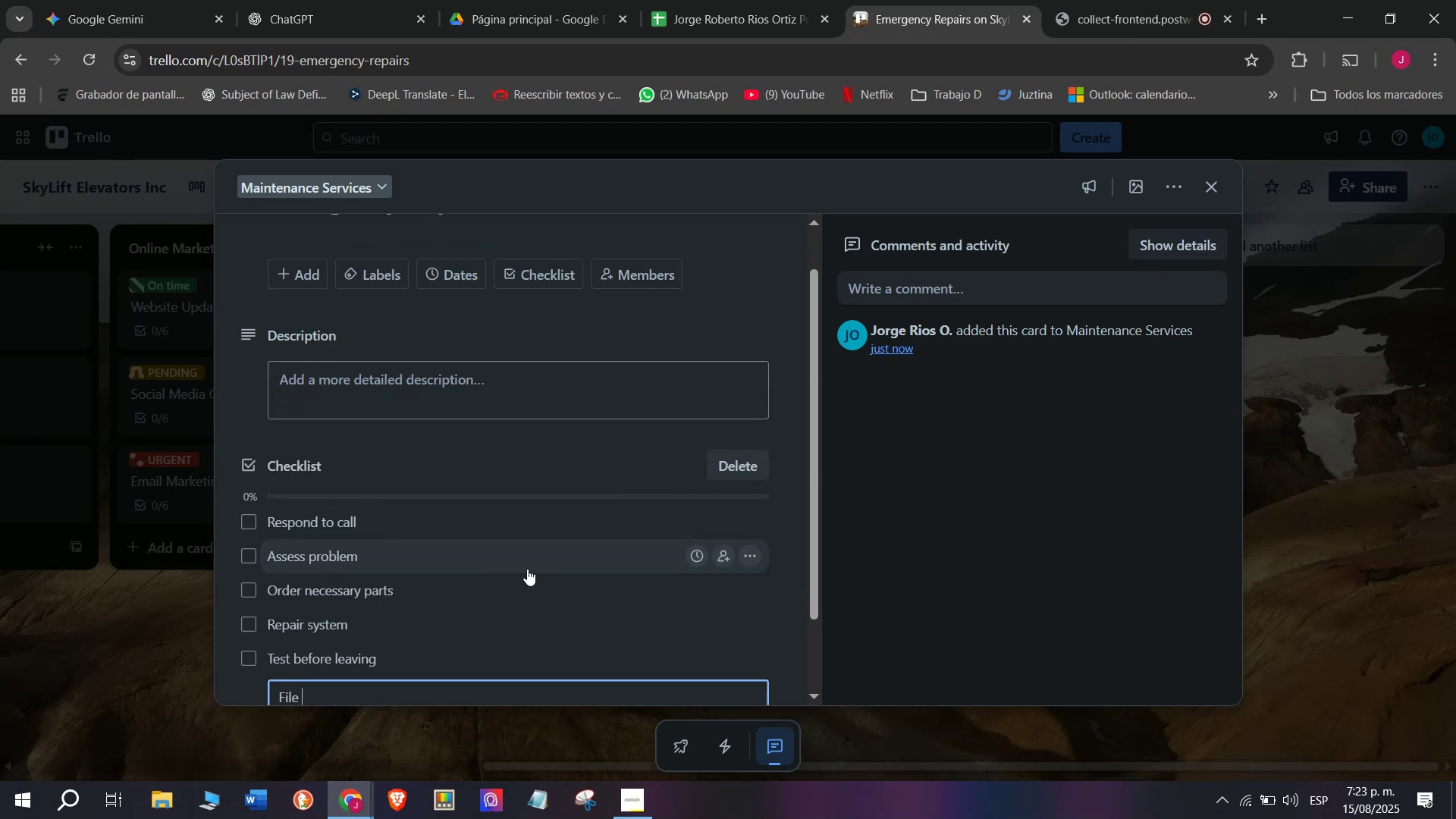 
type(R)
key(Backspace)
type(report)
 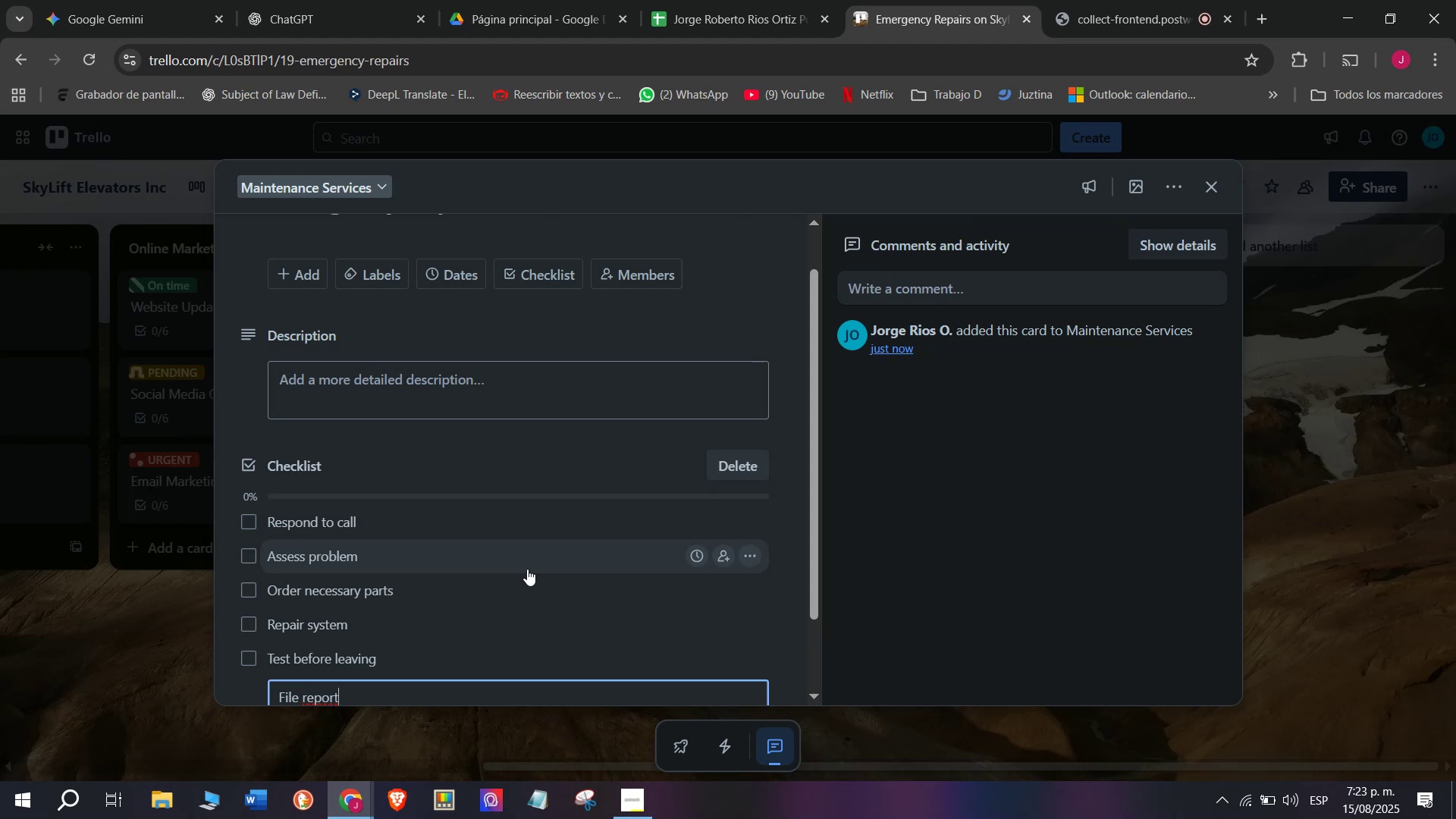 
key(Enter)
 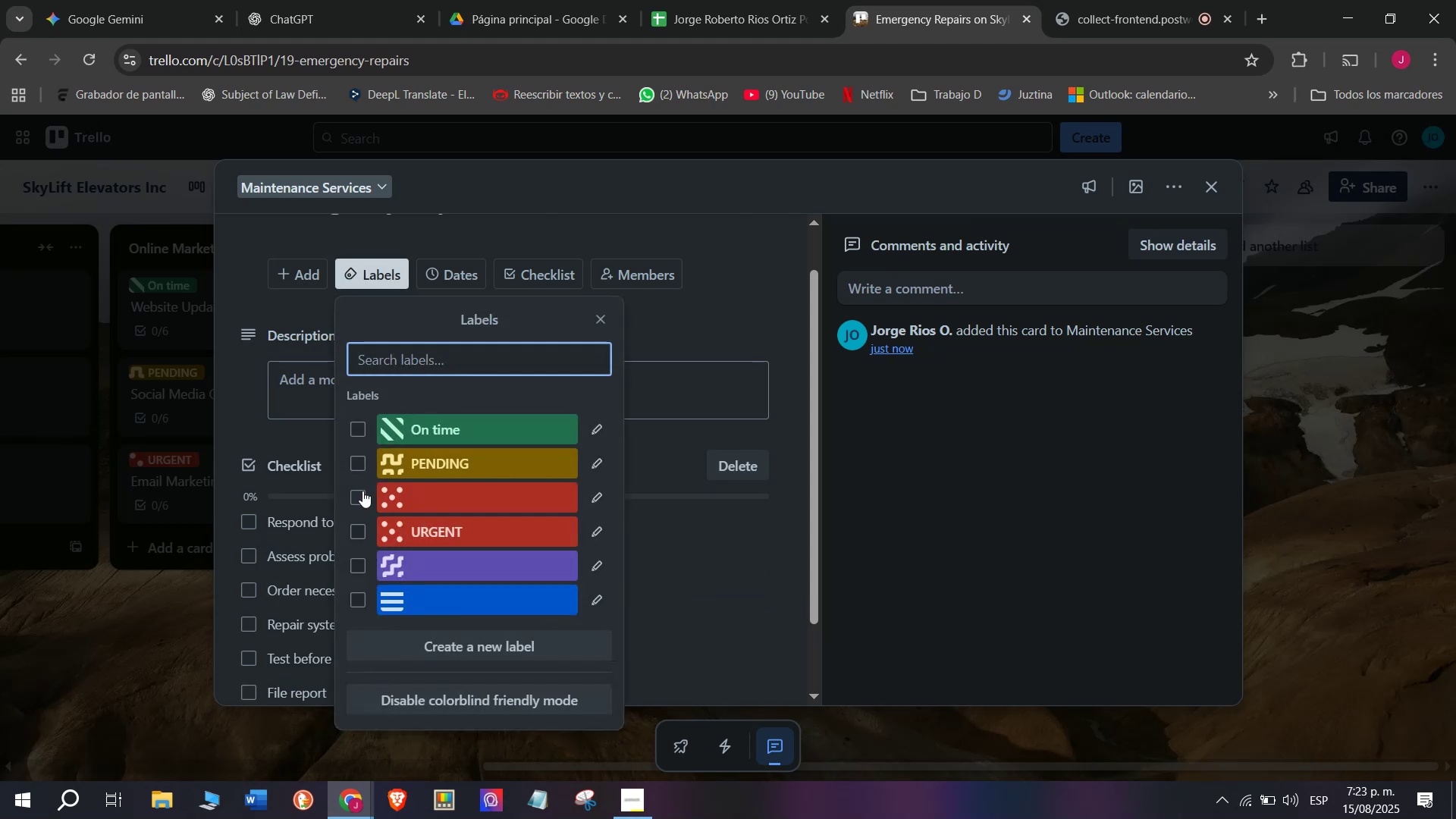 
left_click([125, 642])
 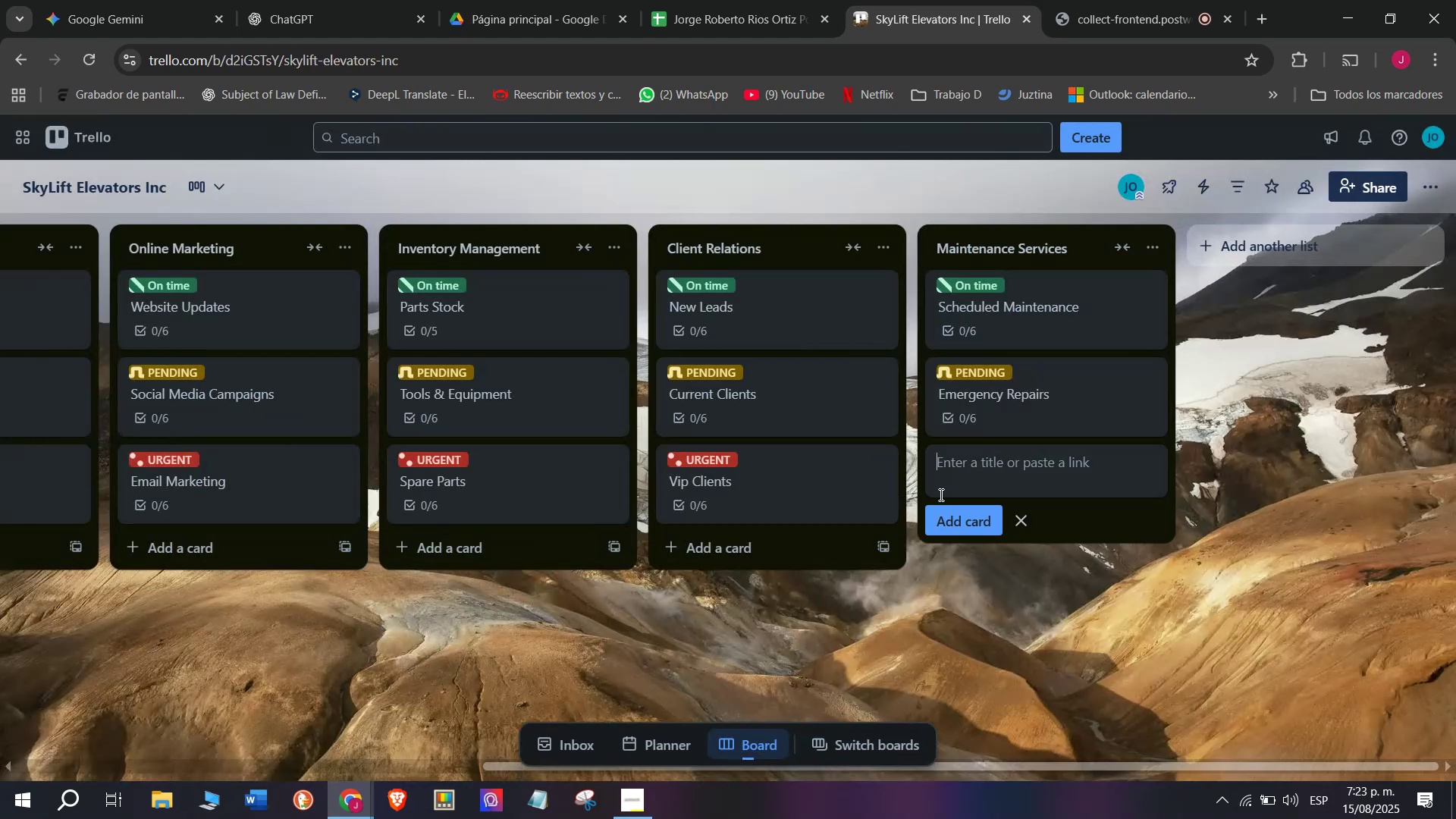 
type(Annual I)
 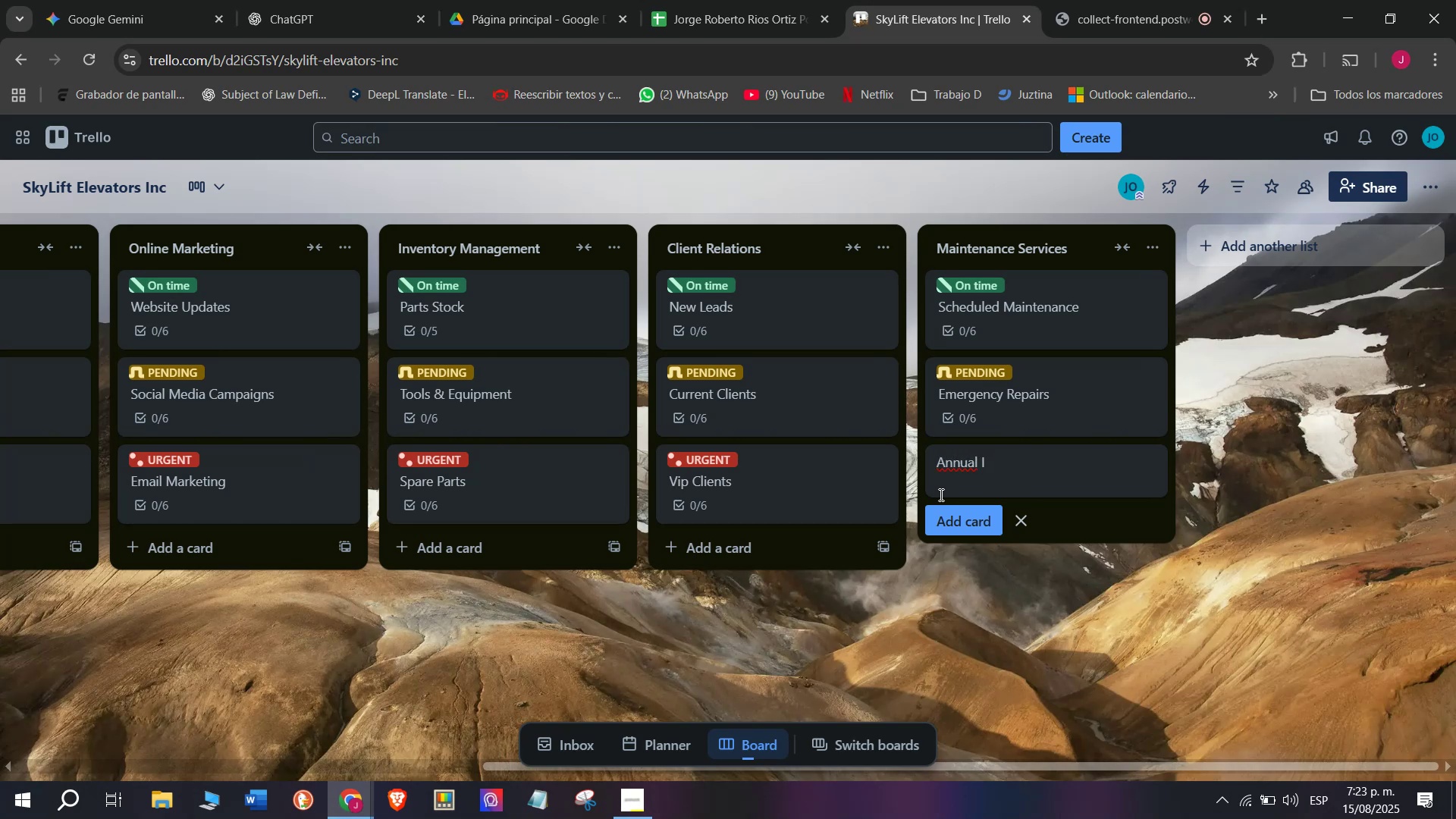 
type(ns)
 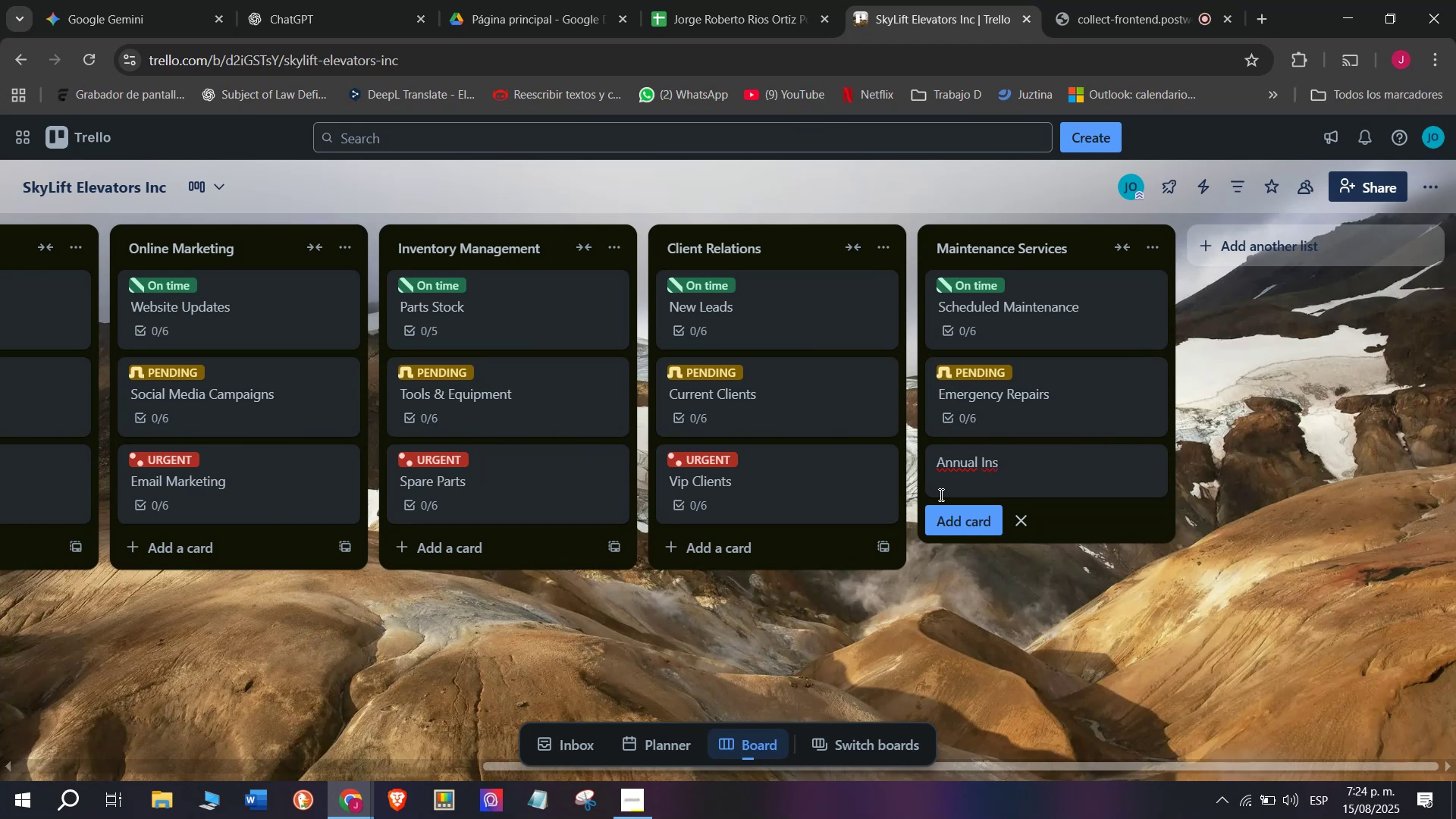 
type(pec)
 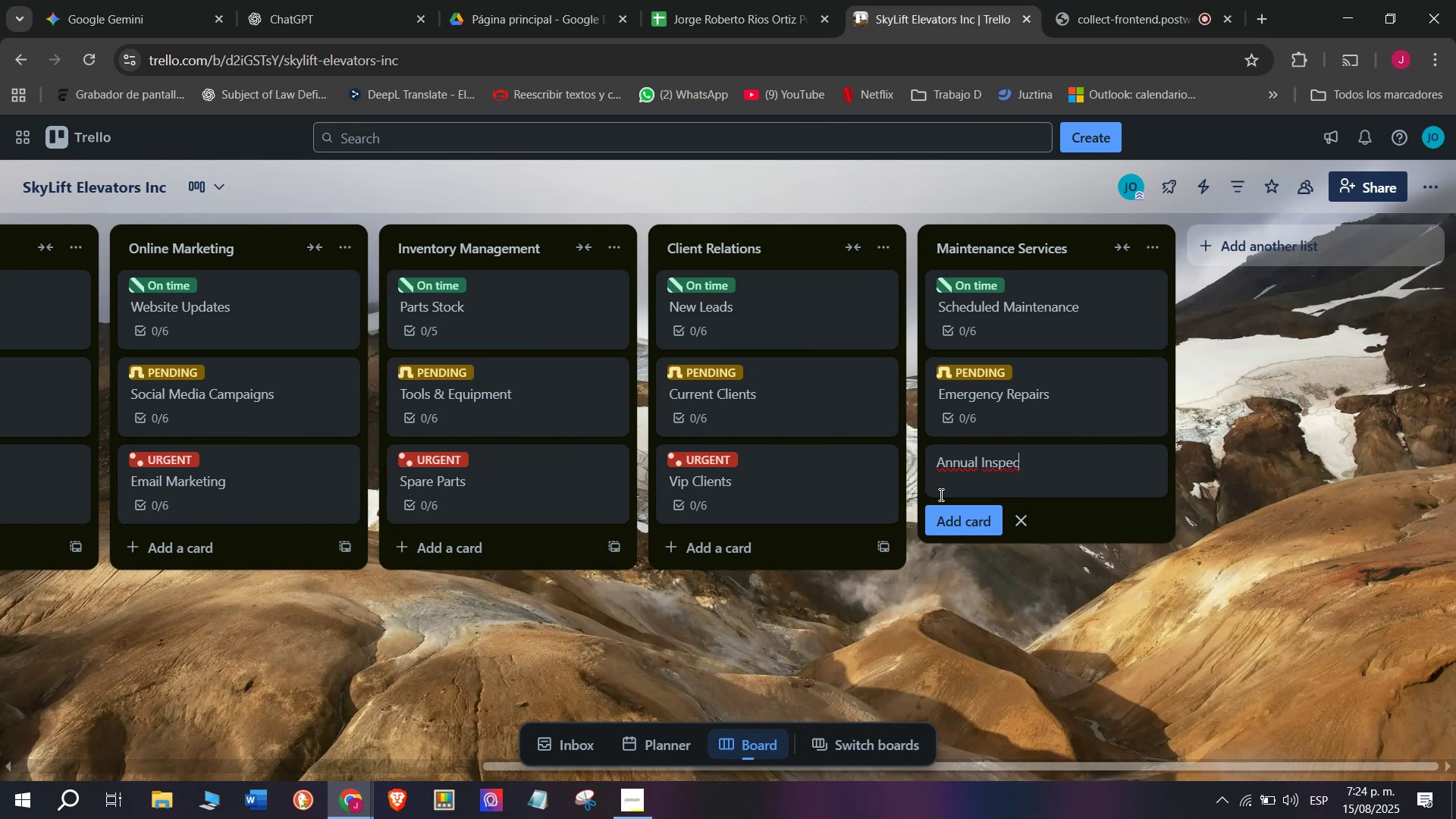 
type(tions)
 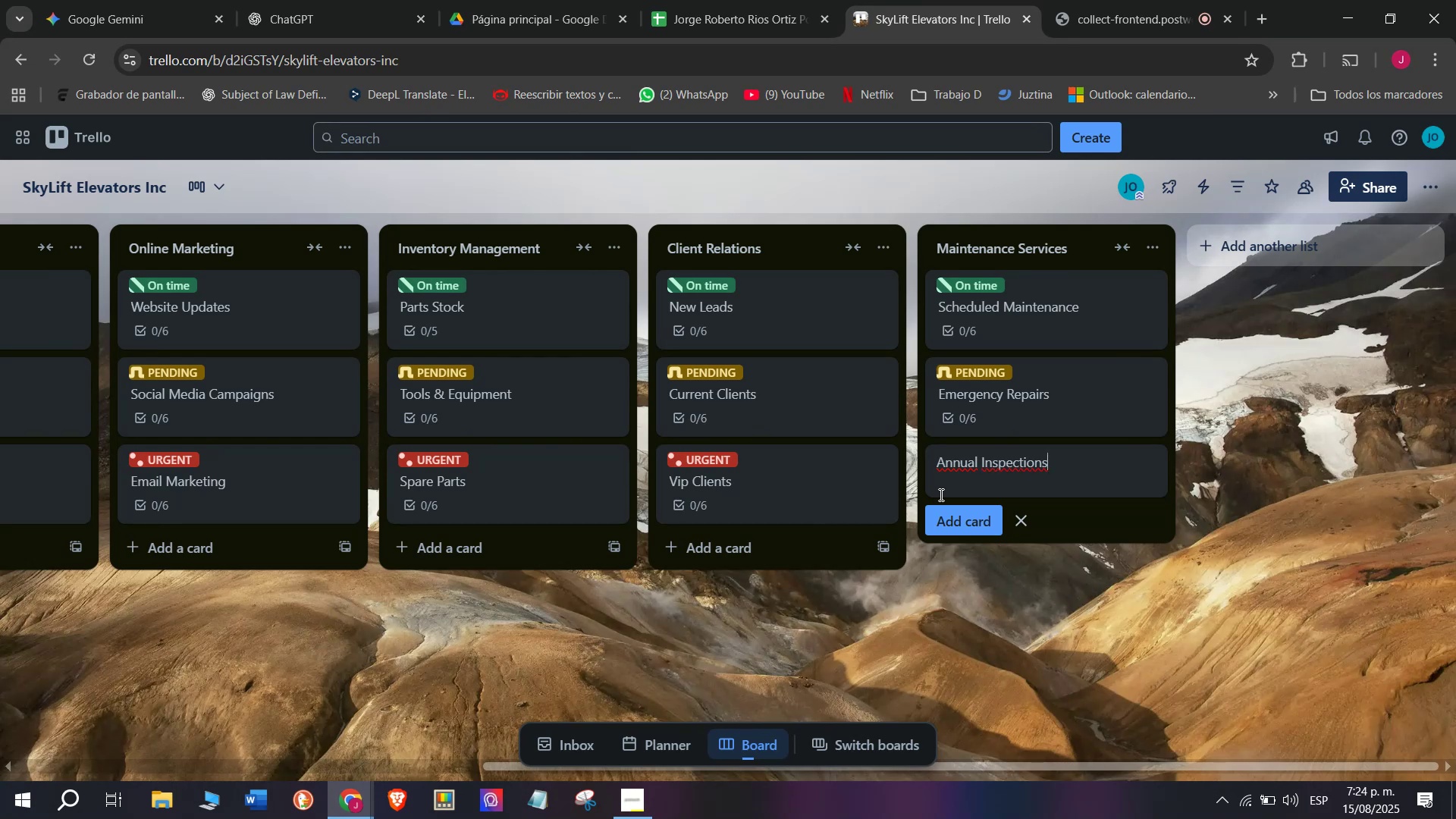 
wait(7.12)
 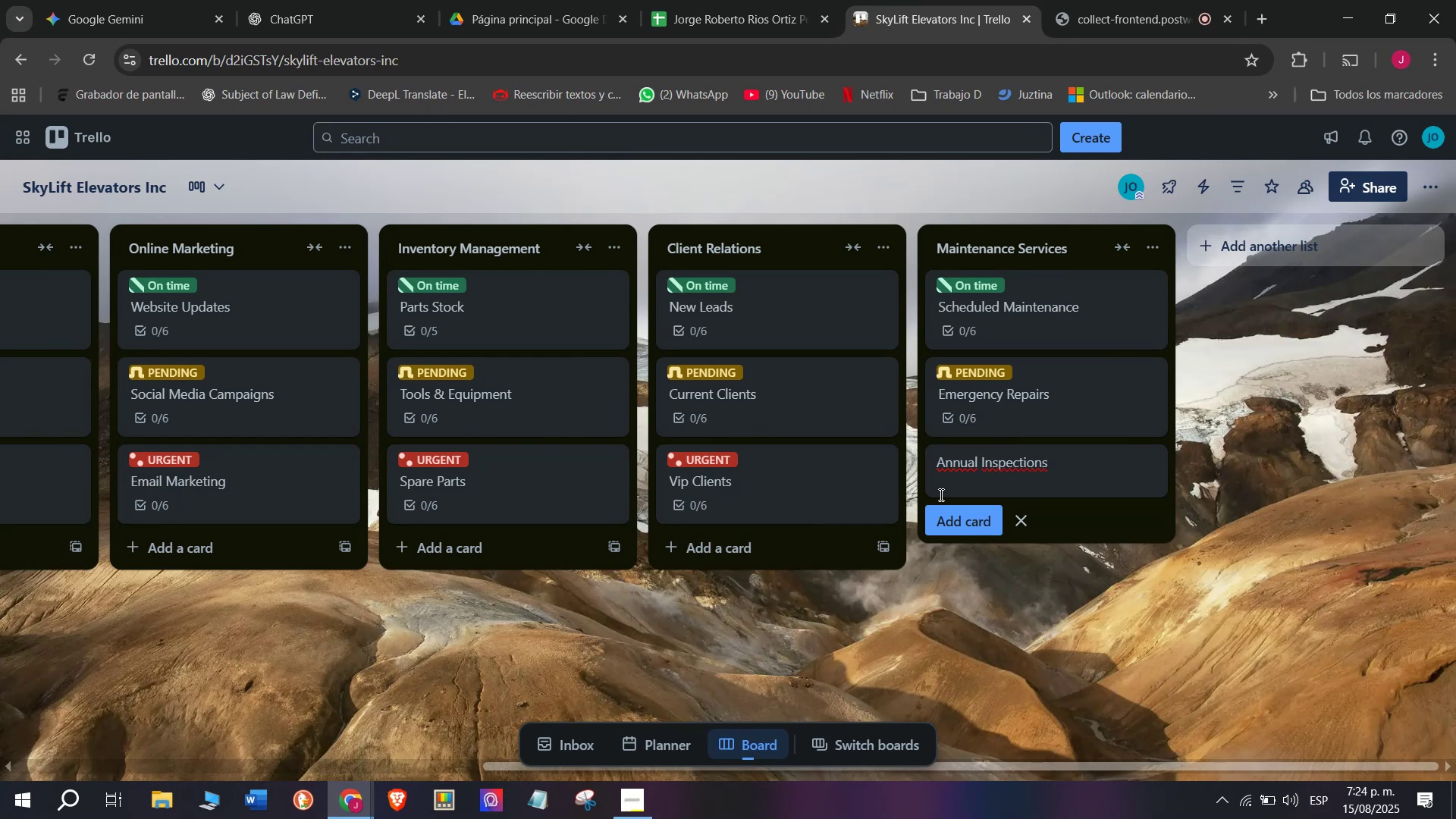 
key(Enter)
 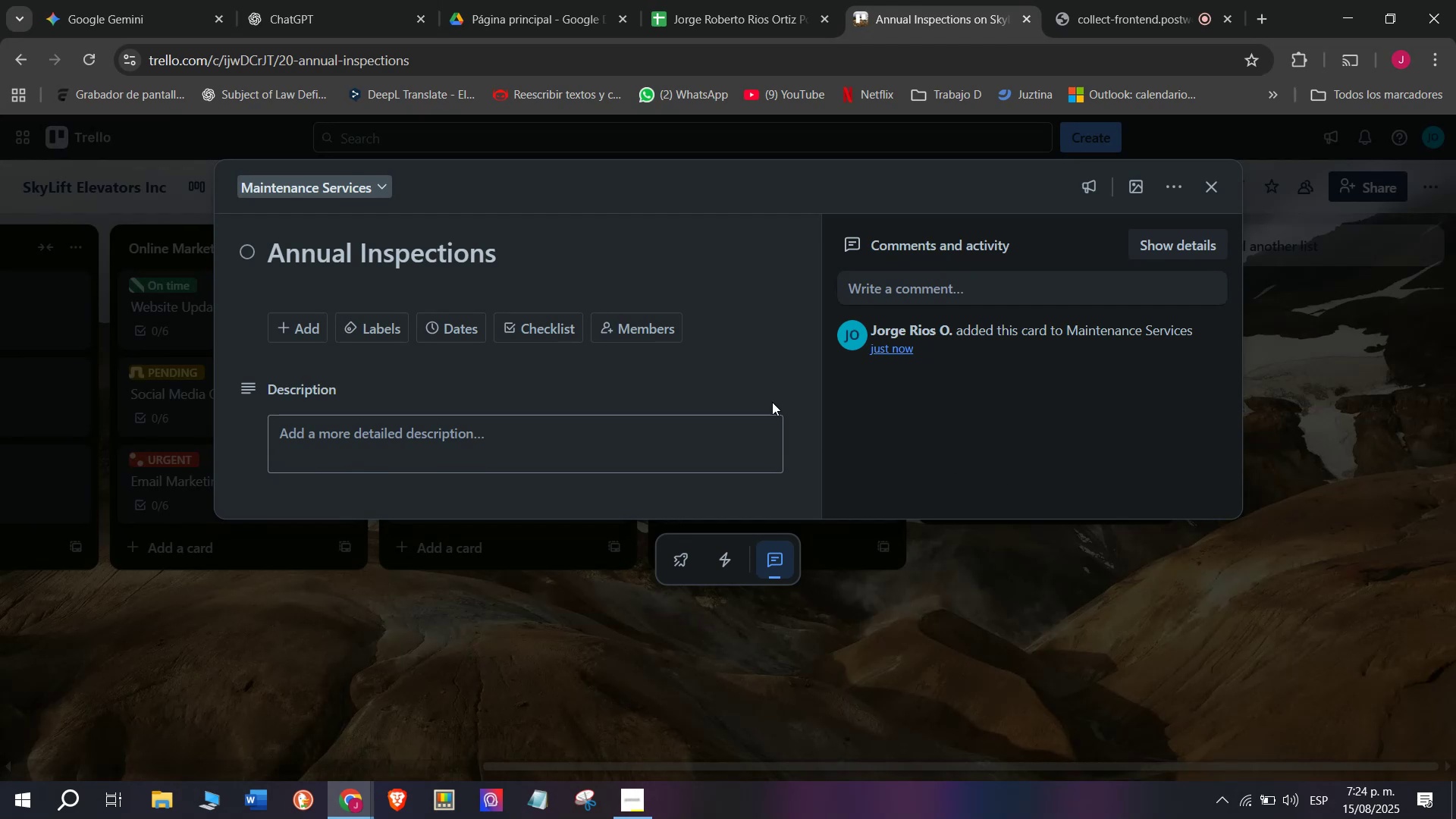 
wait(5.62)
 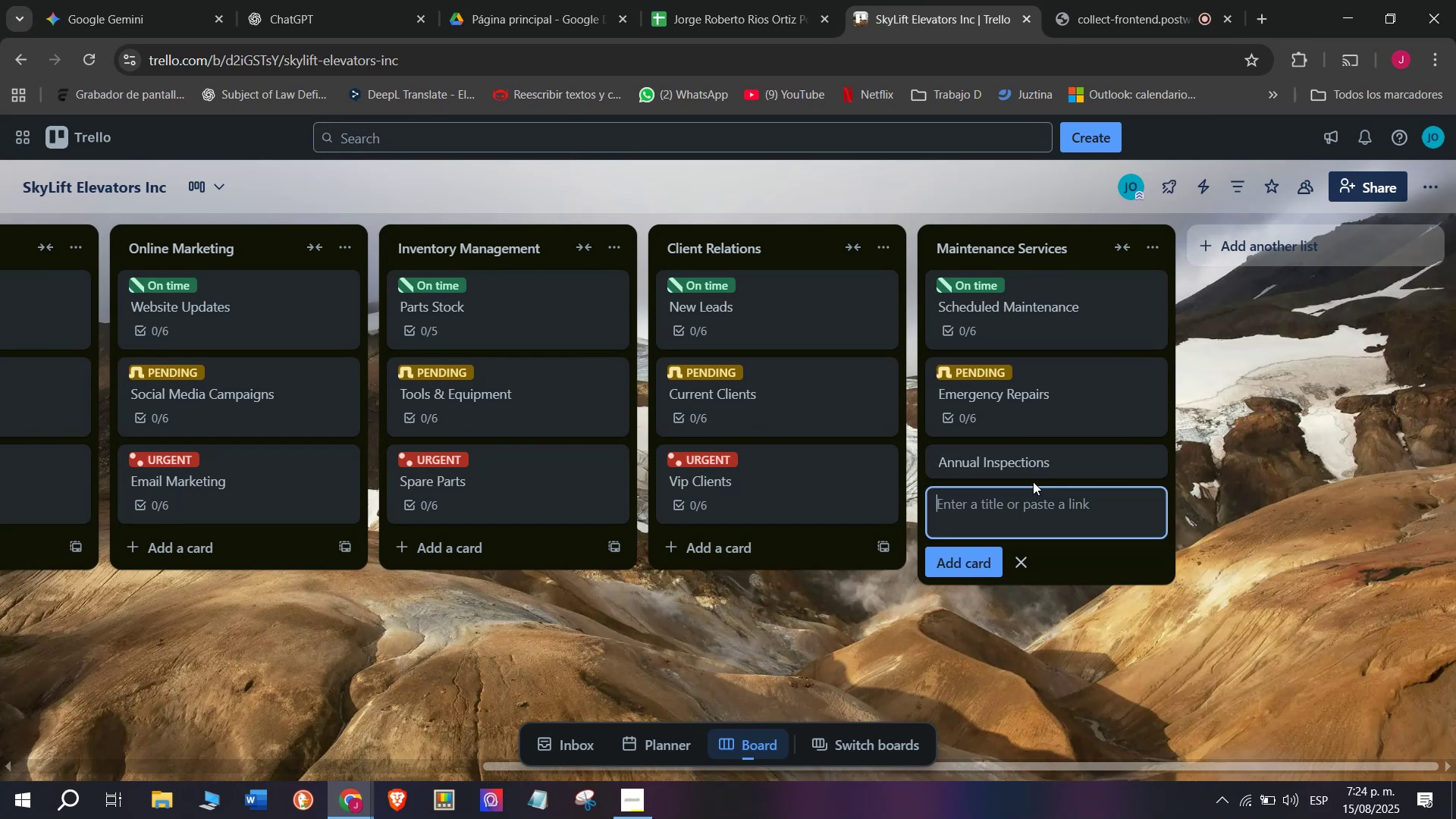 
left_click([525, 561])
 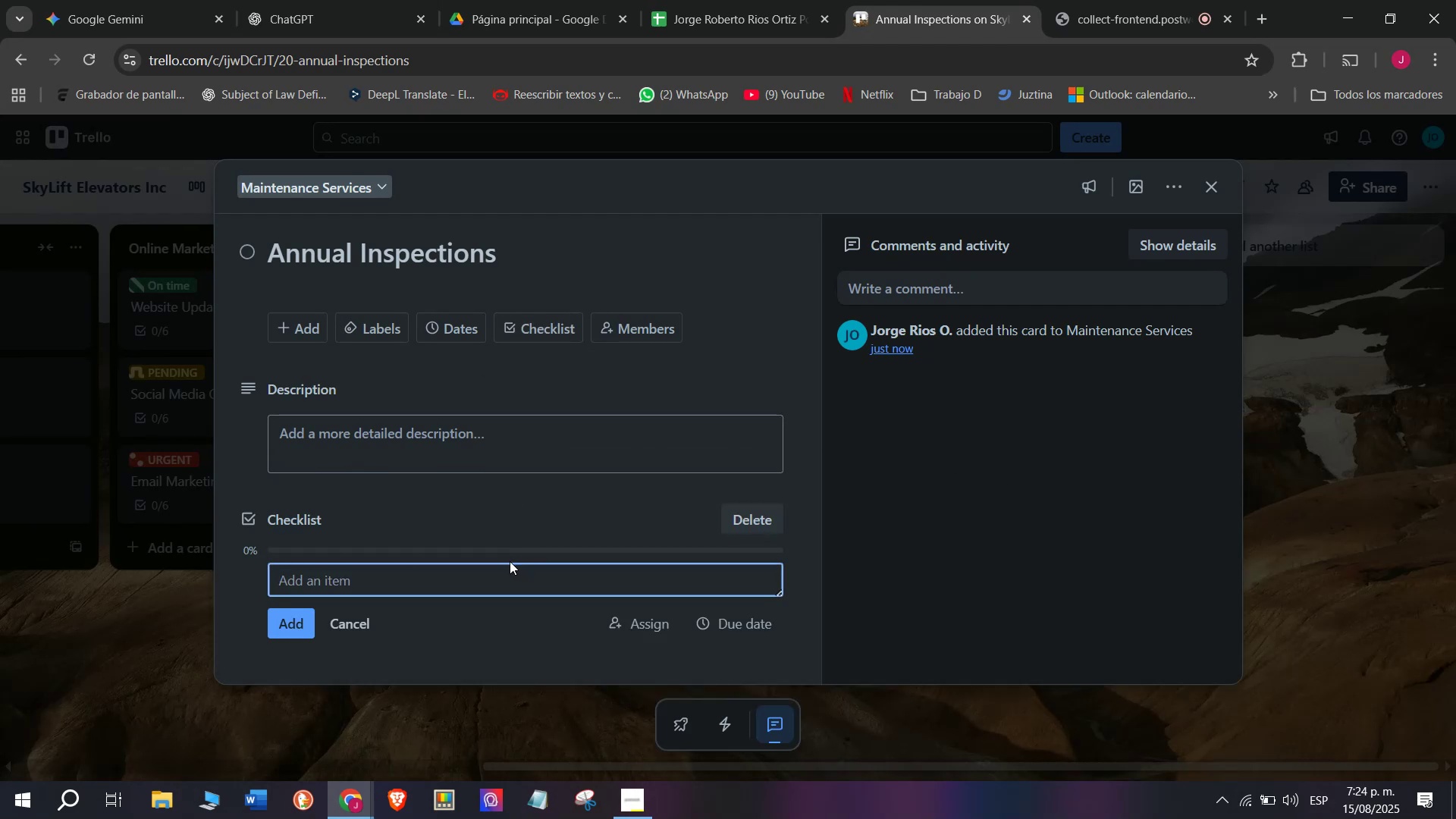 
type(Book inspection)
 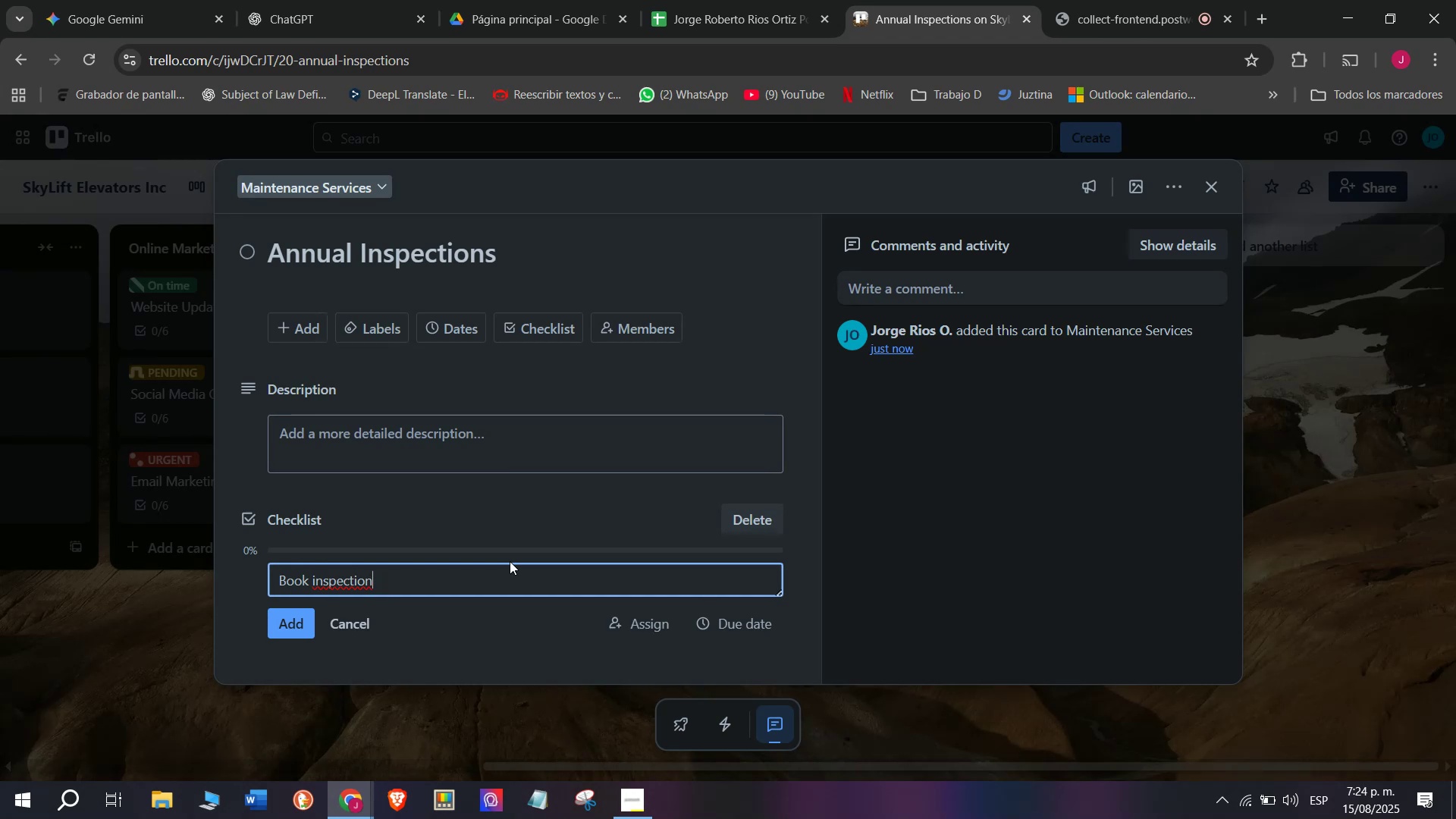 
wait(10.81)
 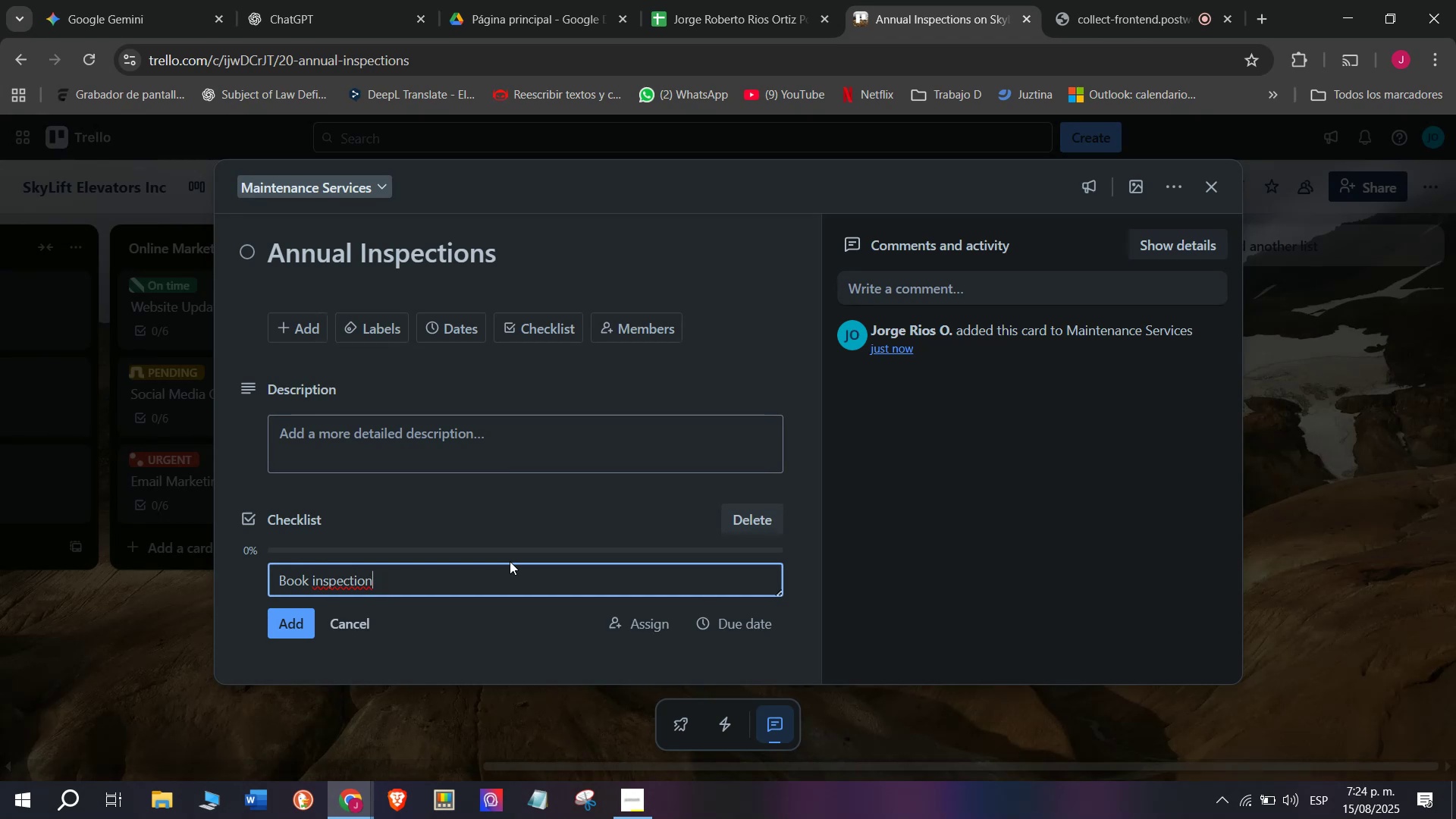 
type( date)
 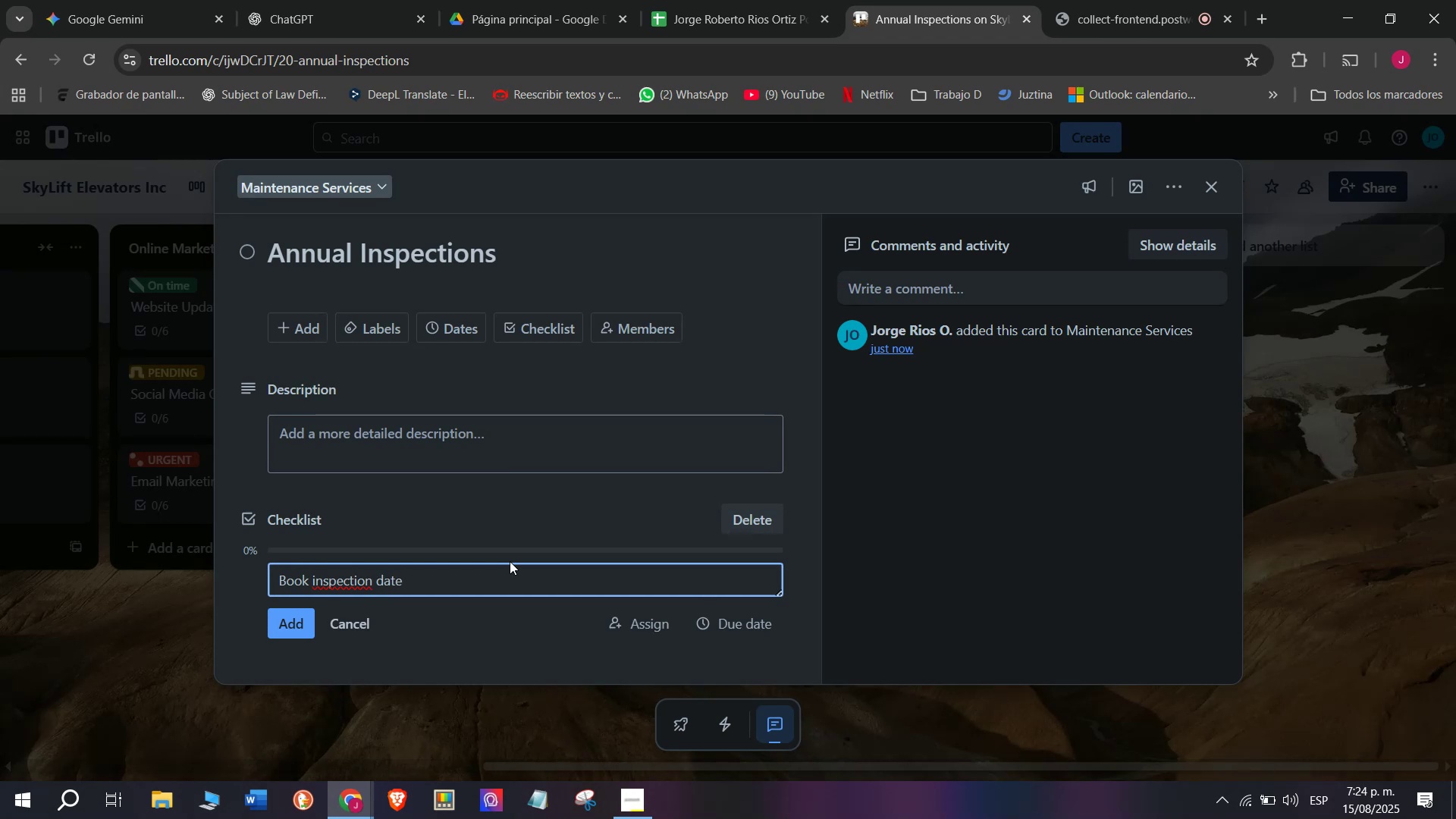 
key(Enter)
 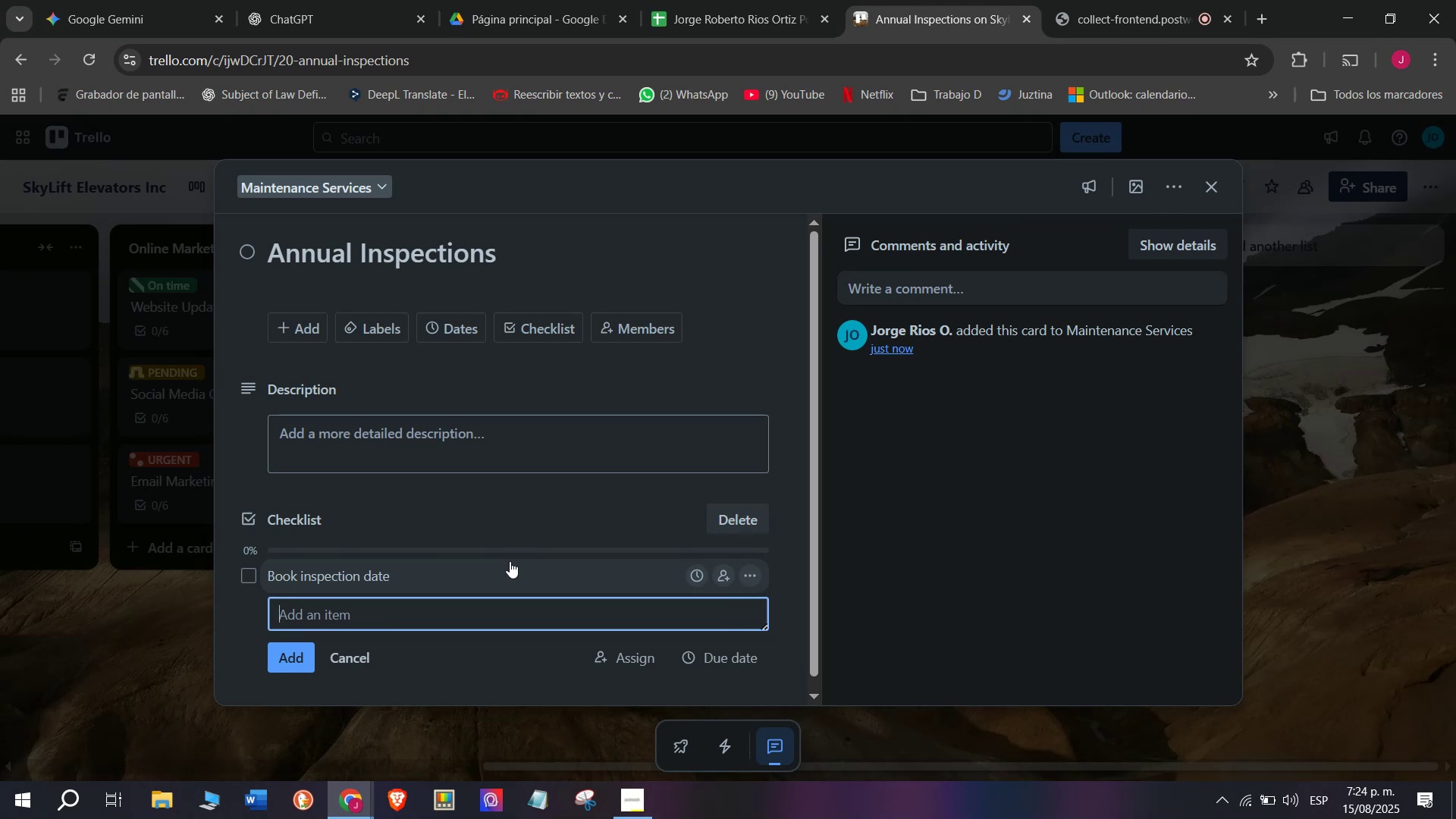 
type(Assign )
 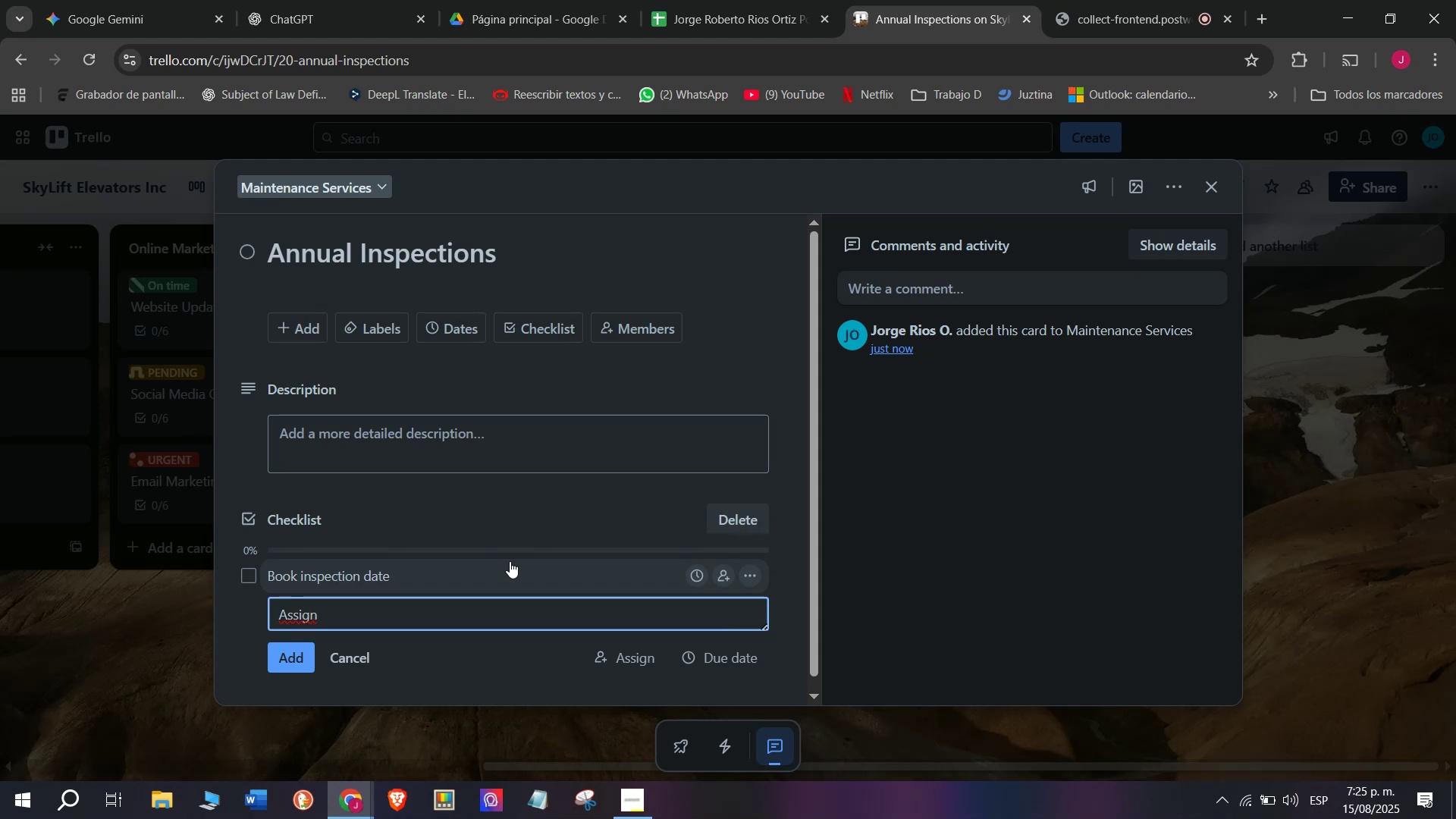 
type(certfied )
 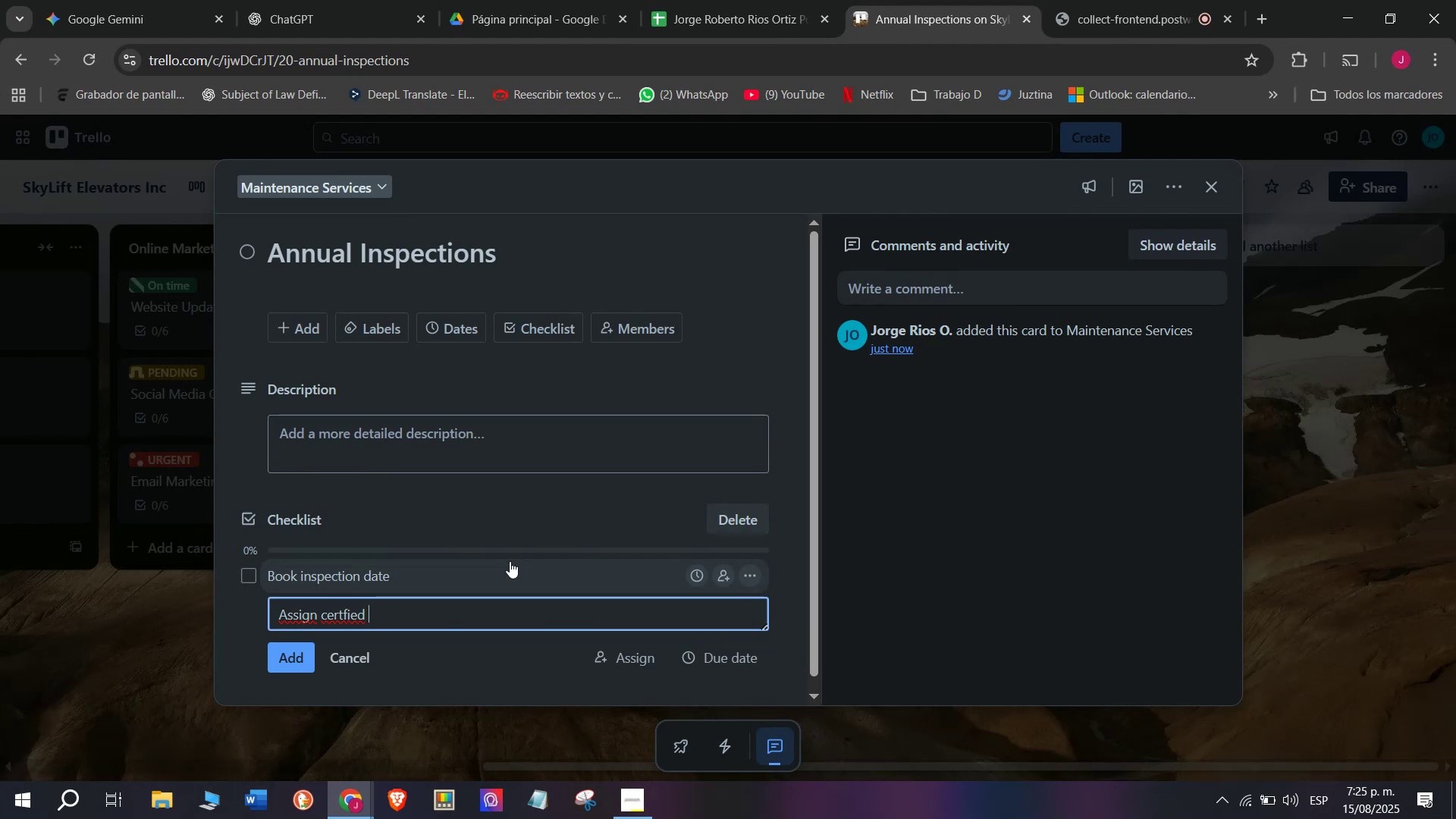 
wait(12.62)
 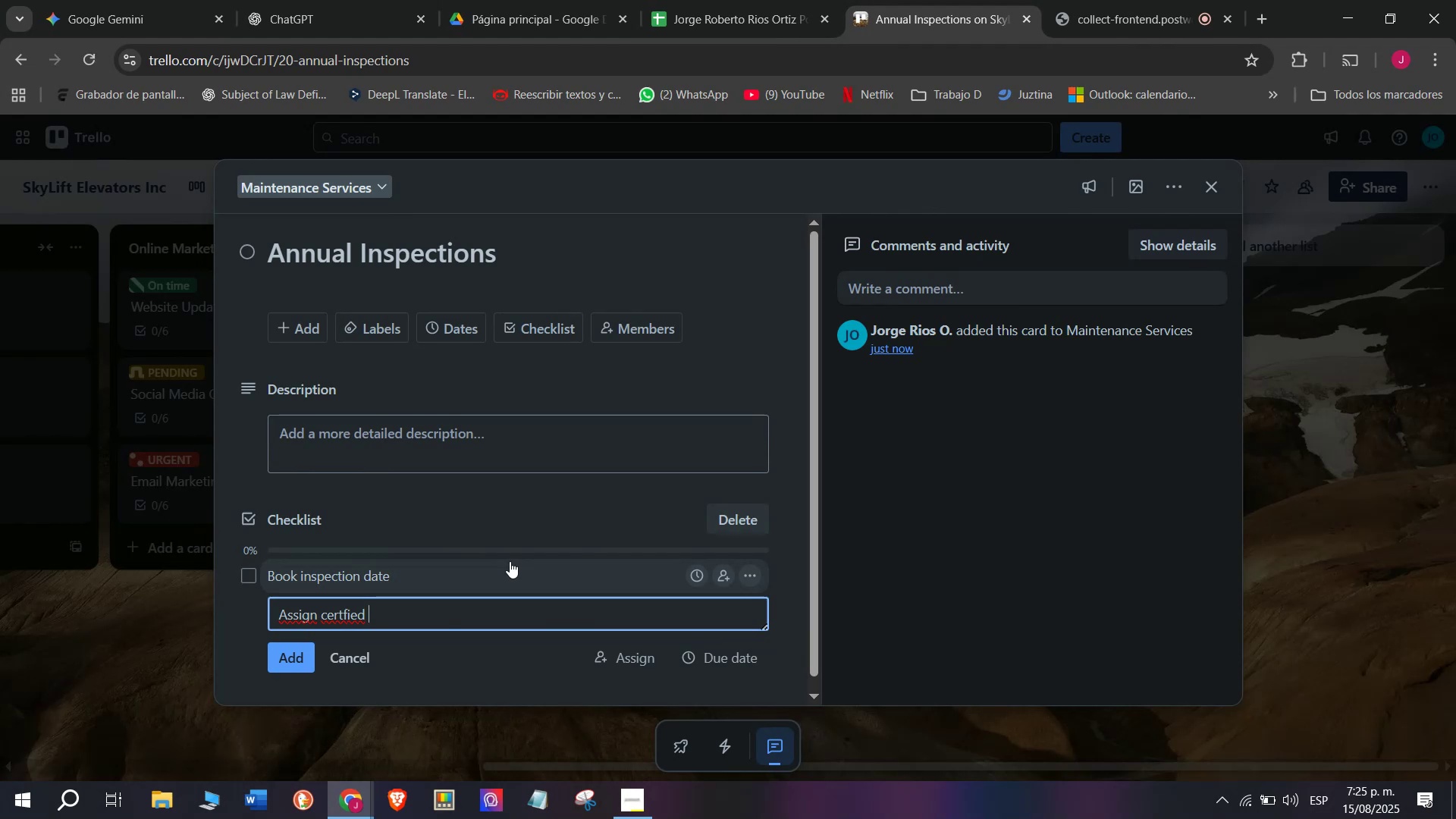 
left_click([340, 615])
 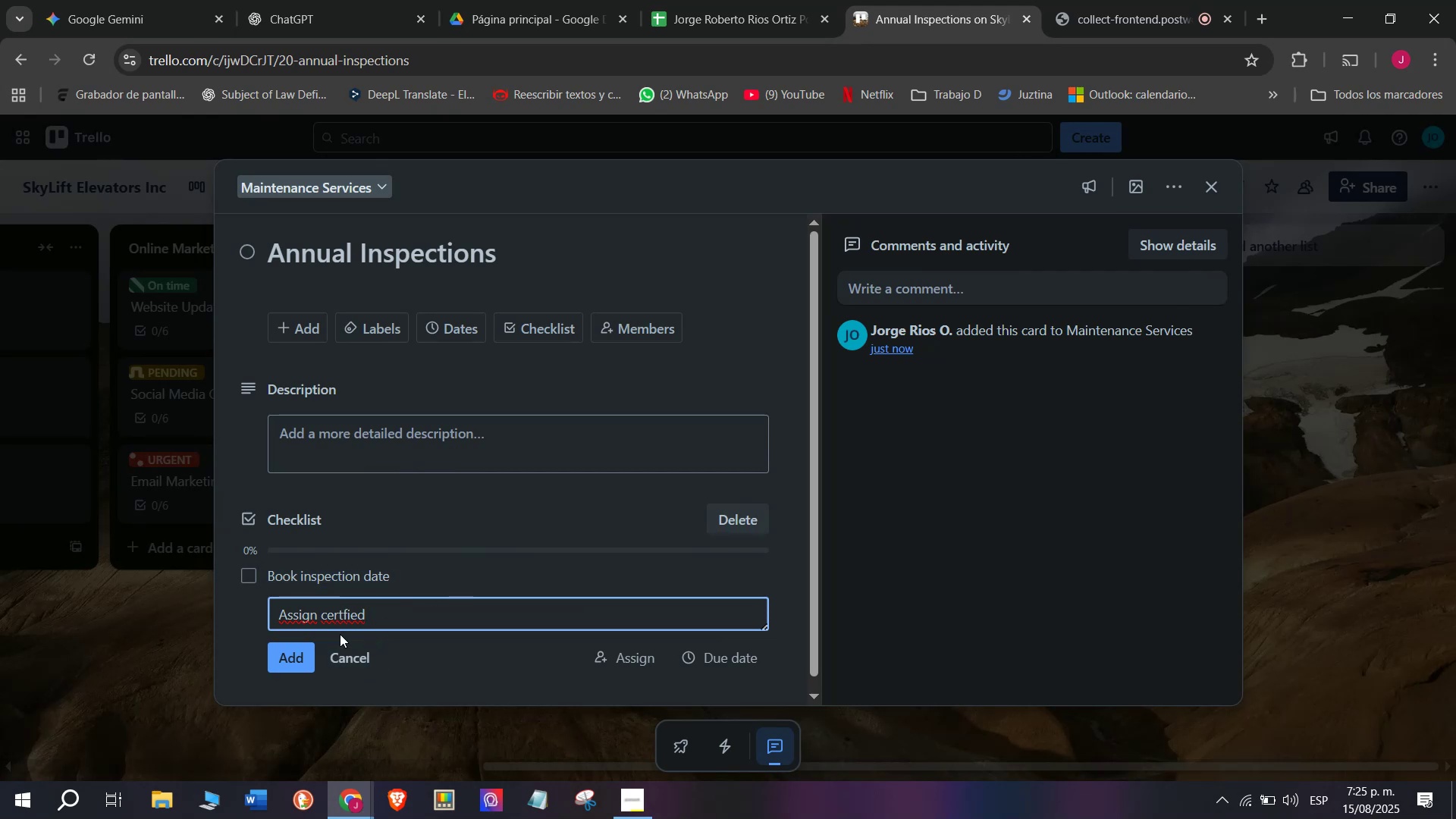 
left_click([344, 615])
 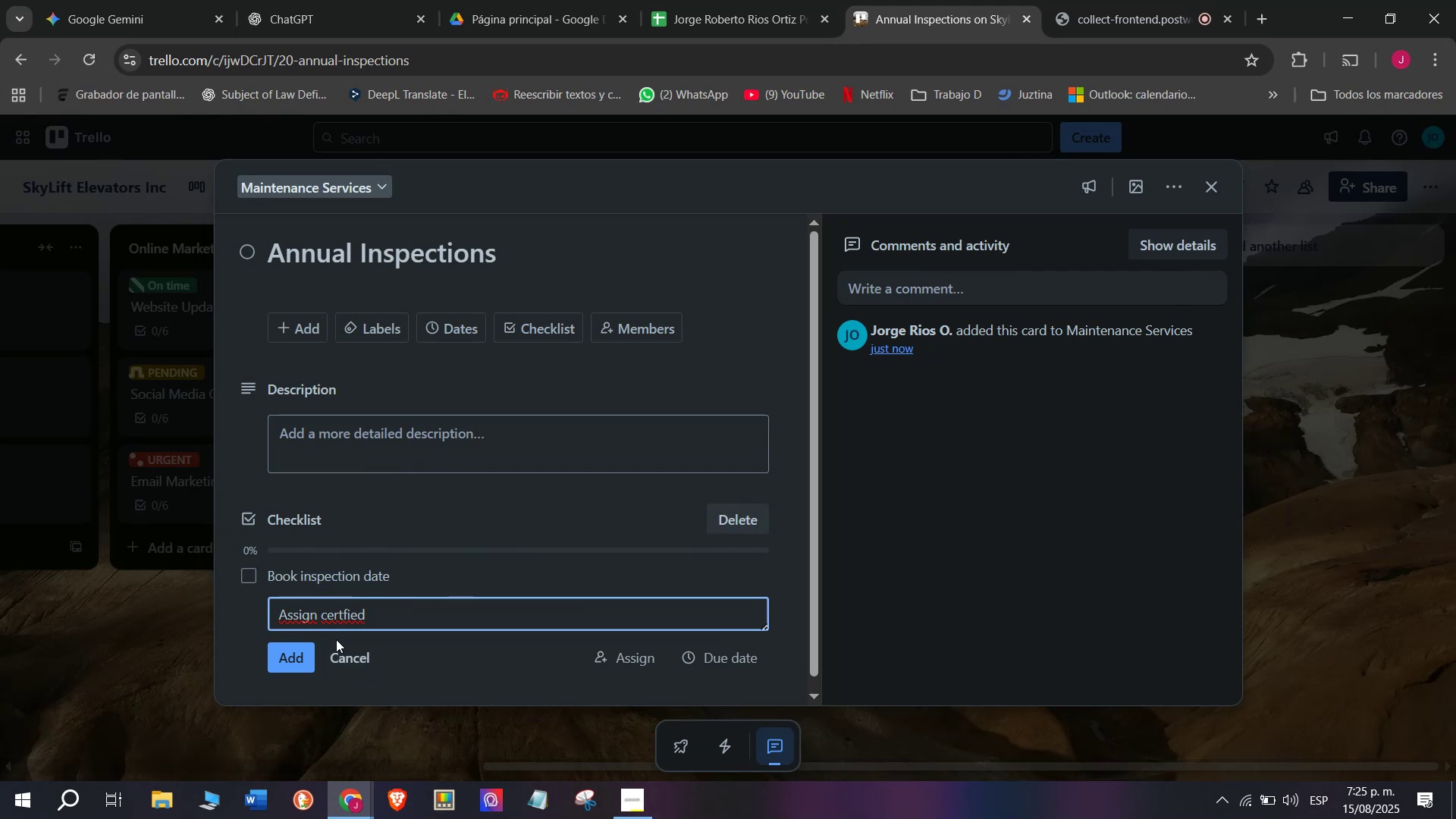 
key(I)
 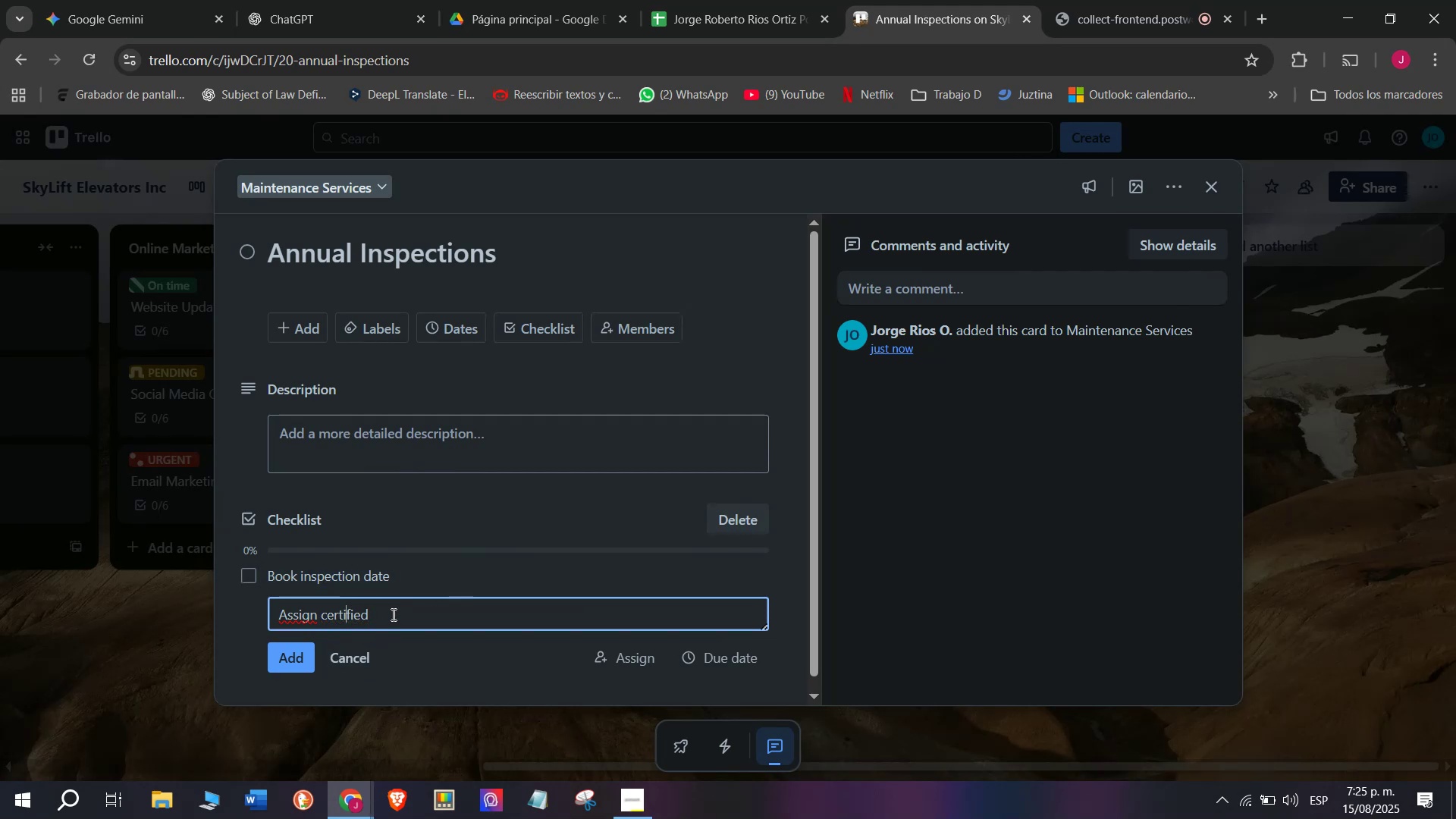 
left_click([392, 613])
 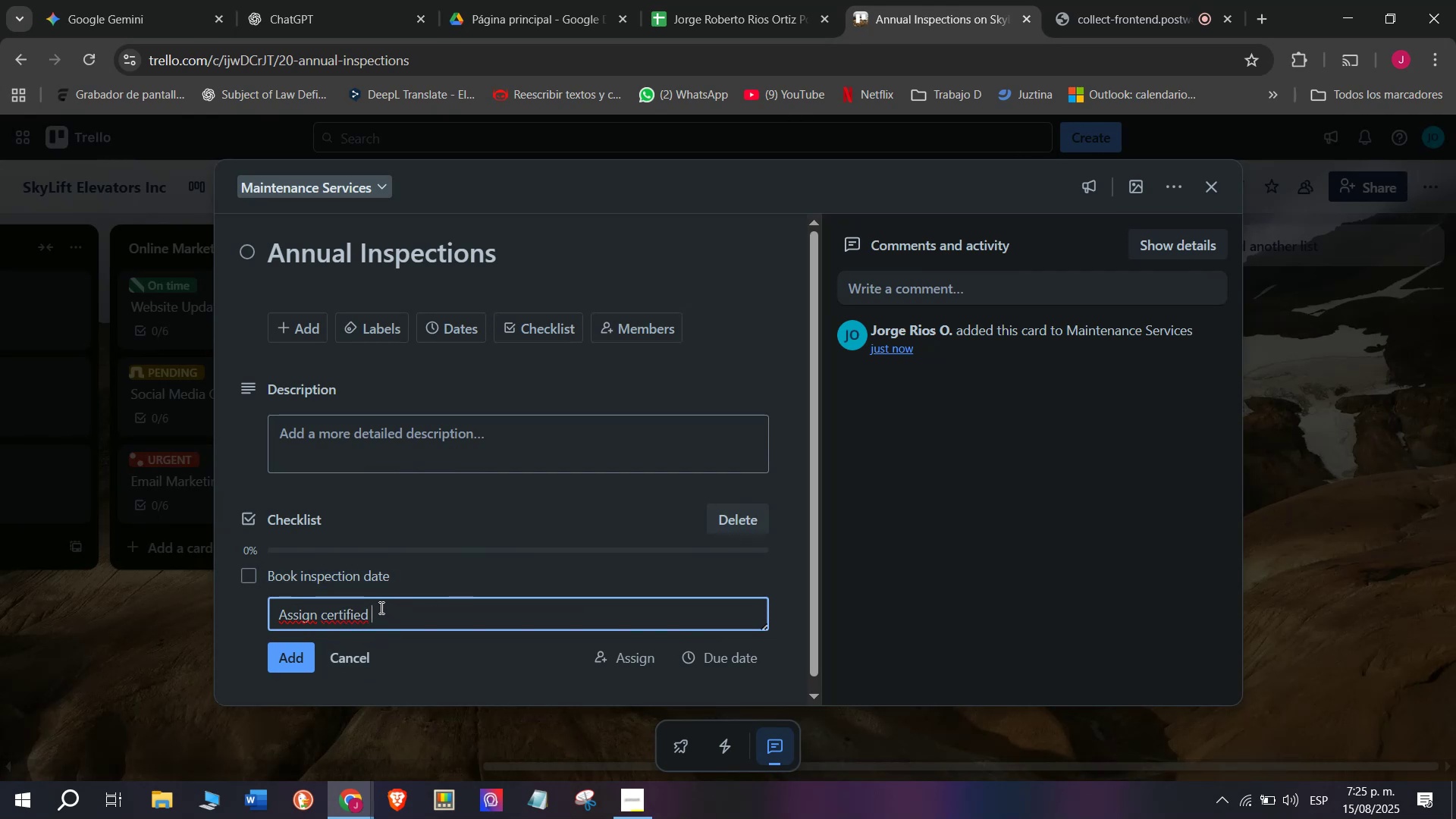 
type( te)
 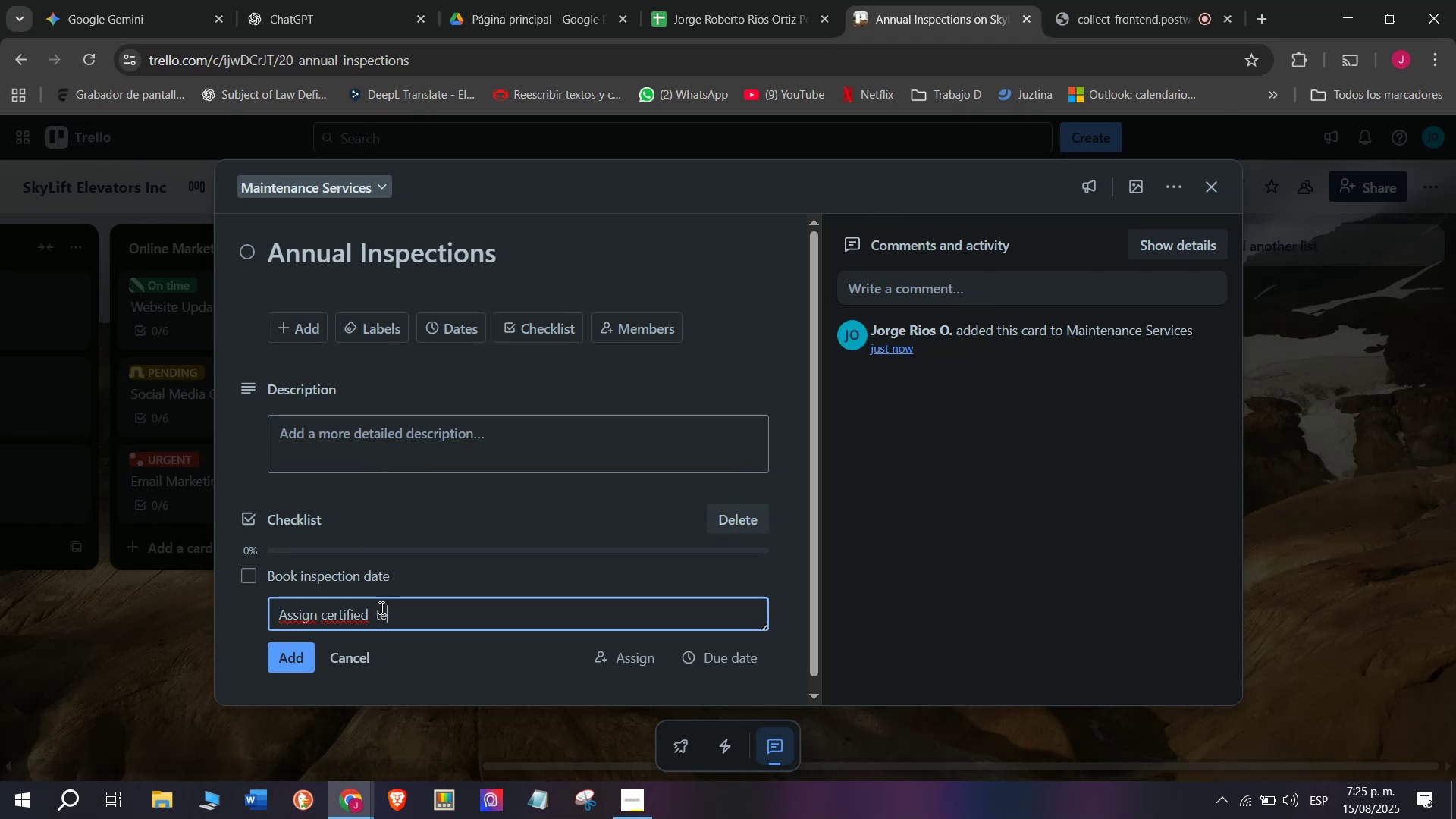 
type(chnician)
 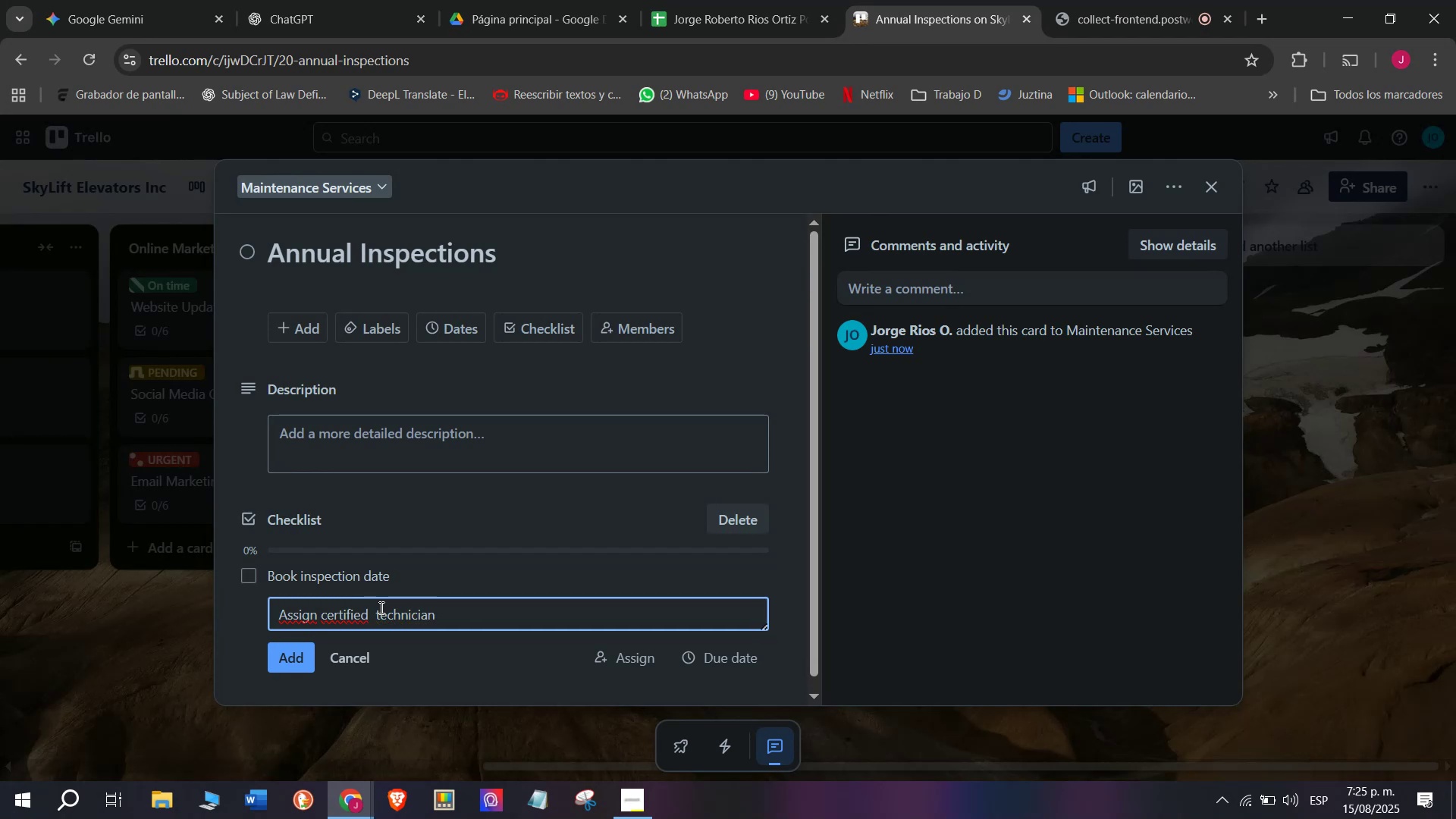 
key(Enter)
 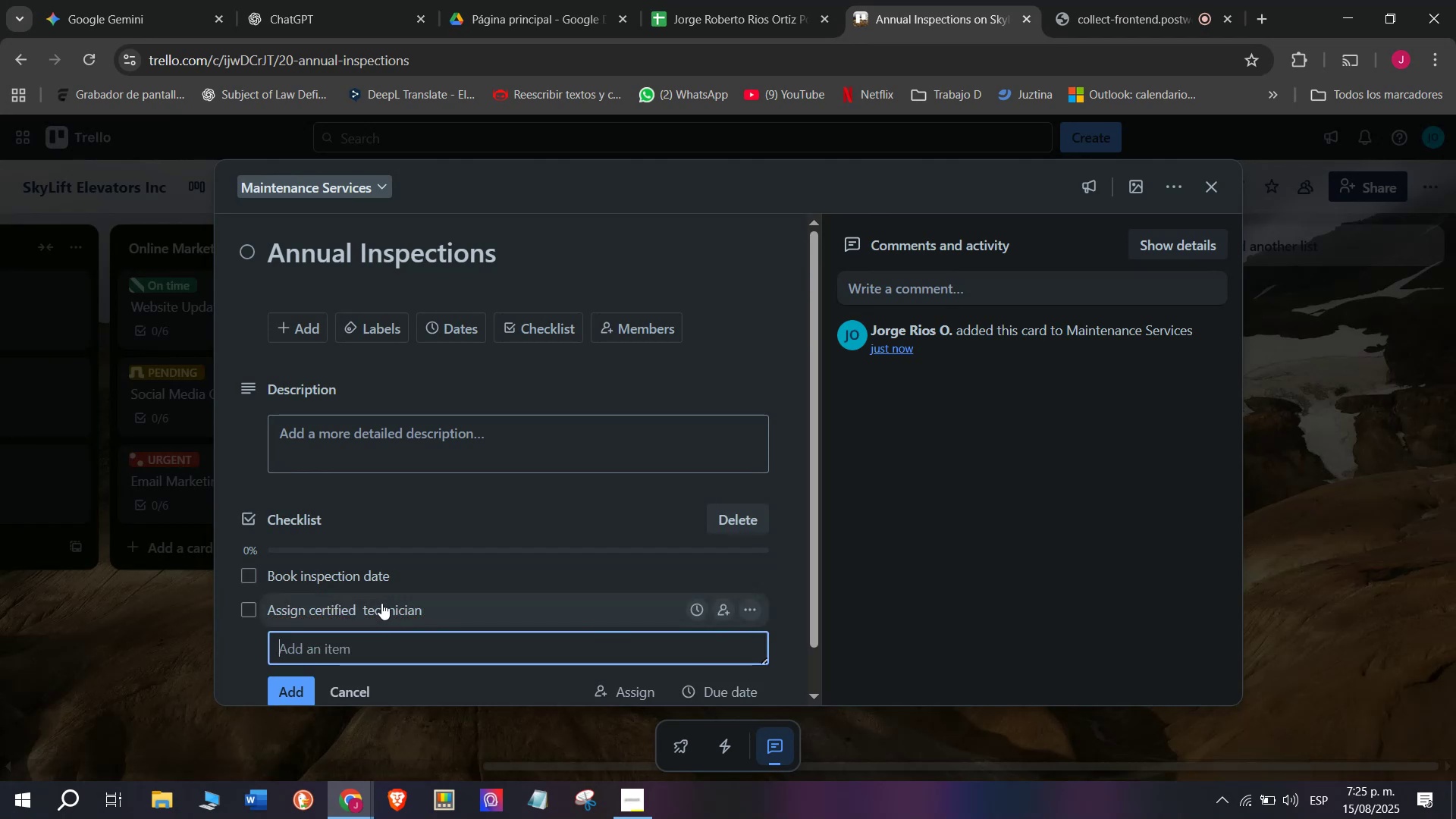 
type(Check )
 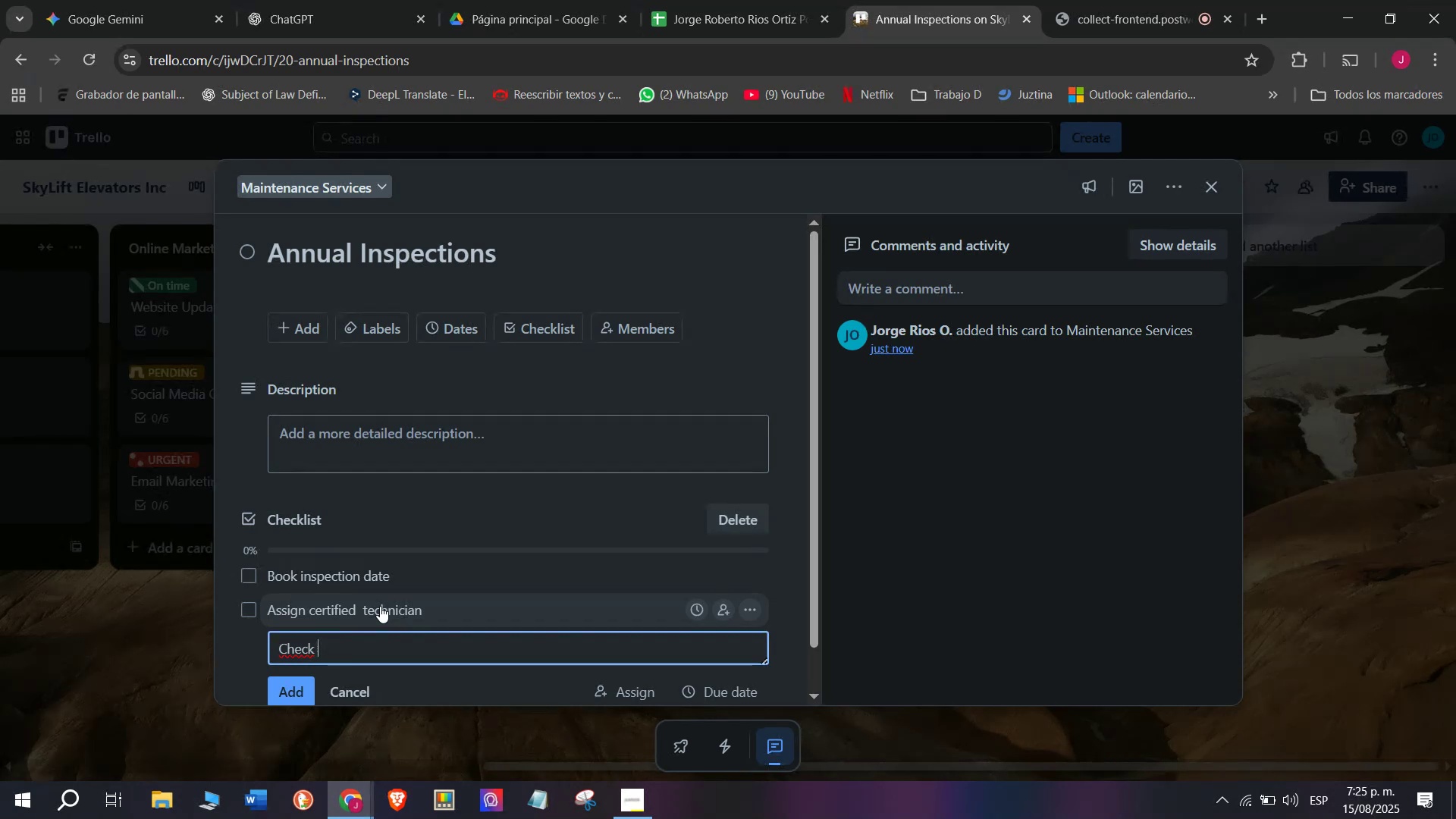 
type(con)
 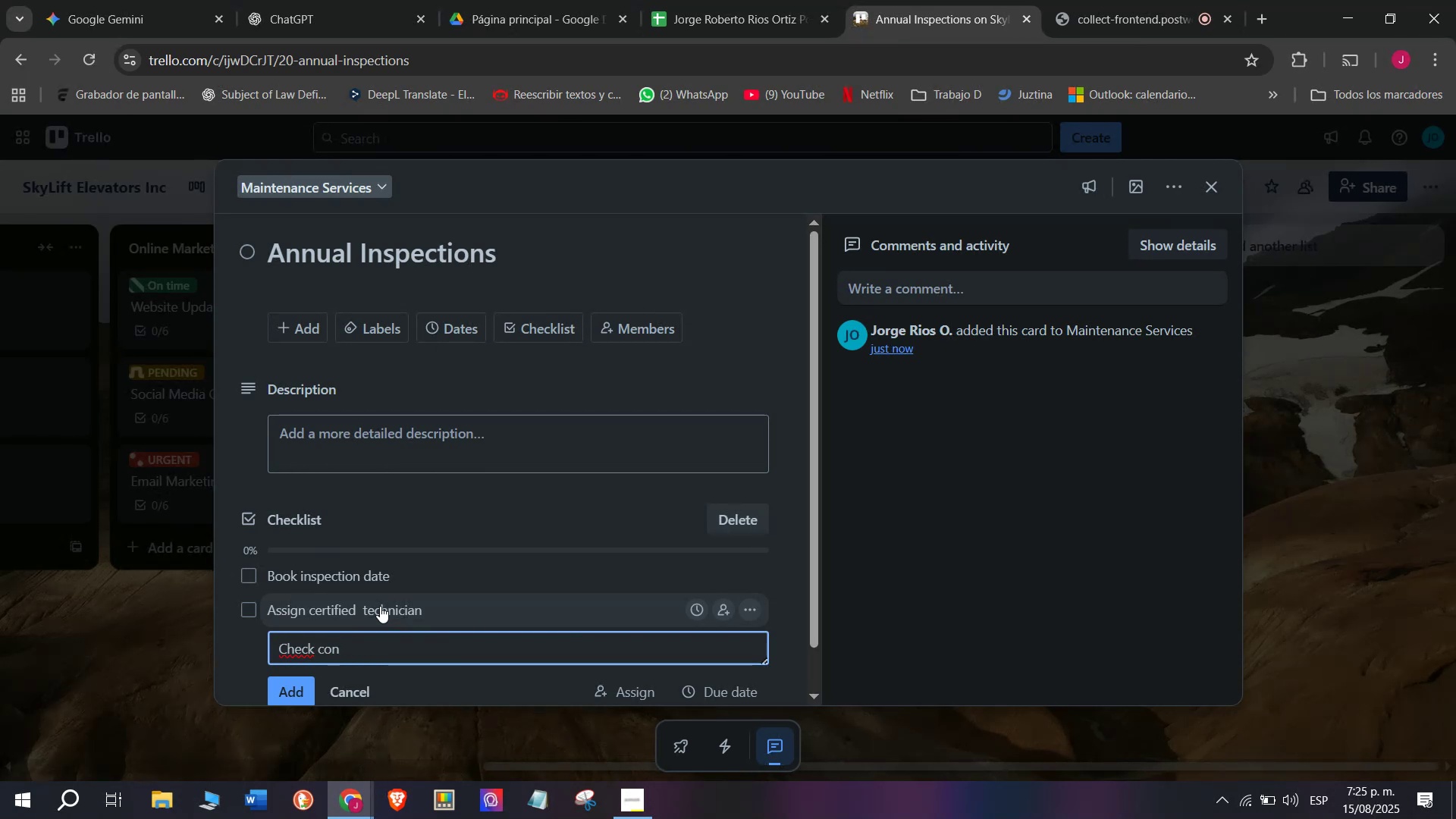 
wait(5.28)
 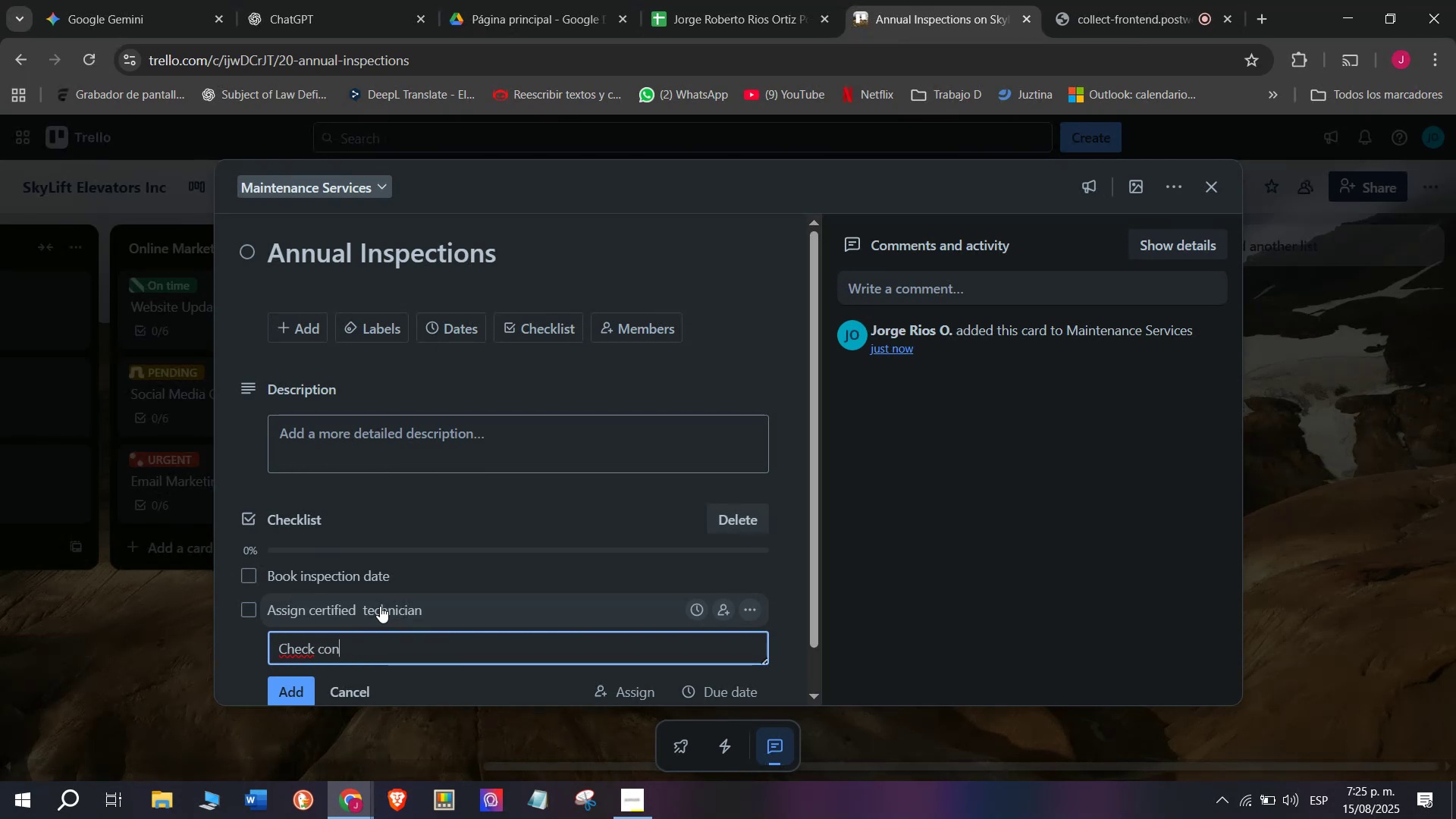 
key(Backspace)
type(moli)
key(Backspace)
key(Backspace)
key(Backspace)
type(pli)
 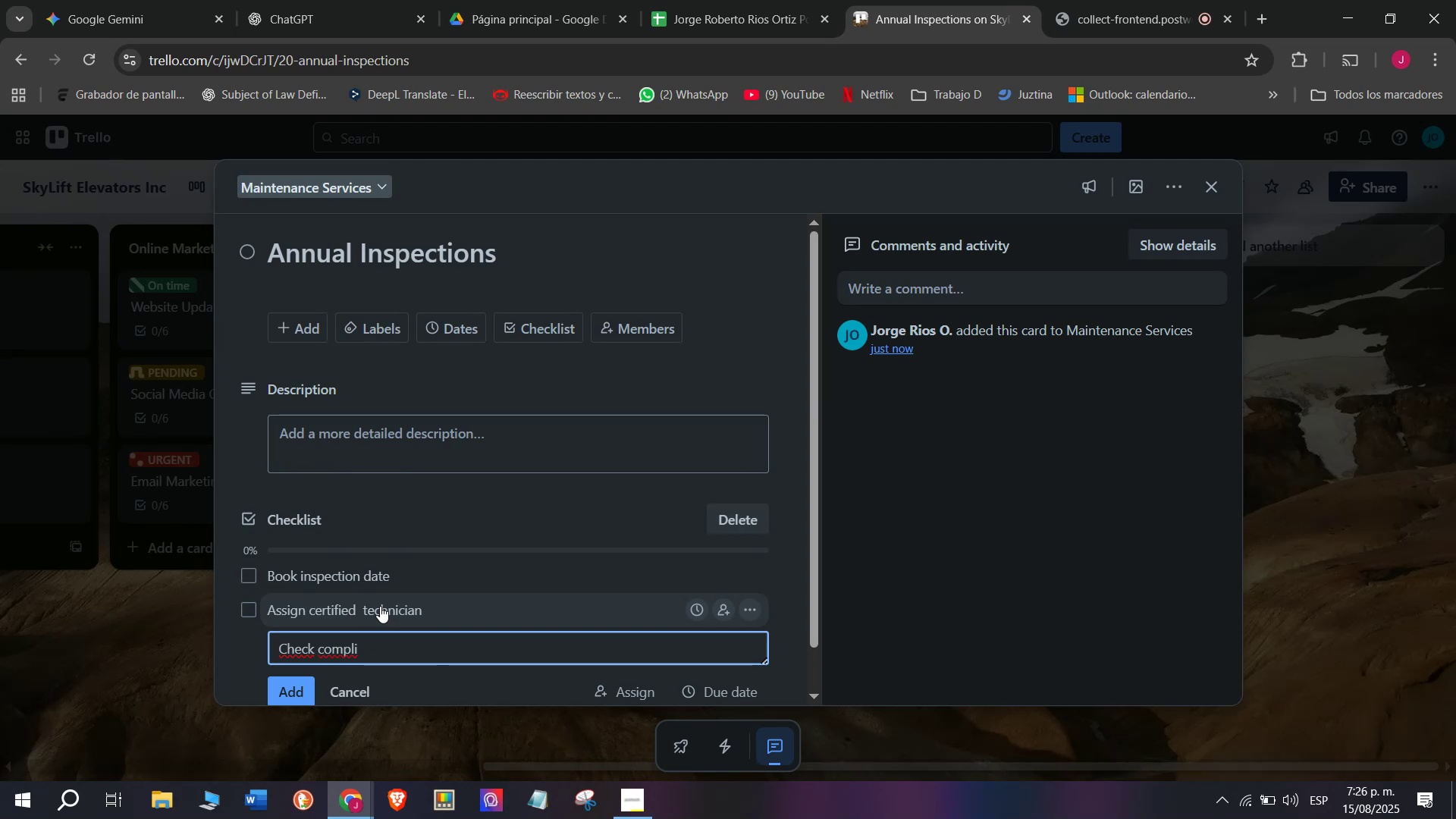 
type(ance)
 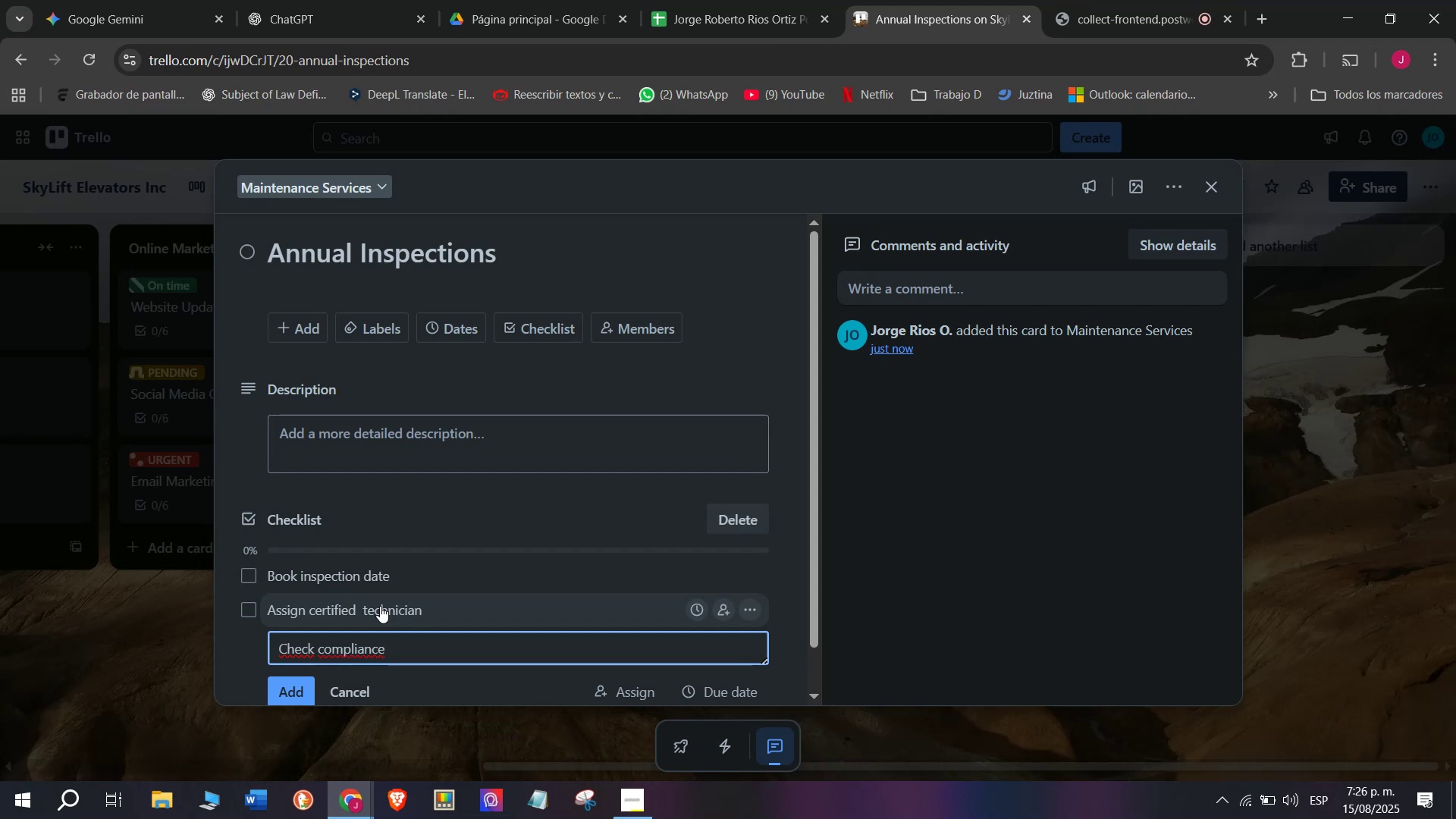 
type( with laws)
 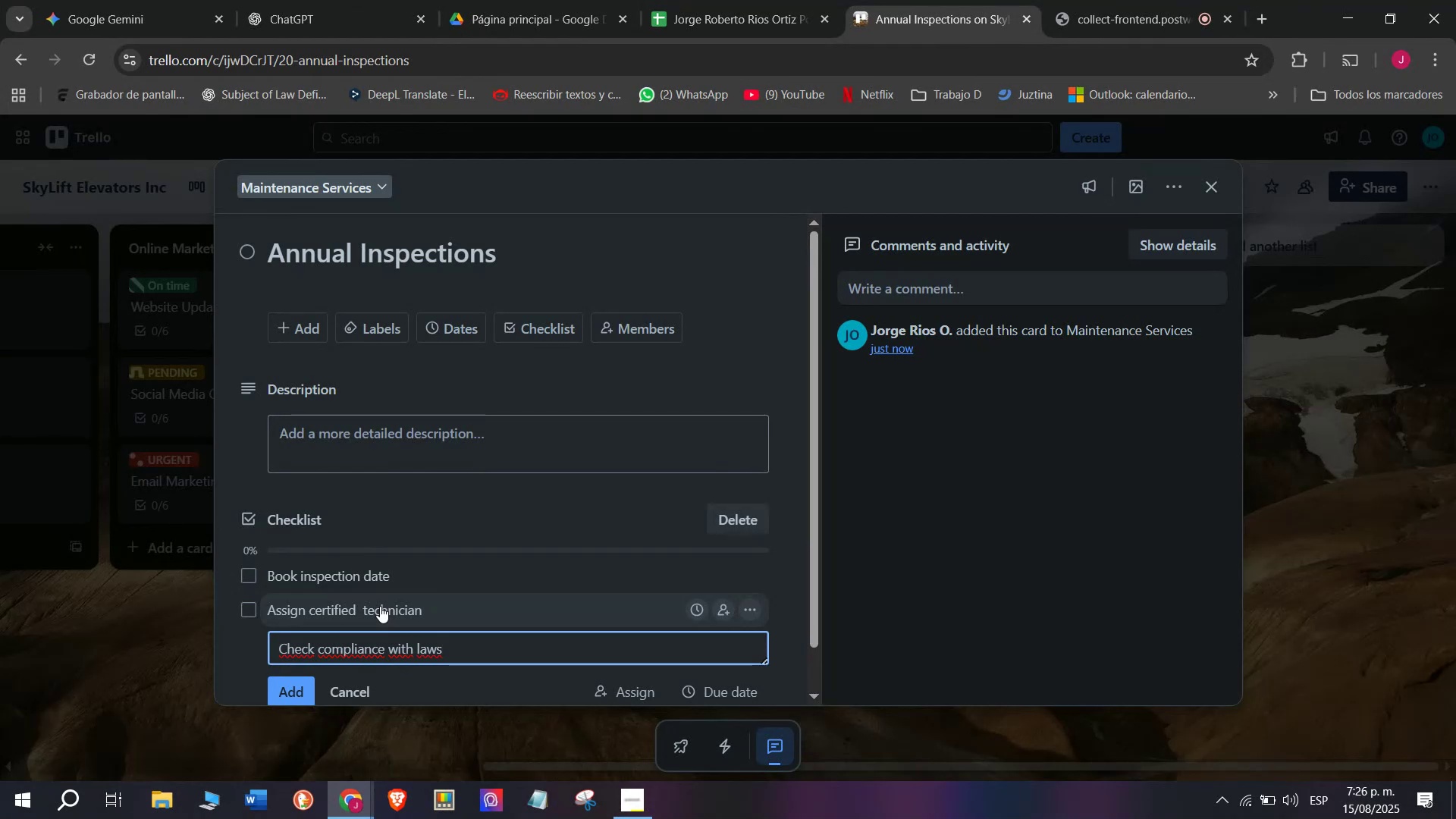 
wait(5.57)
 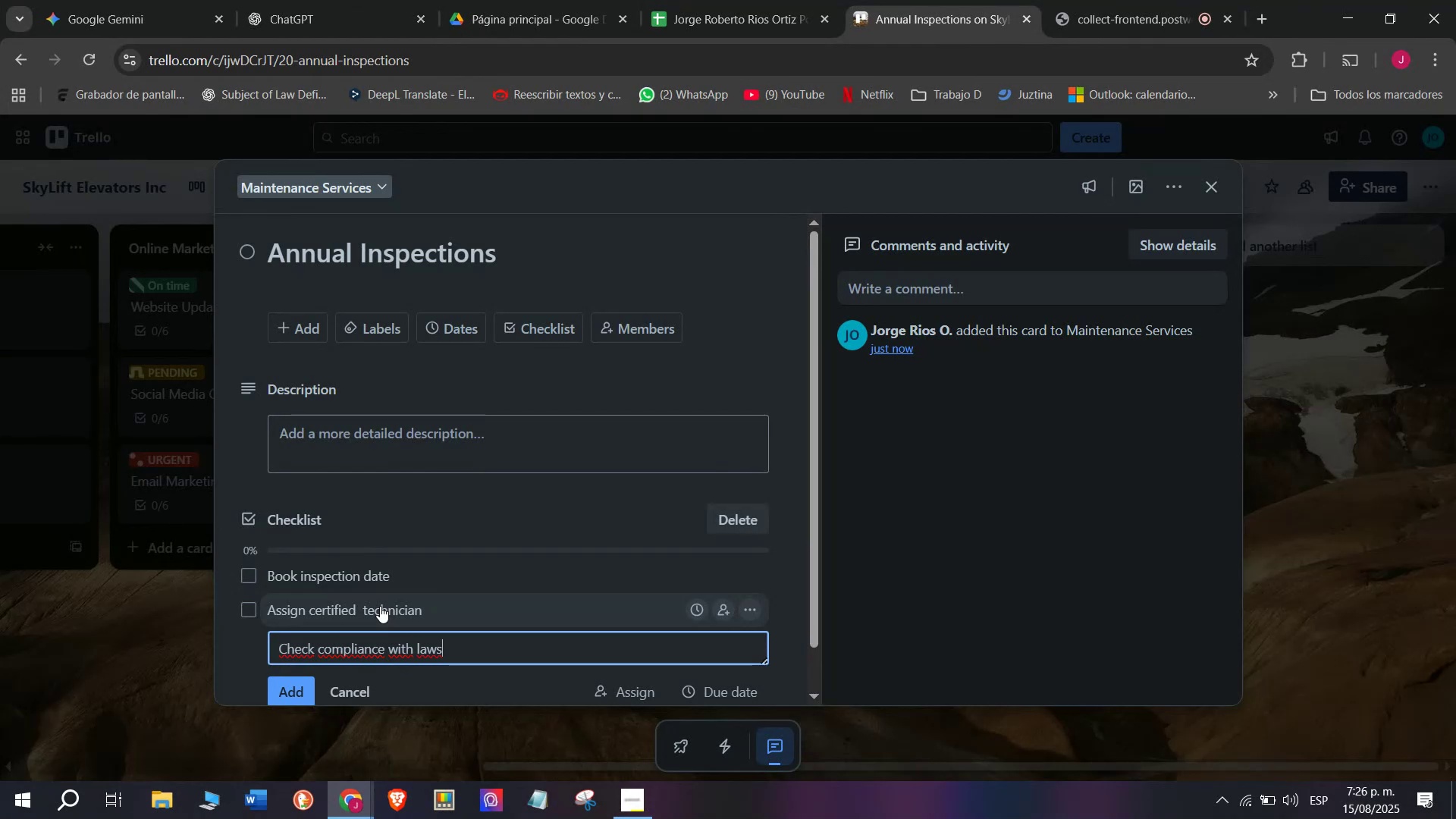 
key(Enter)
 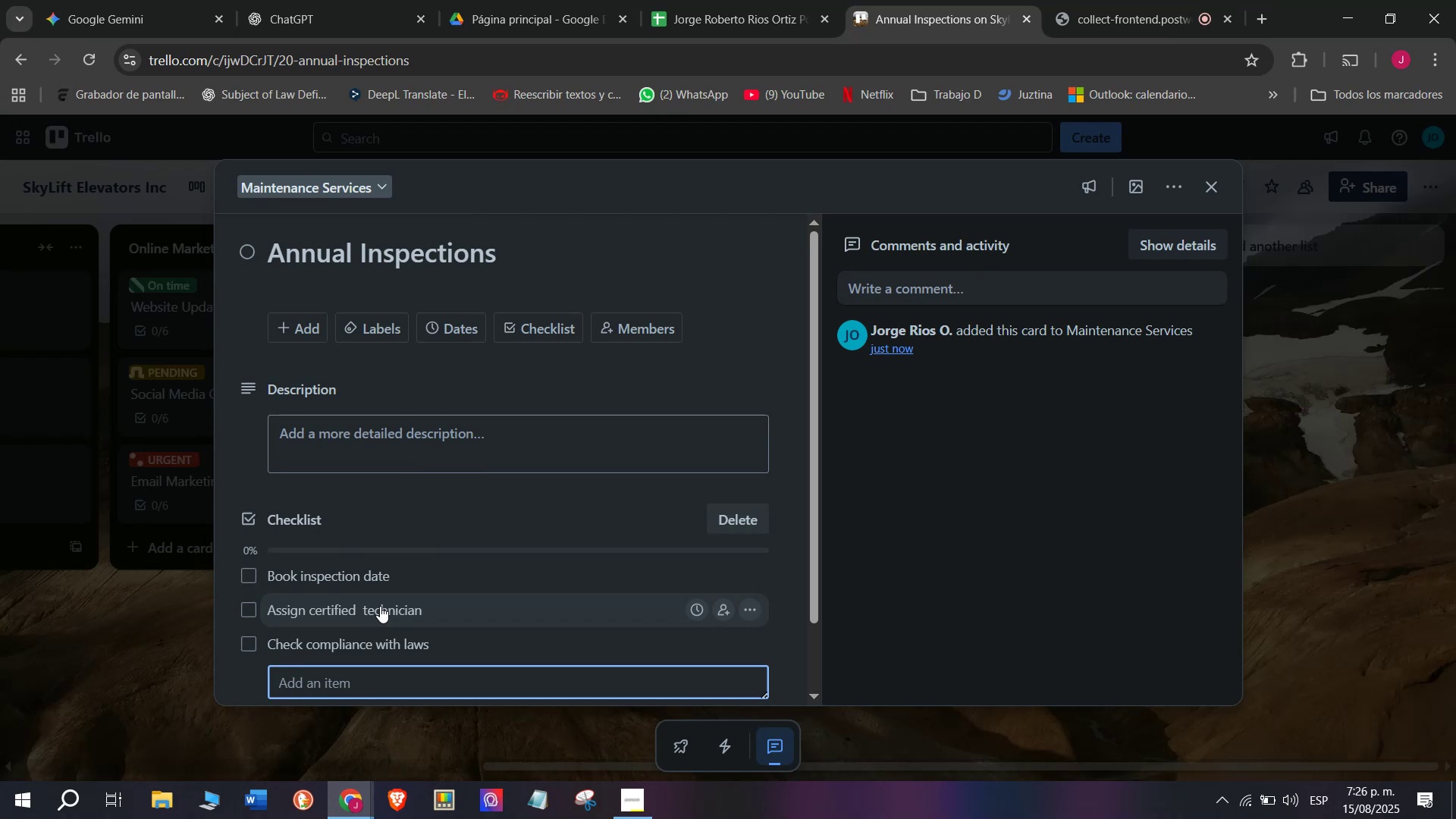 
type(Provide inspection)
 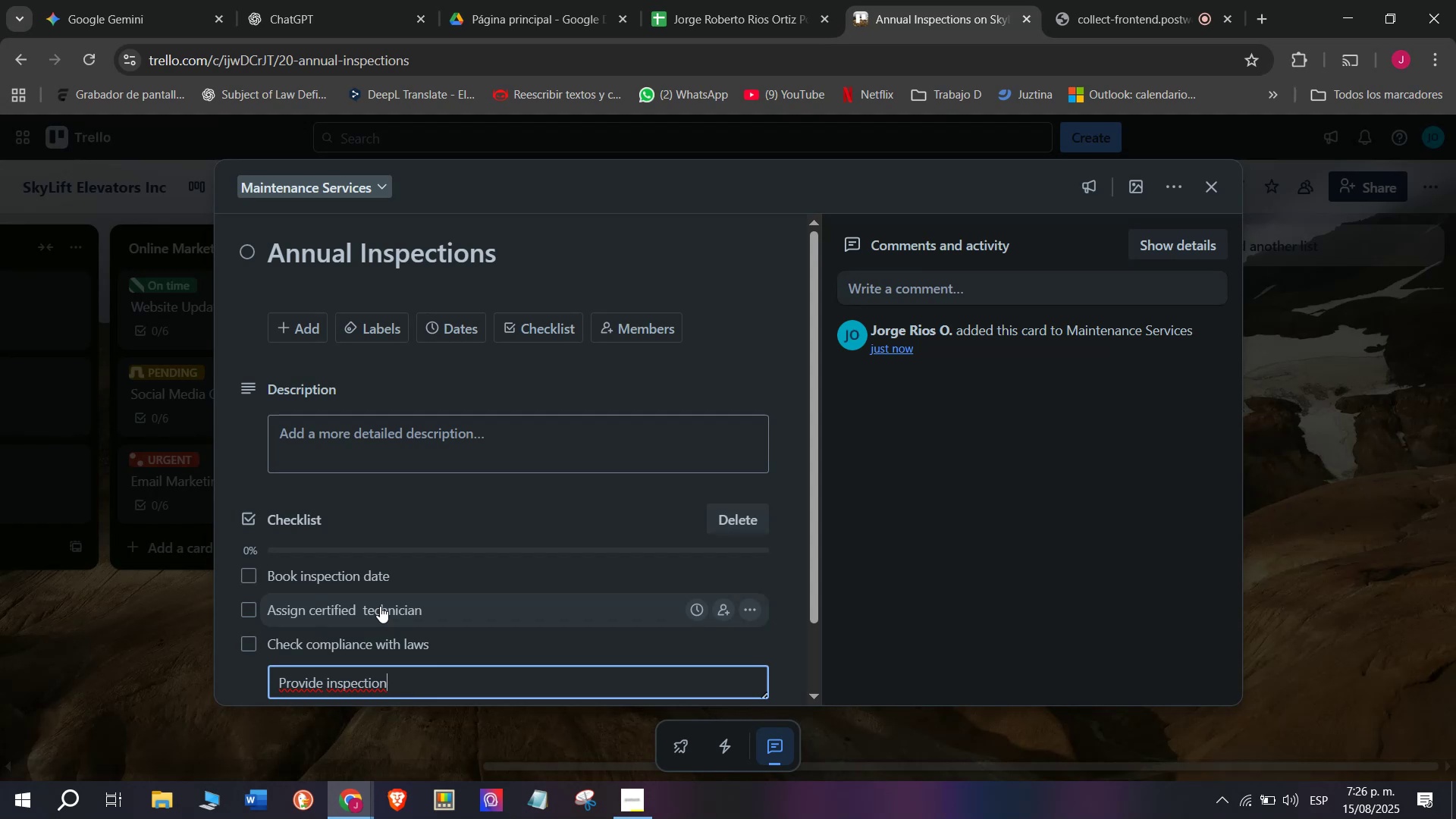 
wait(10.6)
 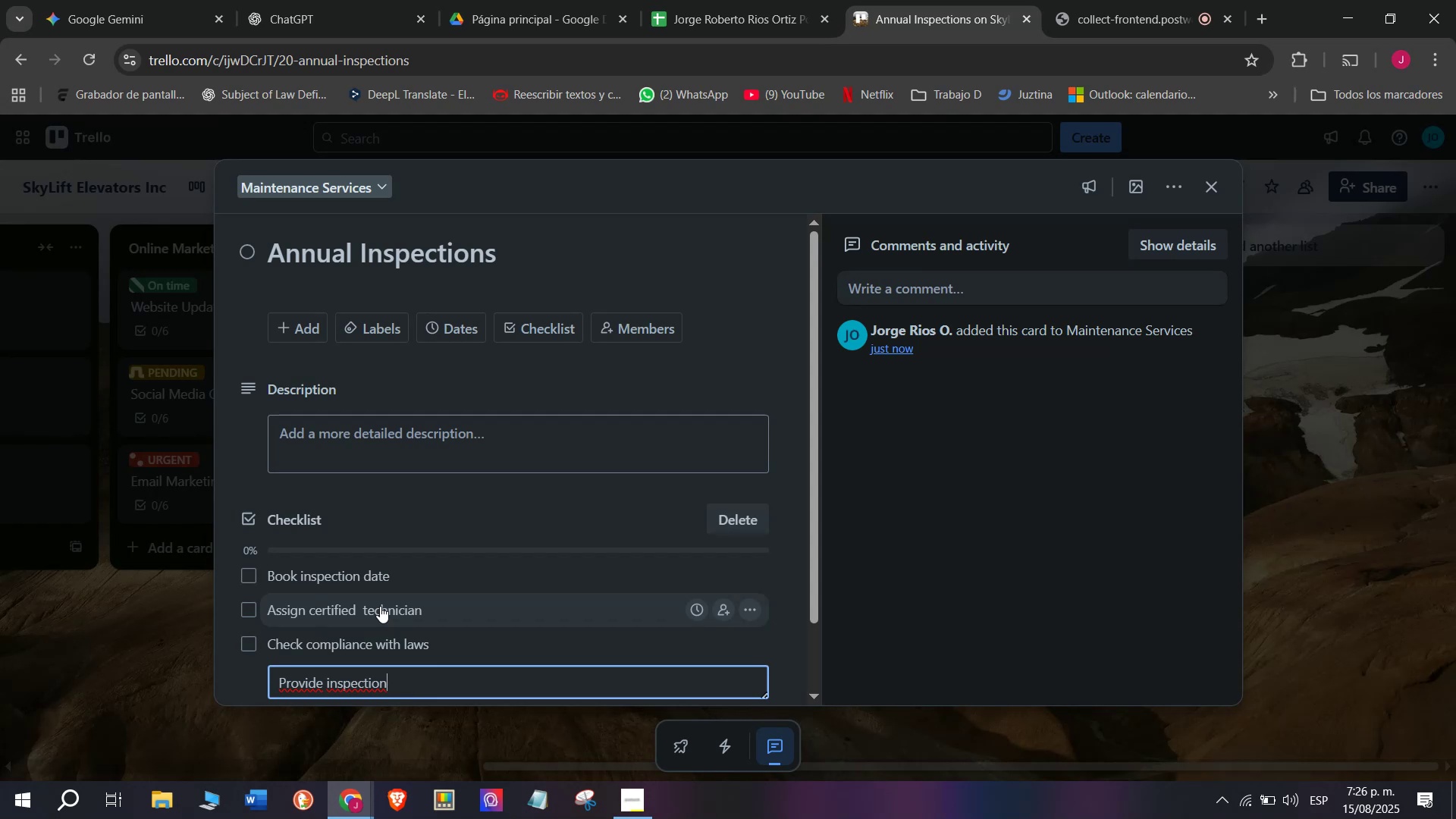 
type( report)
 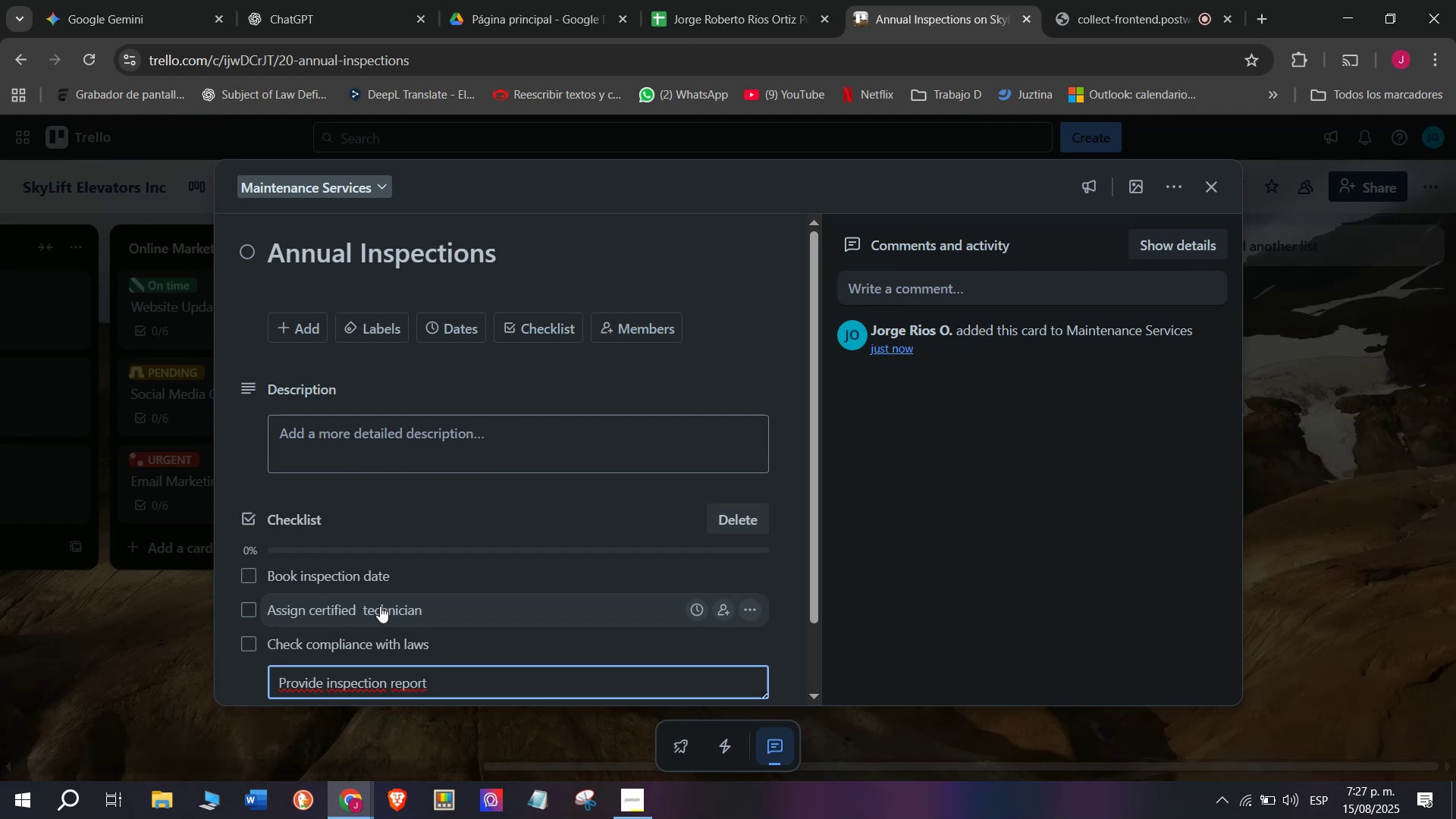 
wait(8.02)
 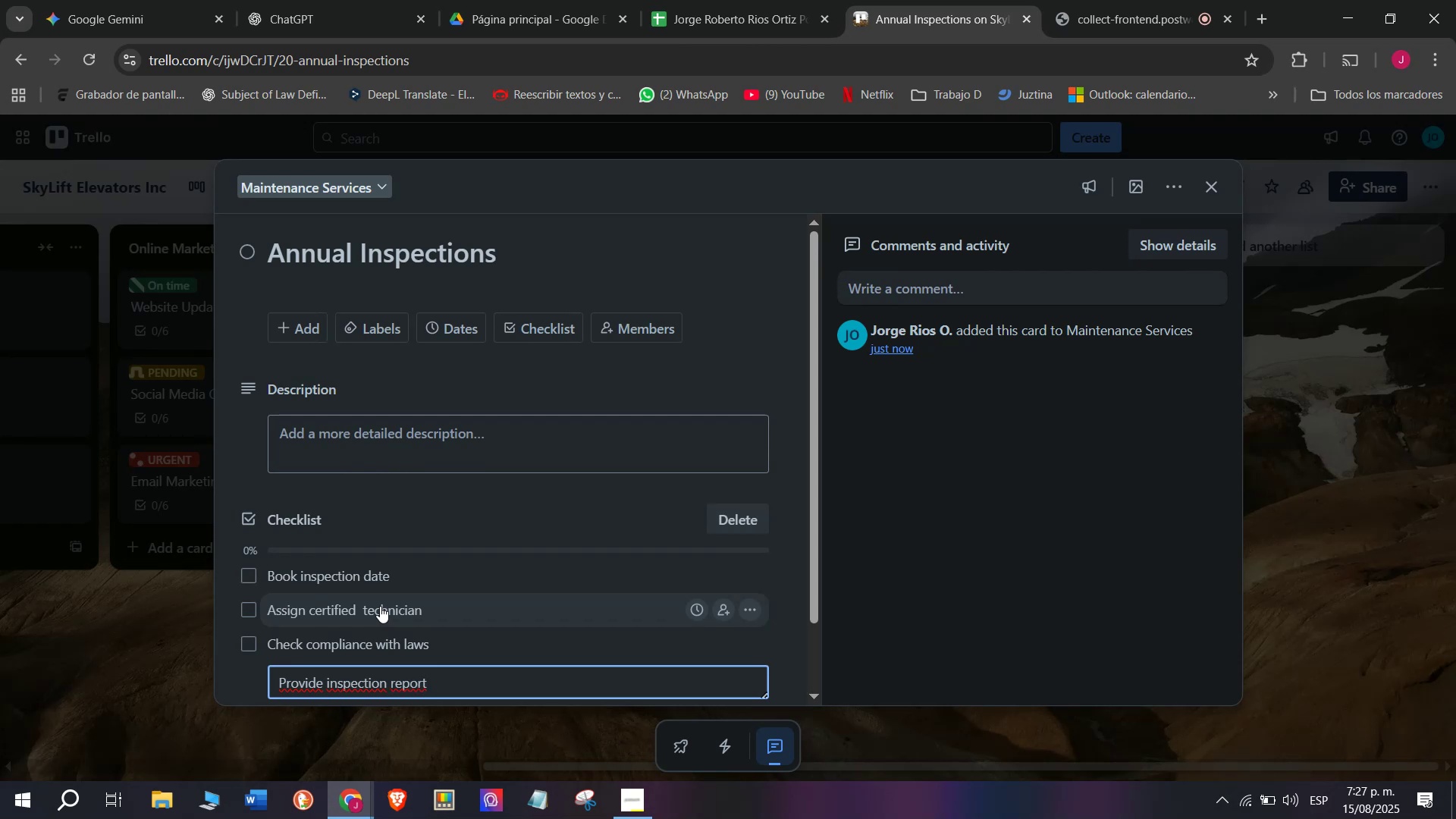 
key(Enter)
 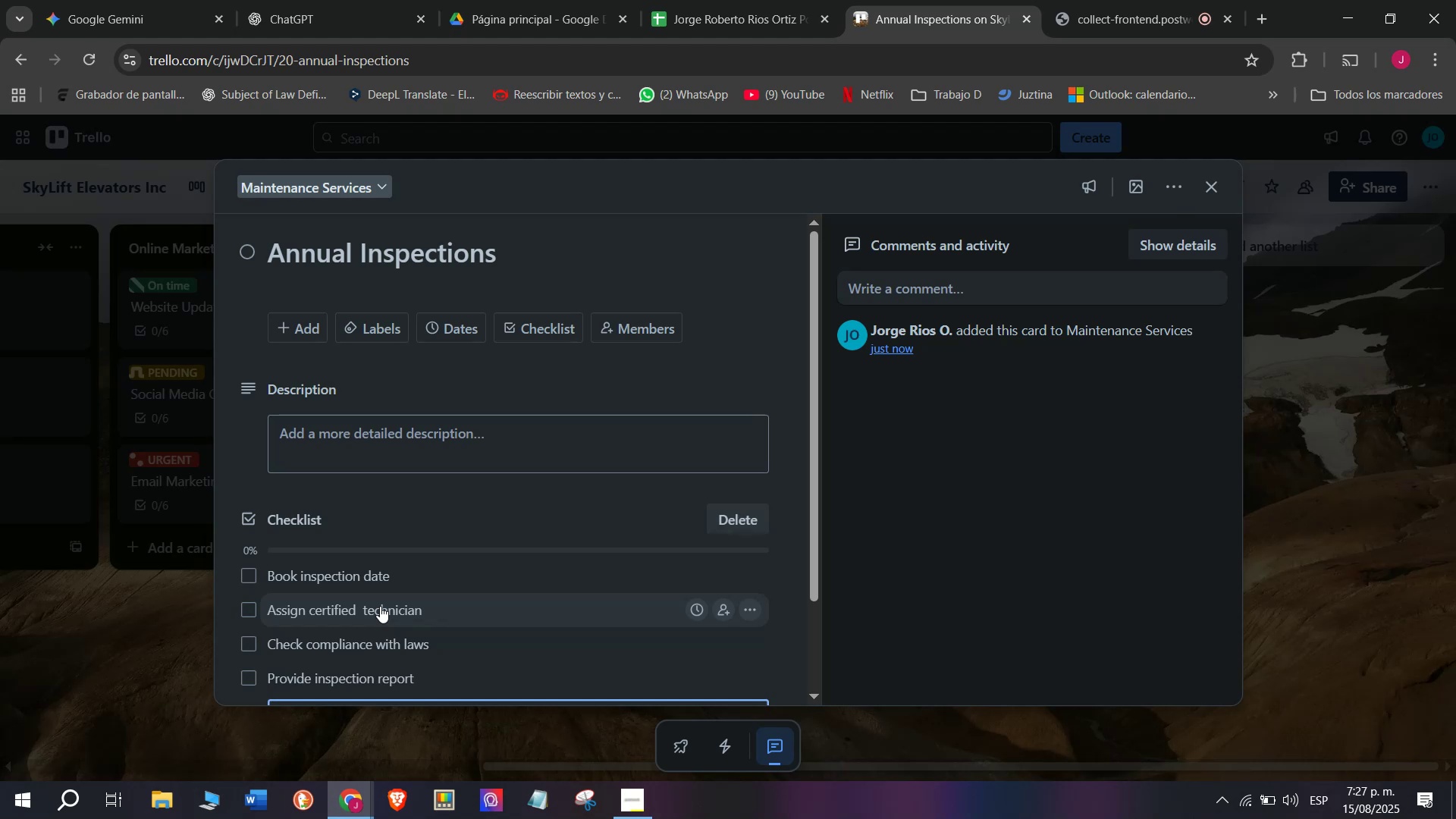 
type(Ad)
 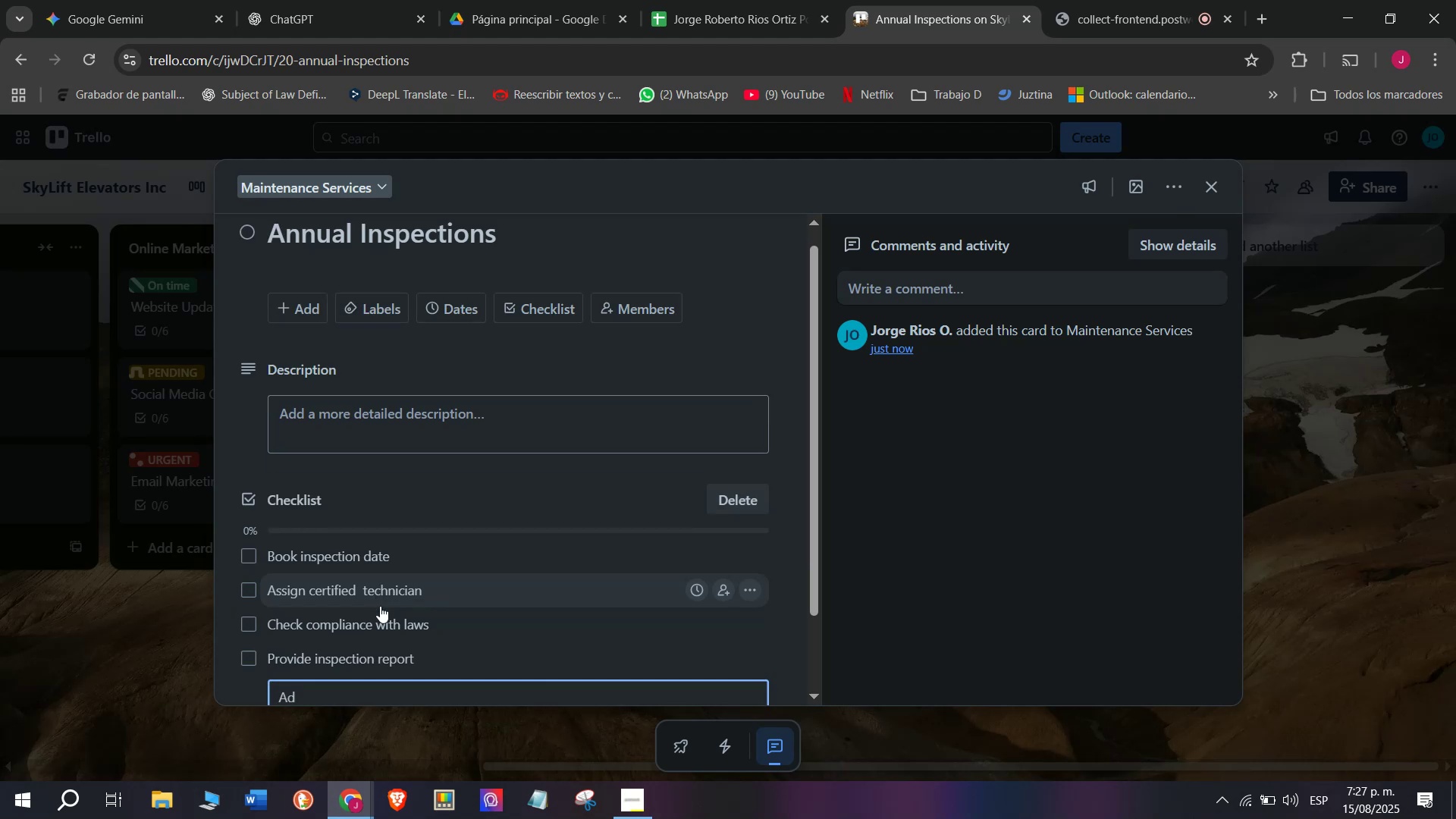 
type(vise upgrades)
 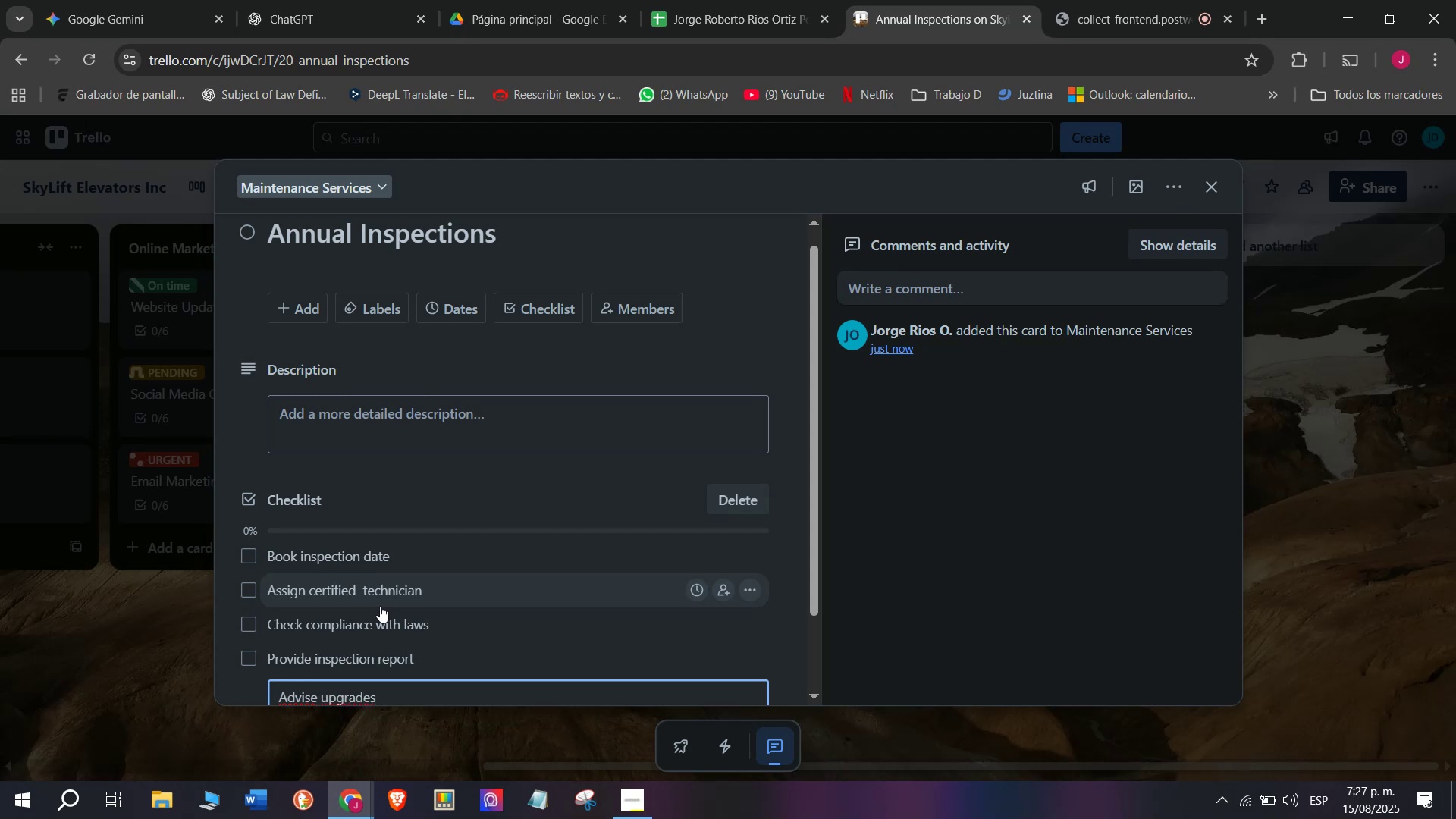 
key(Enter)
 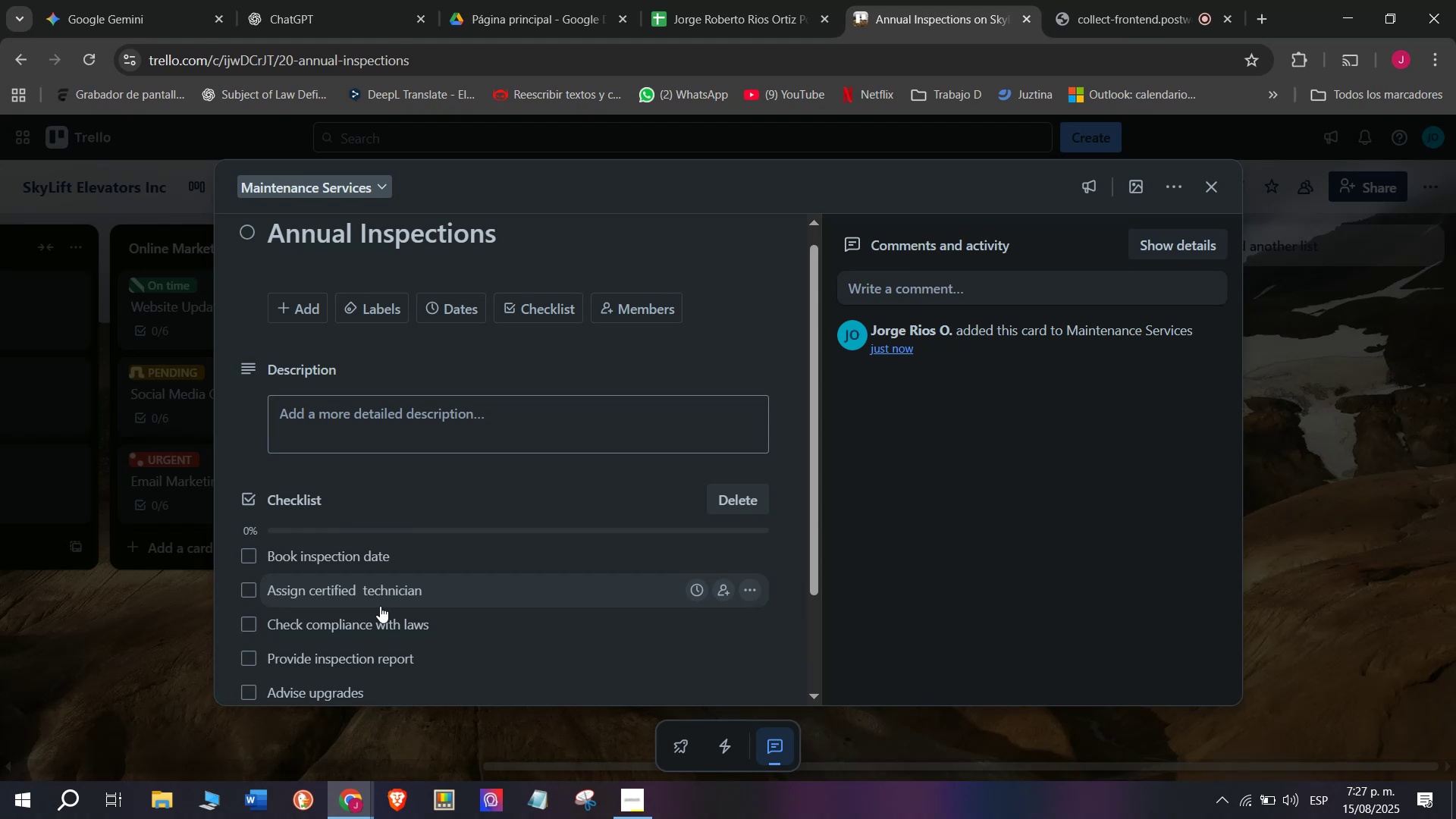 
type(File documen)
 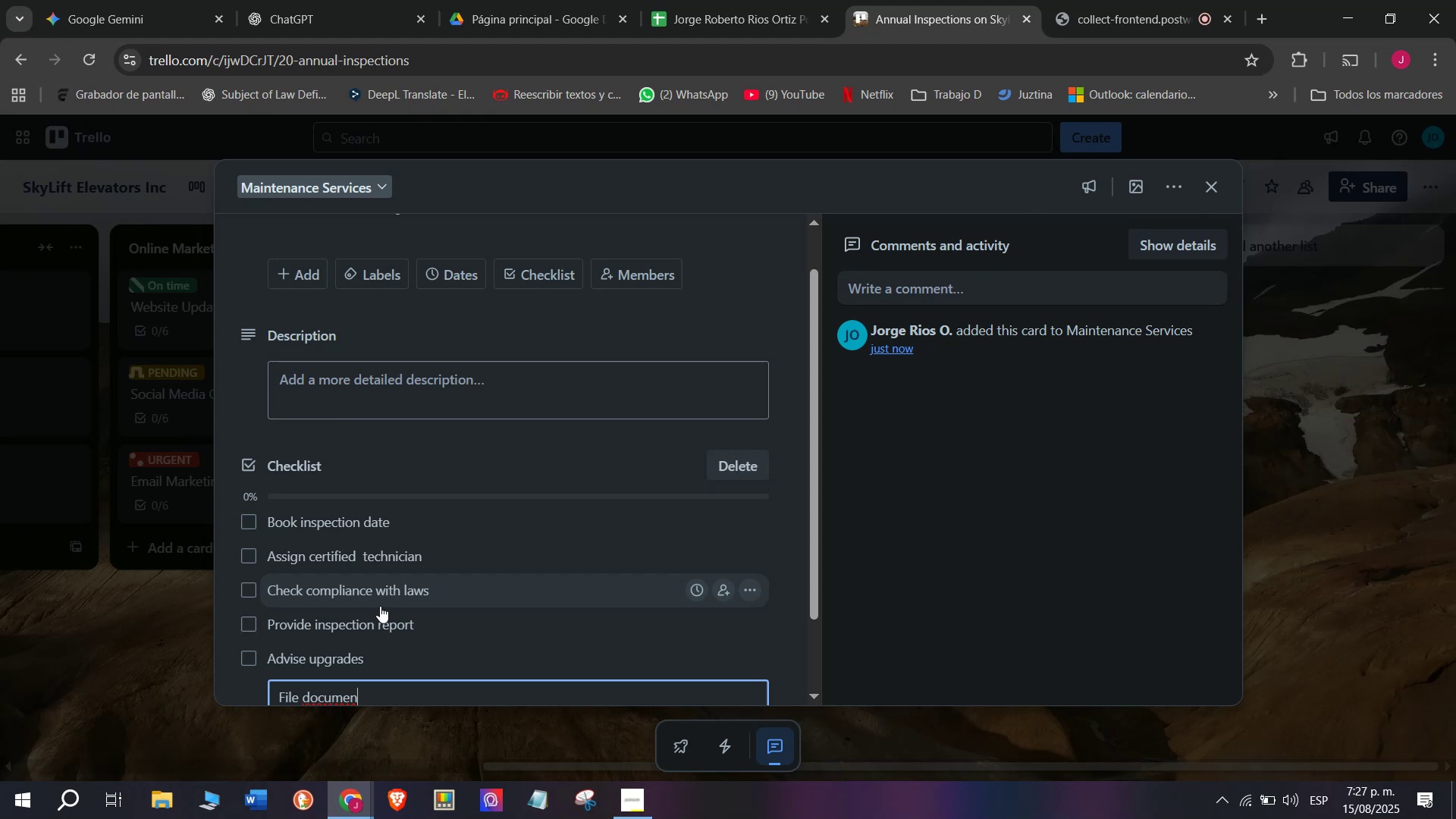 
wait(9.37)
 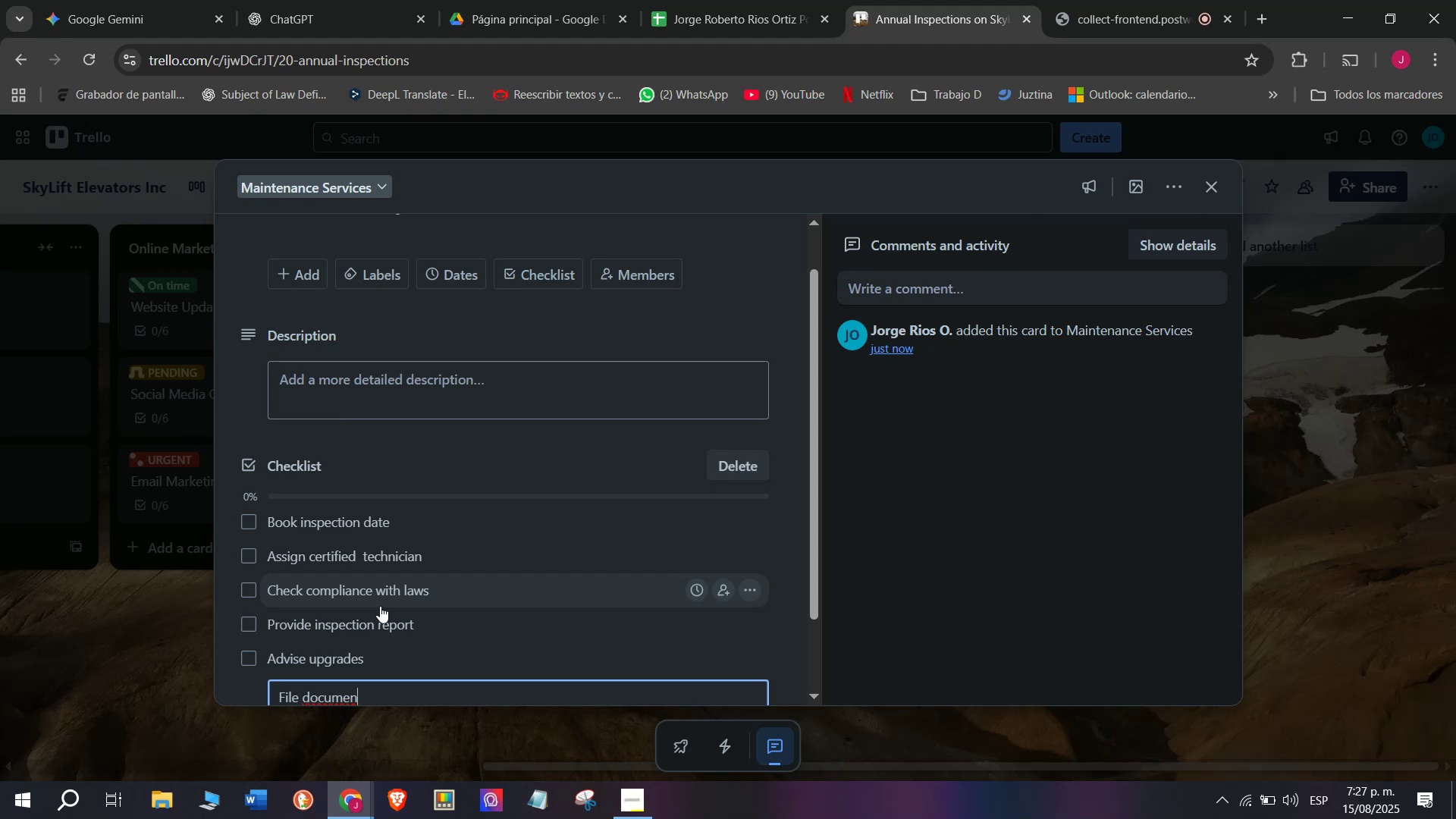 
hold_key(key=Backspace, duration=0.58)
 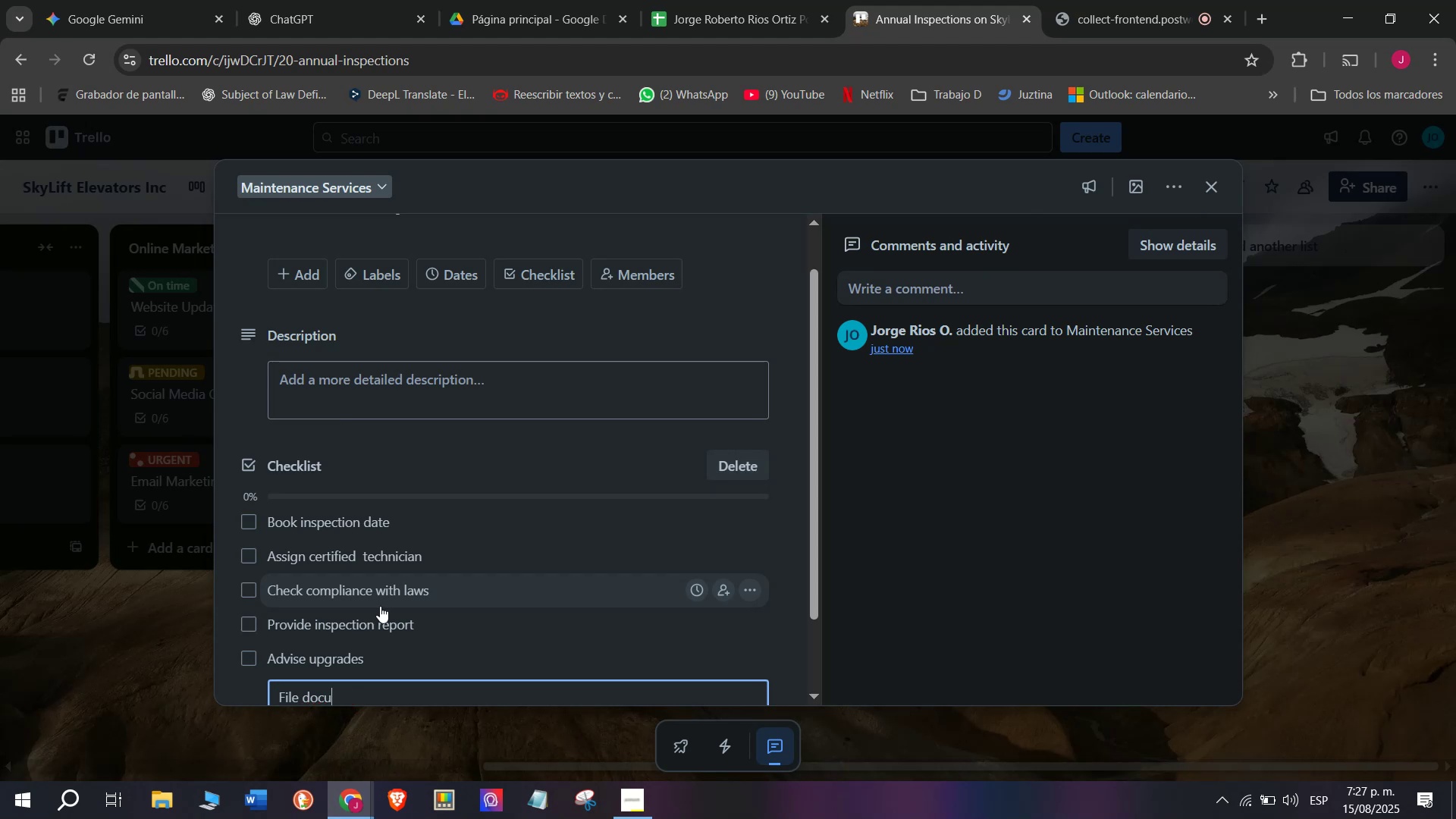 
type(mentation)
 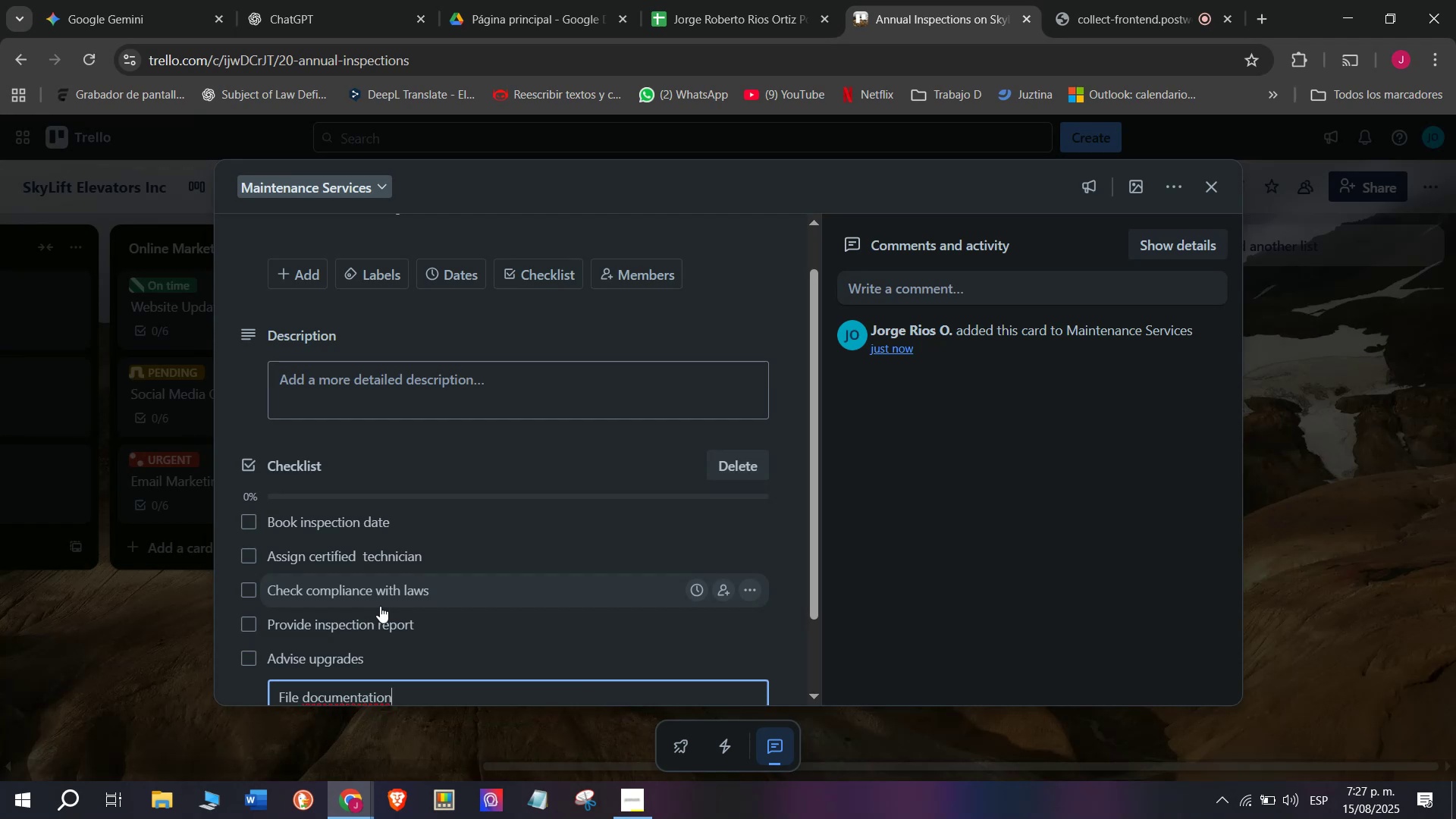 
wait(5.88)
 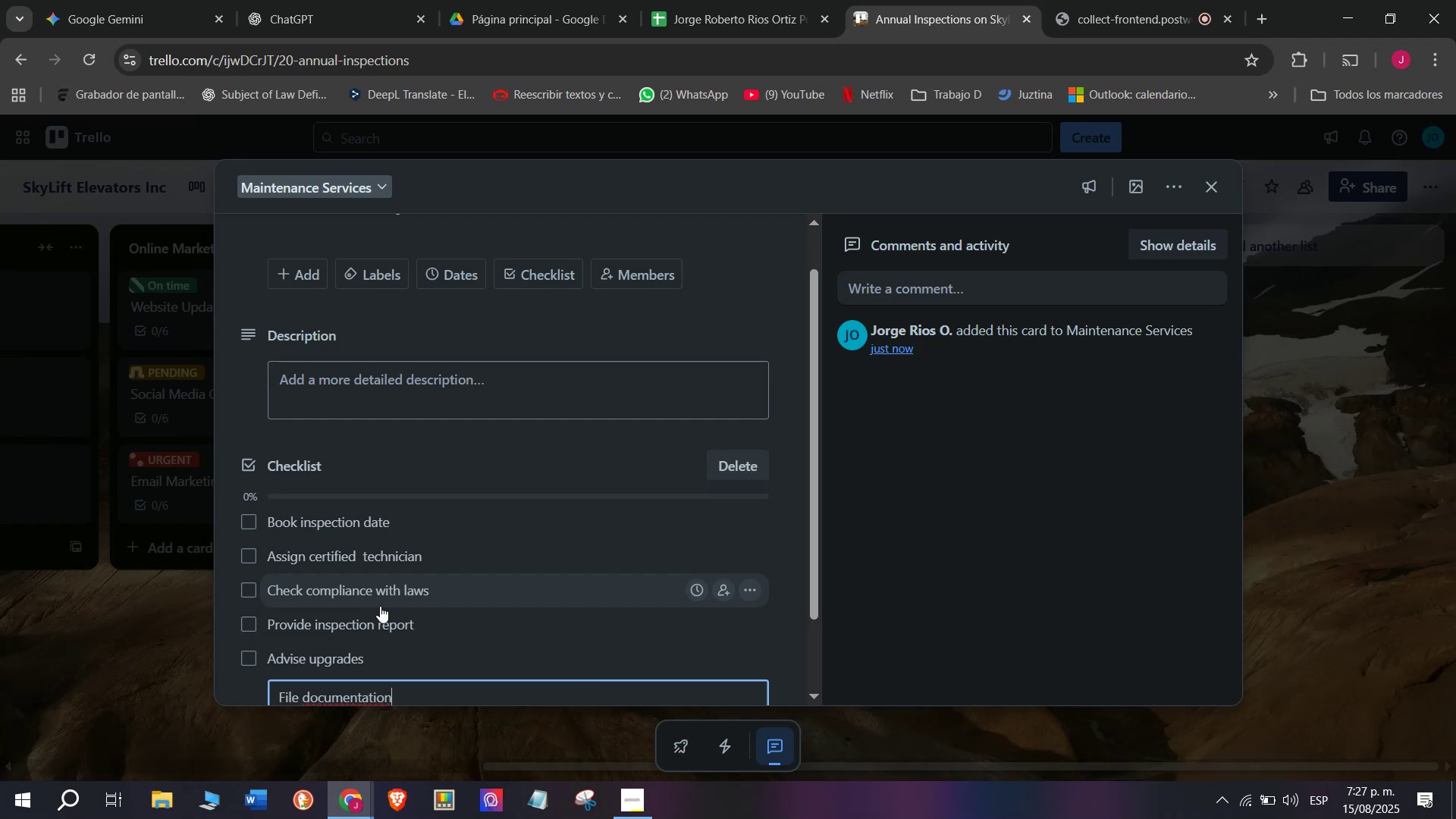 
key(Enter)
 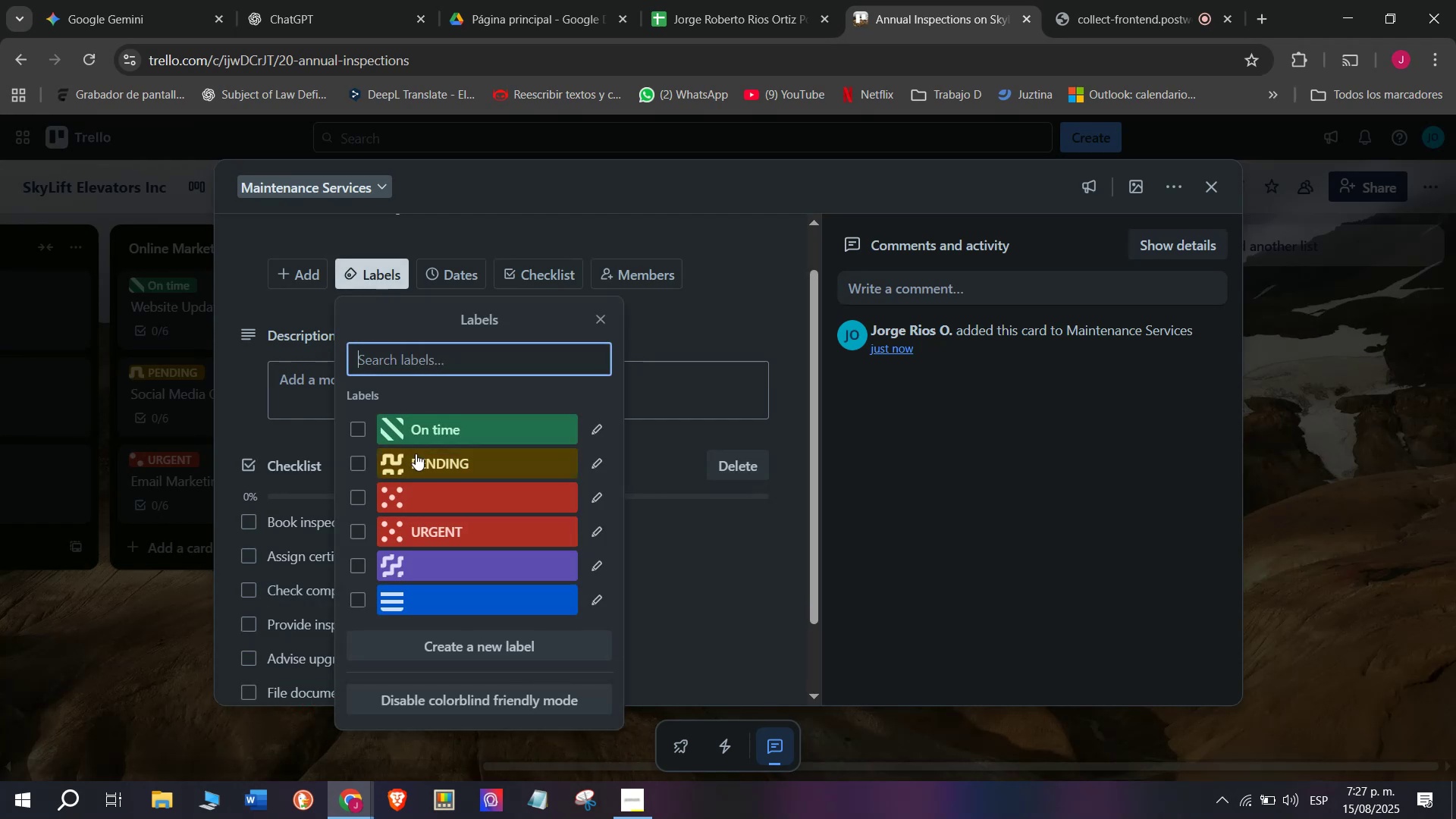 
left_click([363, 528])
 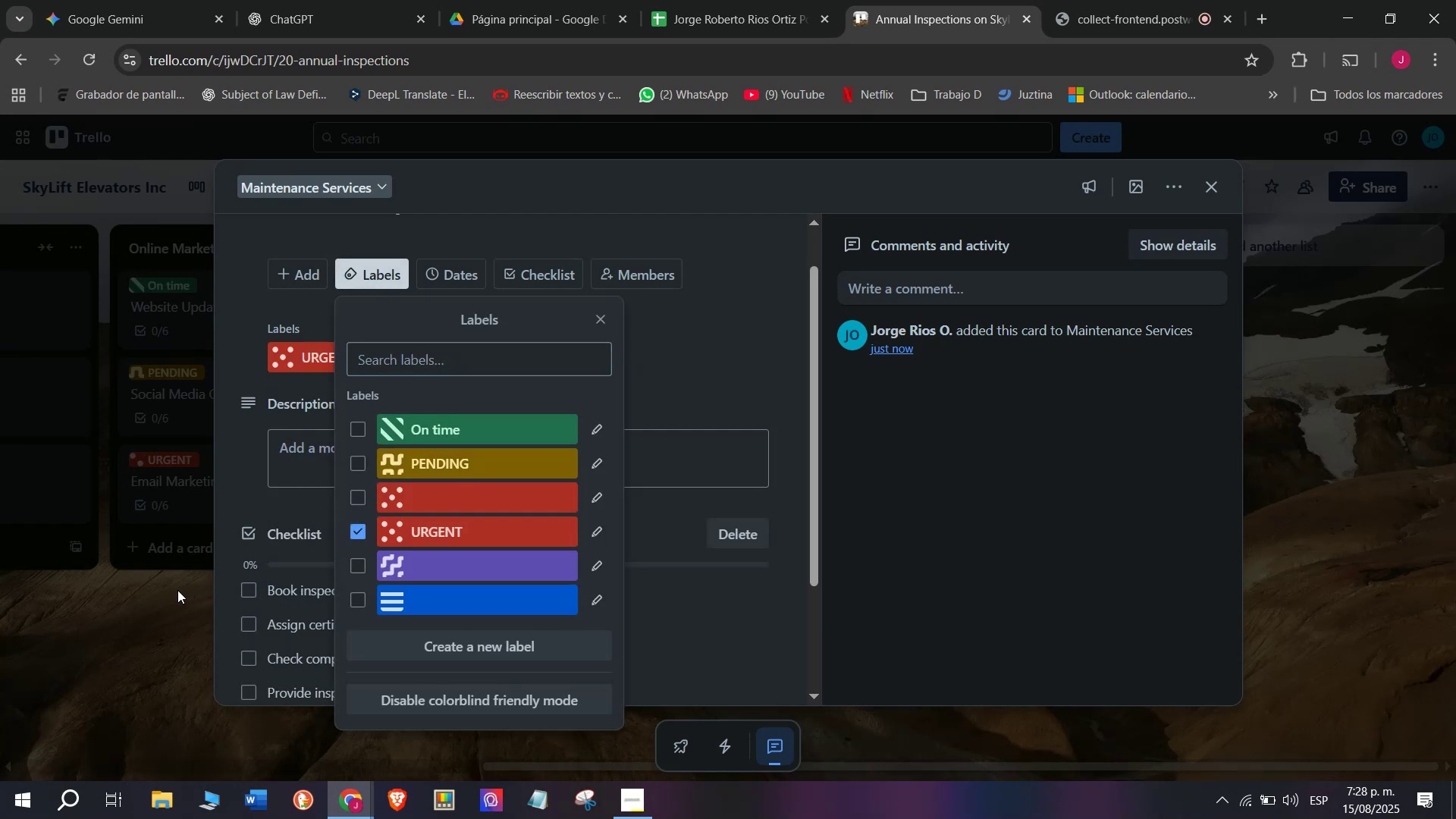 
double_click([177, 588])
 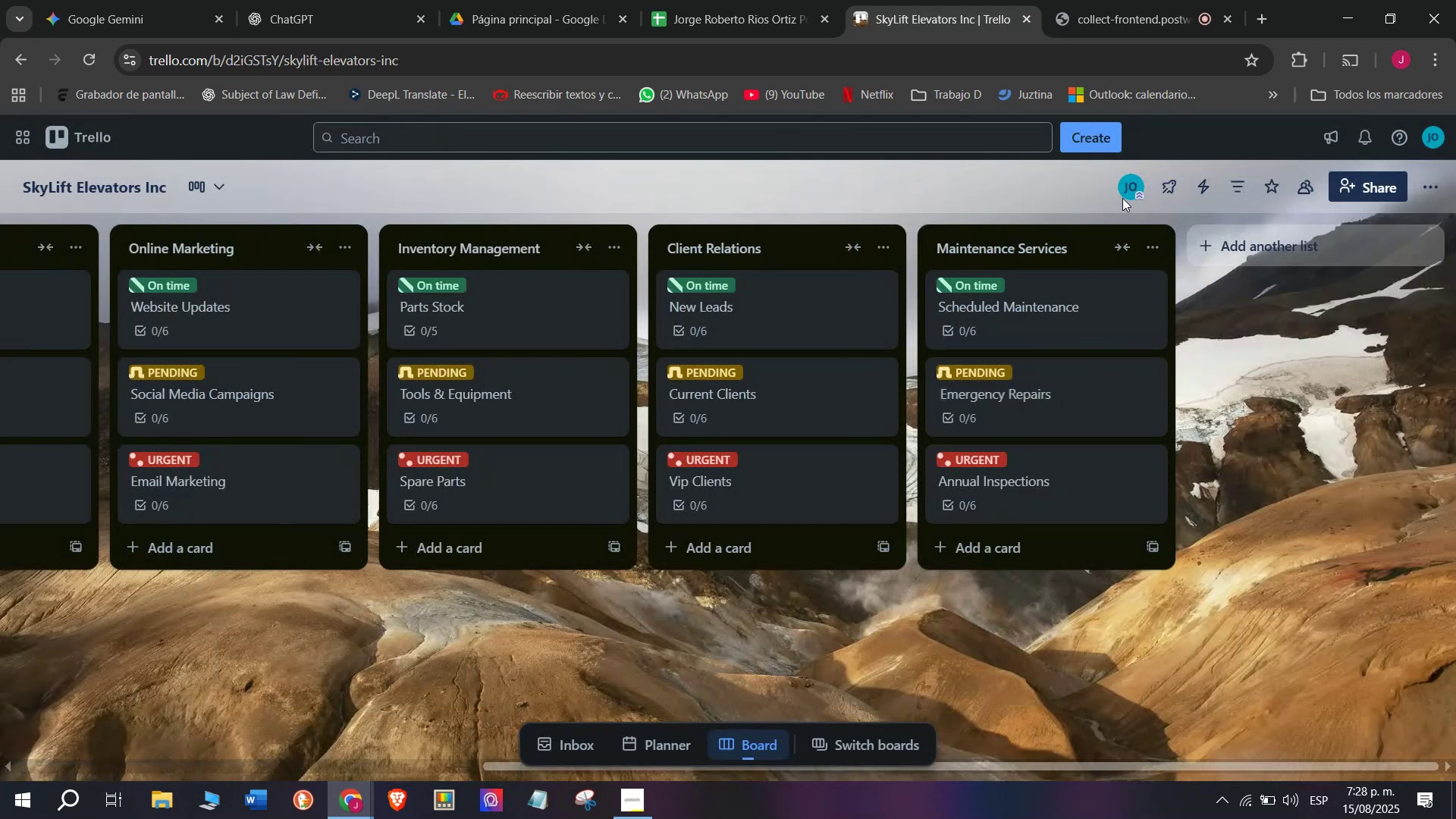 